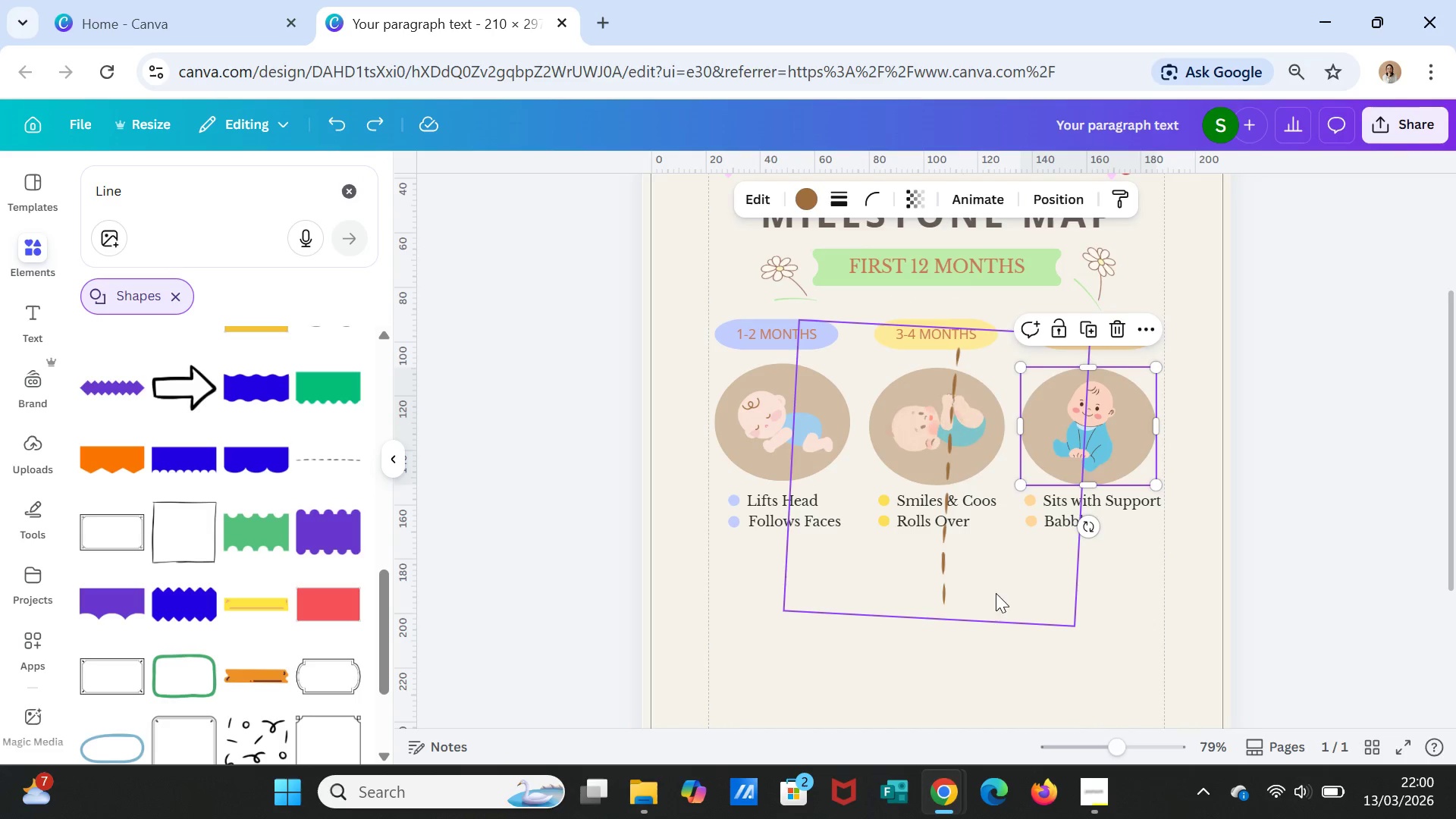 
double_click([971, 590])
 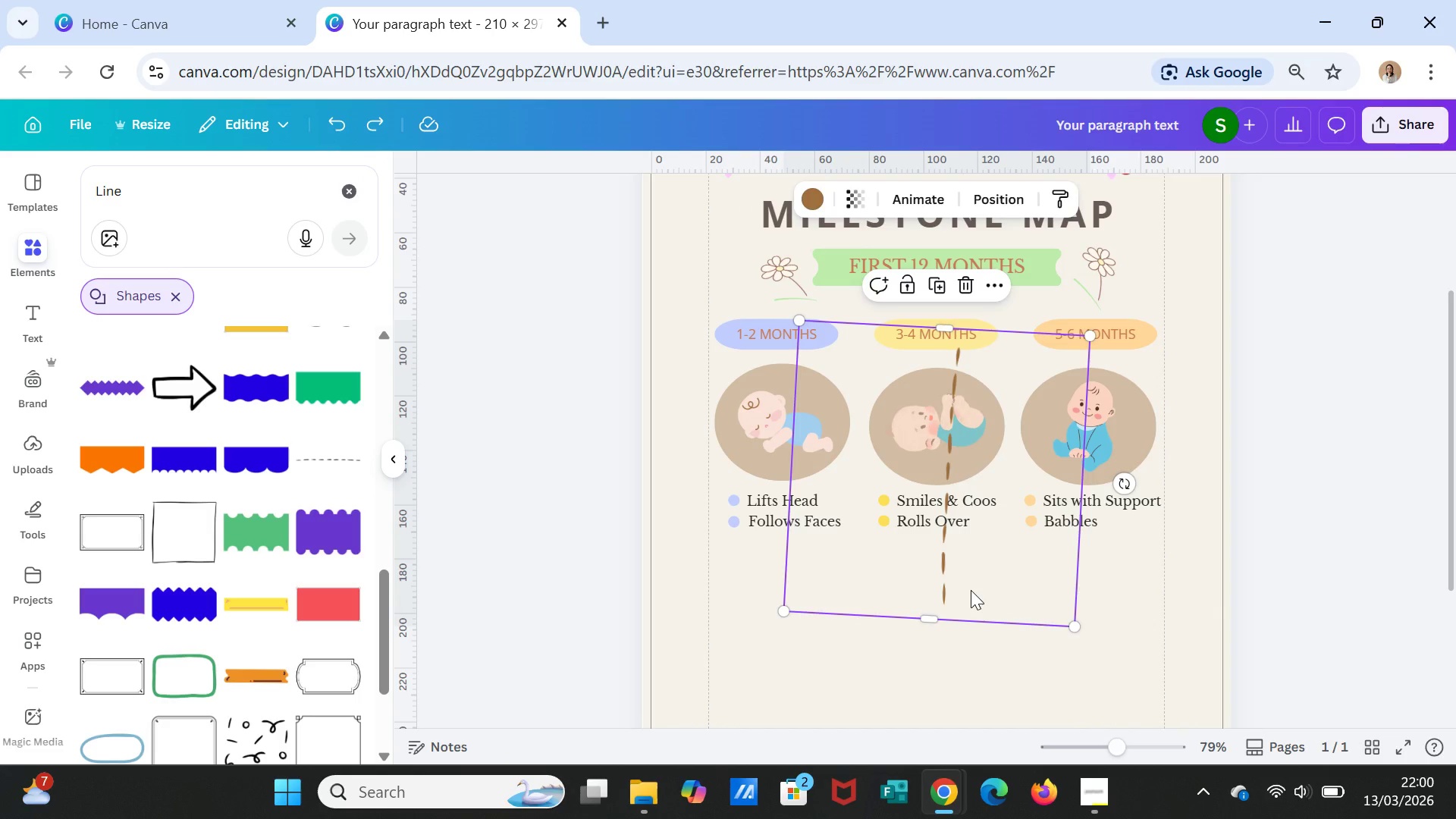 
left_click_drag(start_coordinate=[971, 590], to_coordinate=[881, 587])
 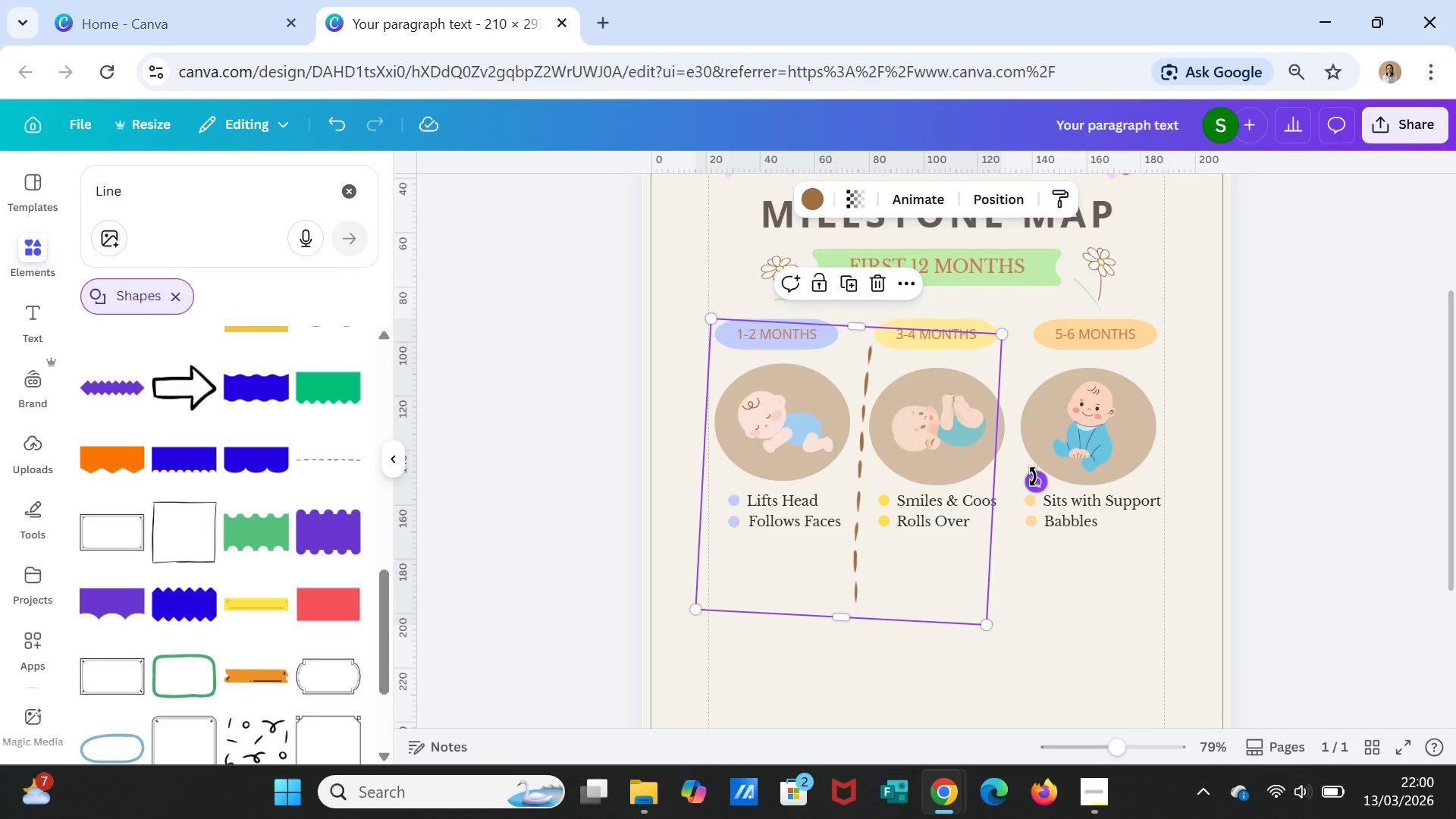 
left_click_drag(start_coordinate=[1033, 477], to_coordinate=[1065, 463])
 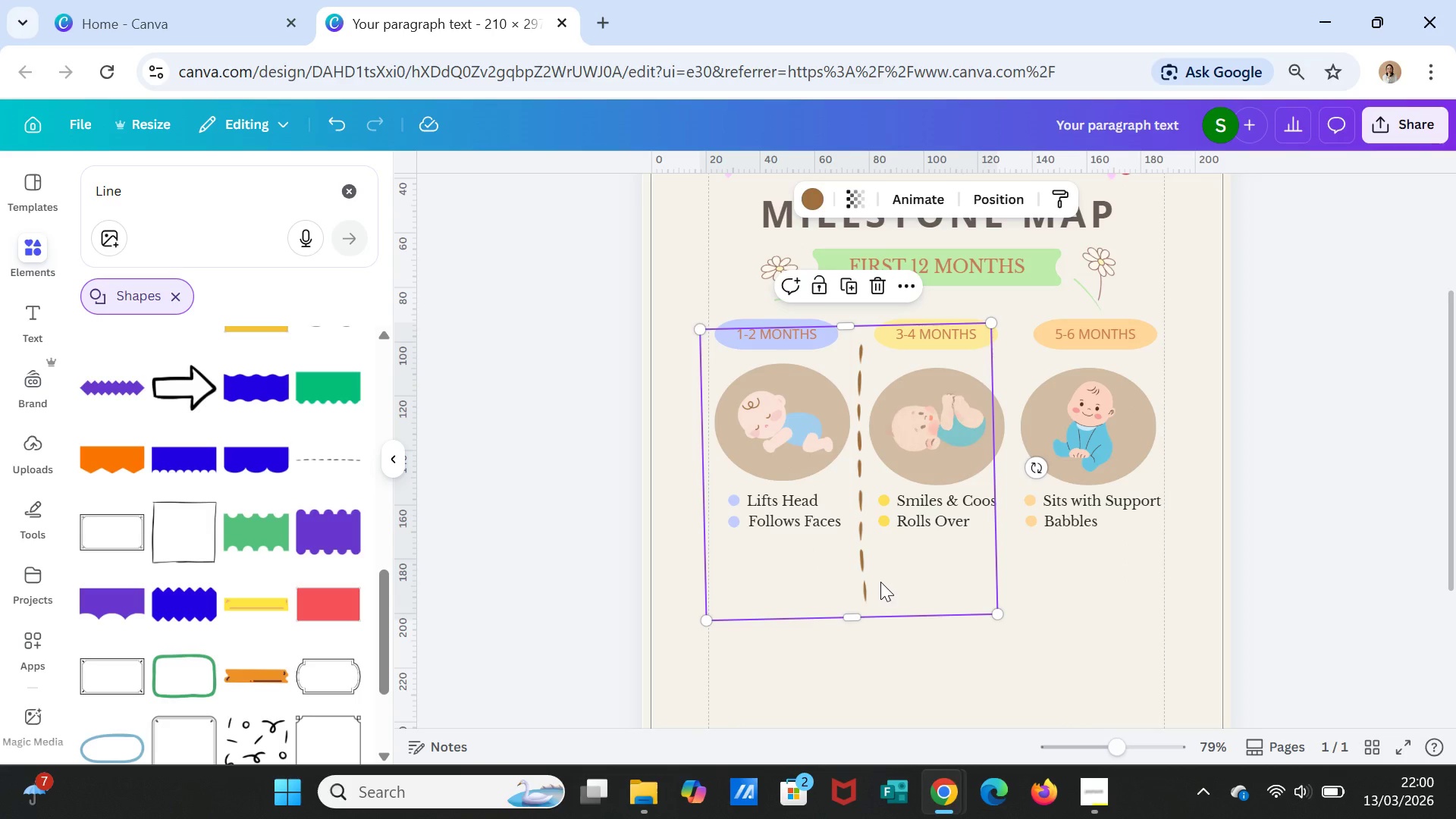 
left_click_drag(start_coordinate=[881, 581], to_coordinate=[880, 554])
 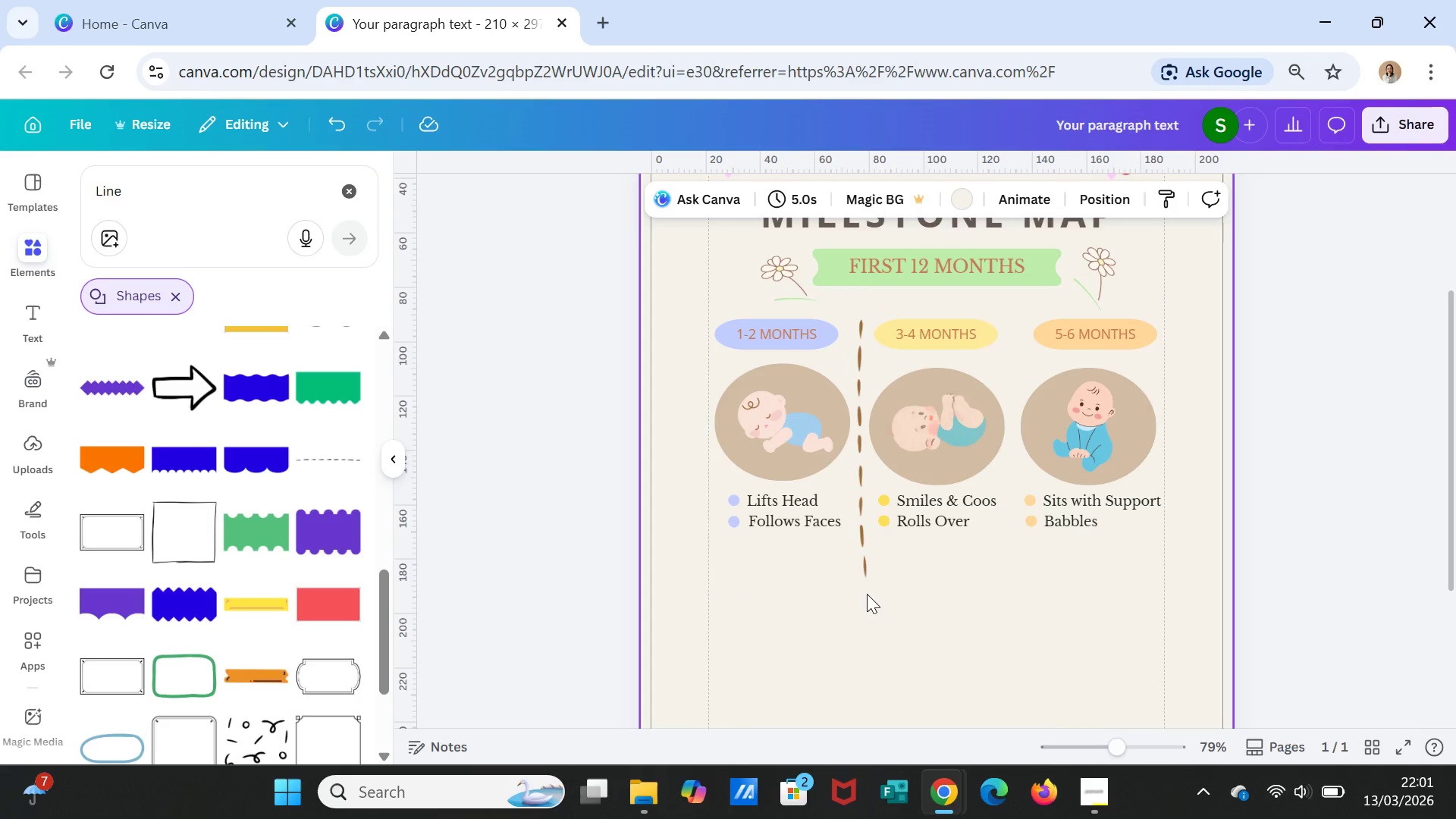 
left_click([862, 570])
 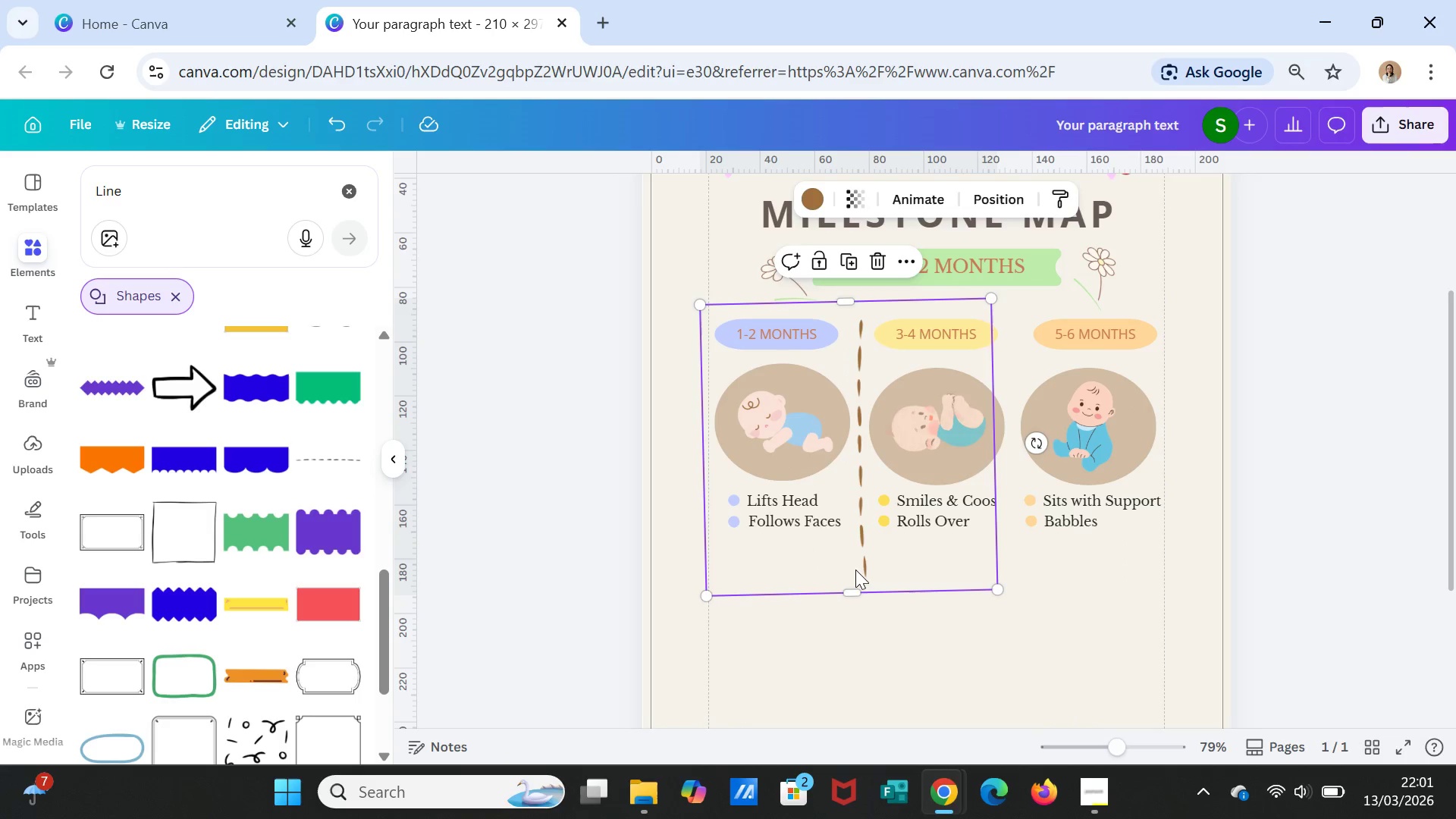 
key(Delete)
 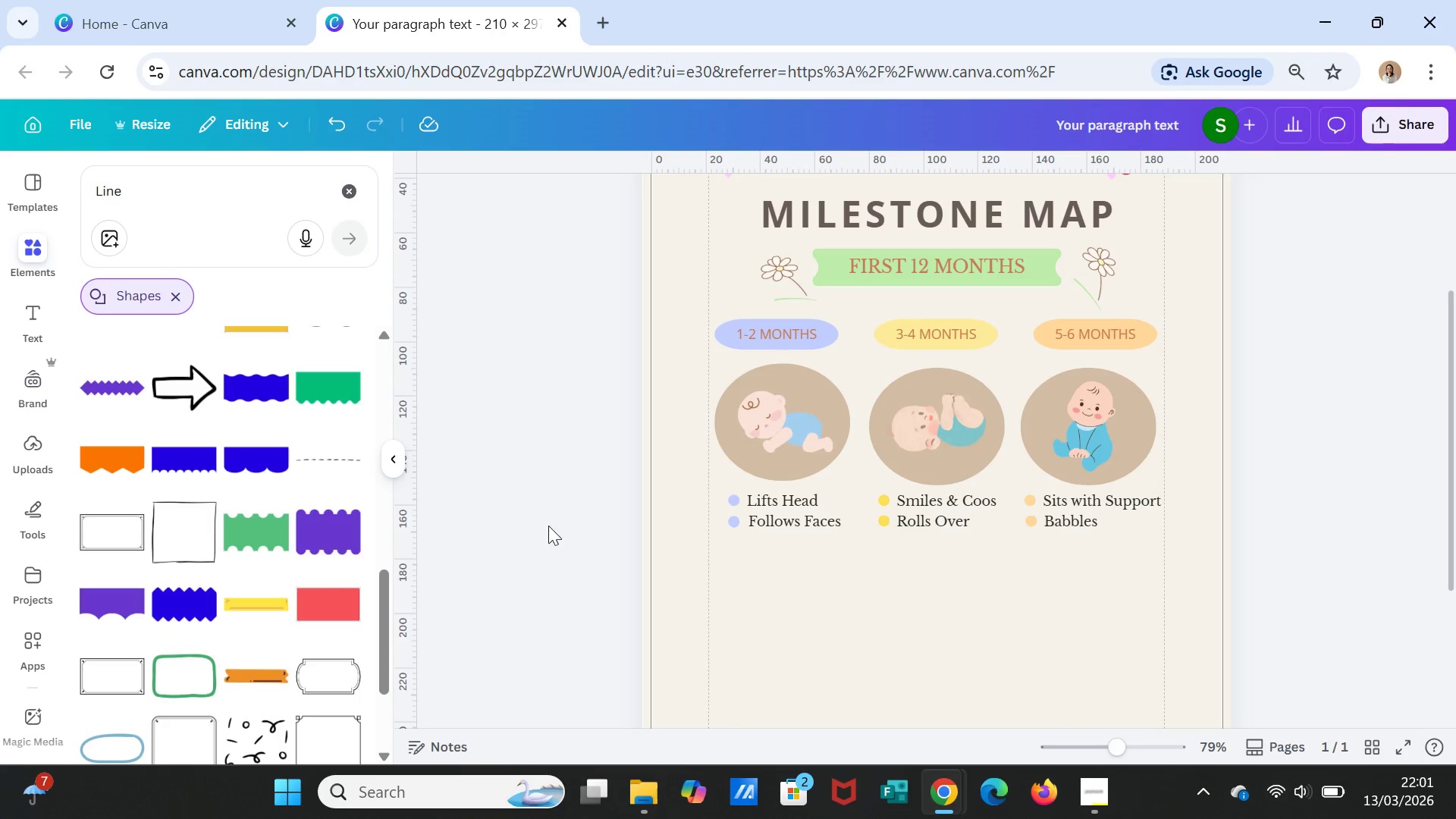 
scroll: coordinate [278, 594], scroll_direction: up, amount: 15.0
 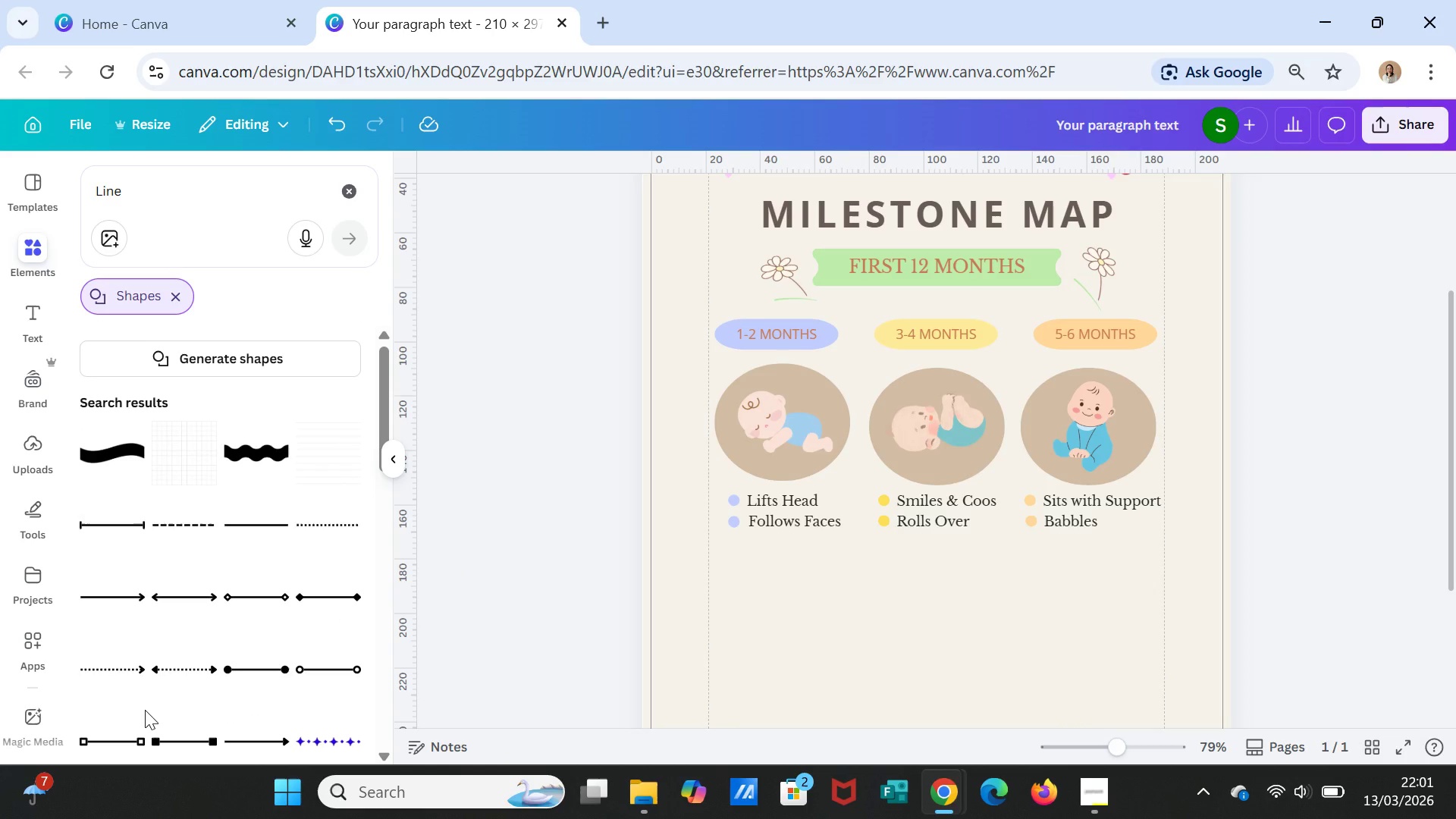 
wait(8.12)
 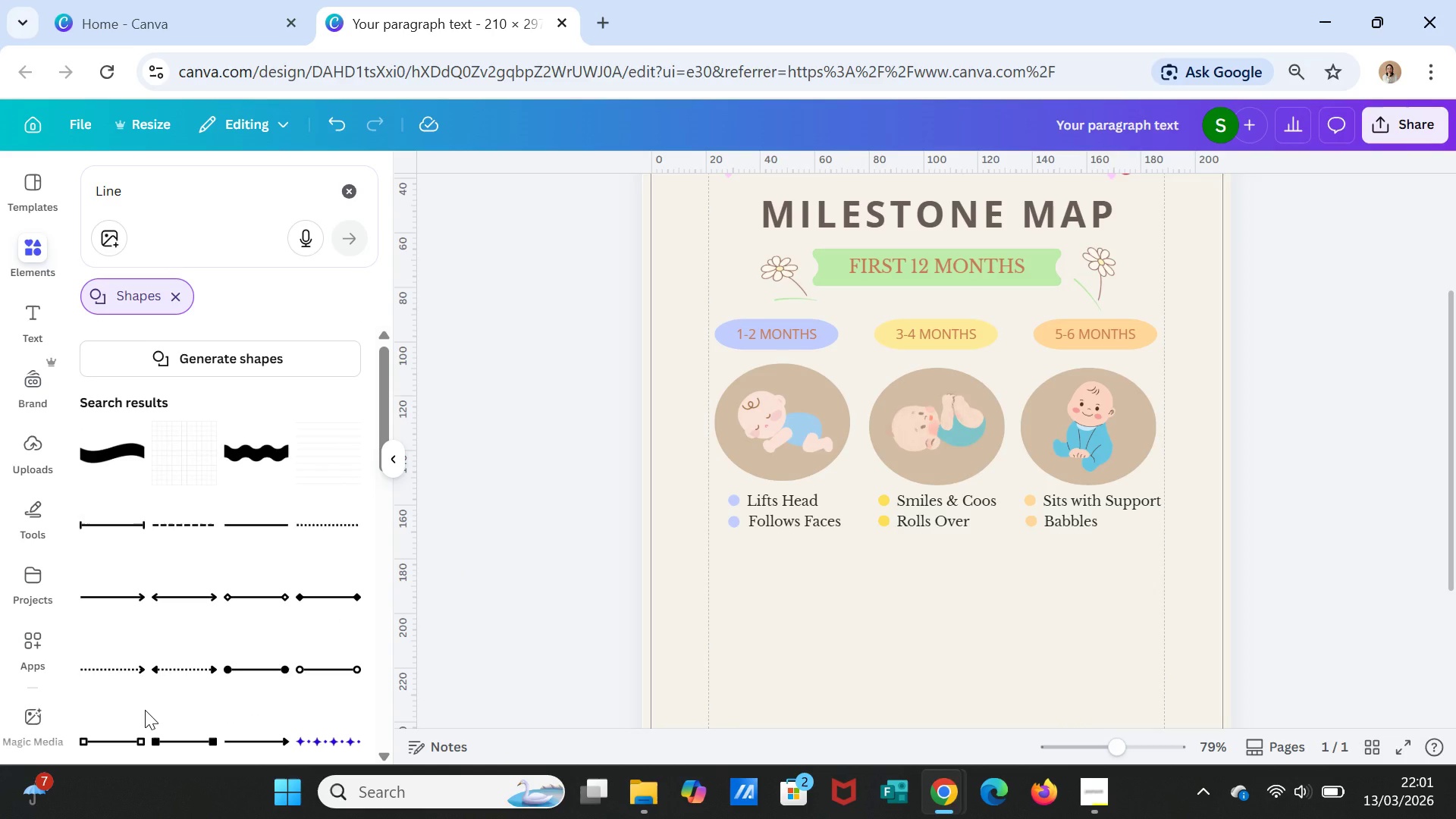 
left_click([325, 735])
 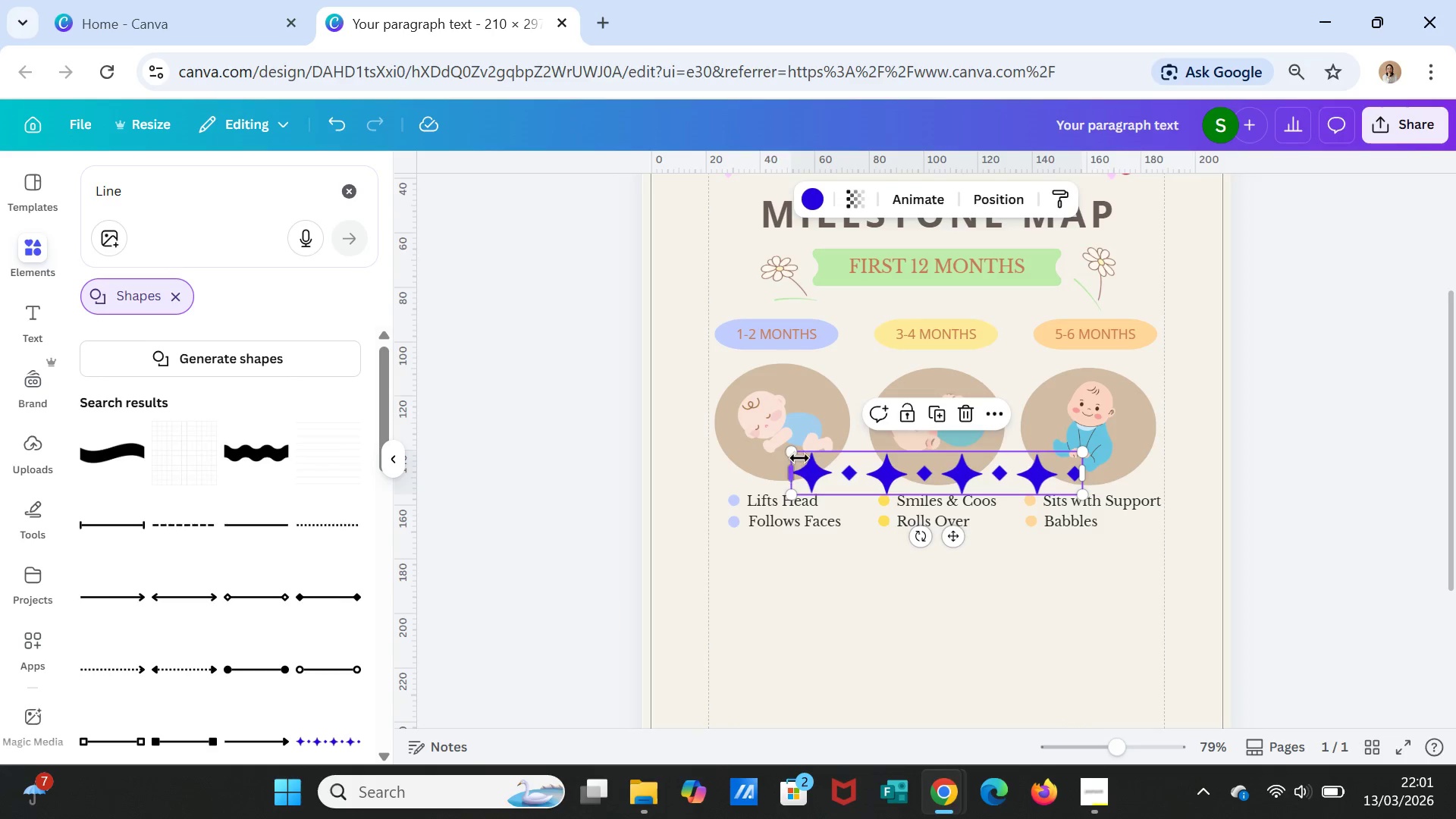 
left_click_drag(start_coordinate=[790, 449], to_coordinate=[1009, 506])
 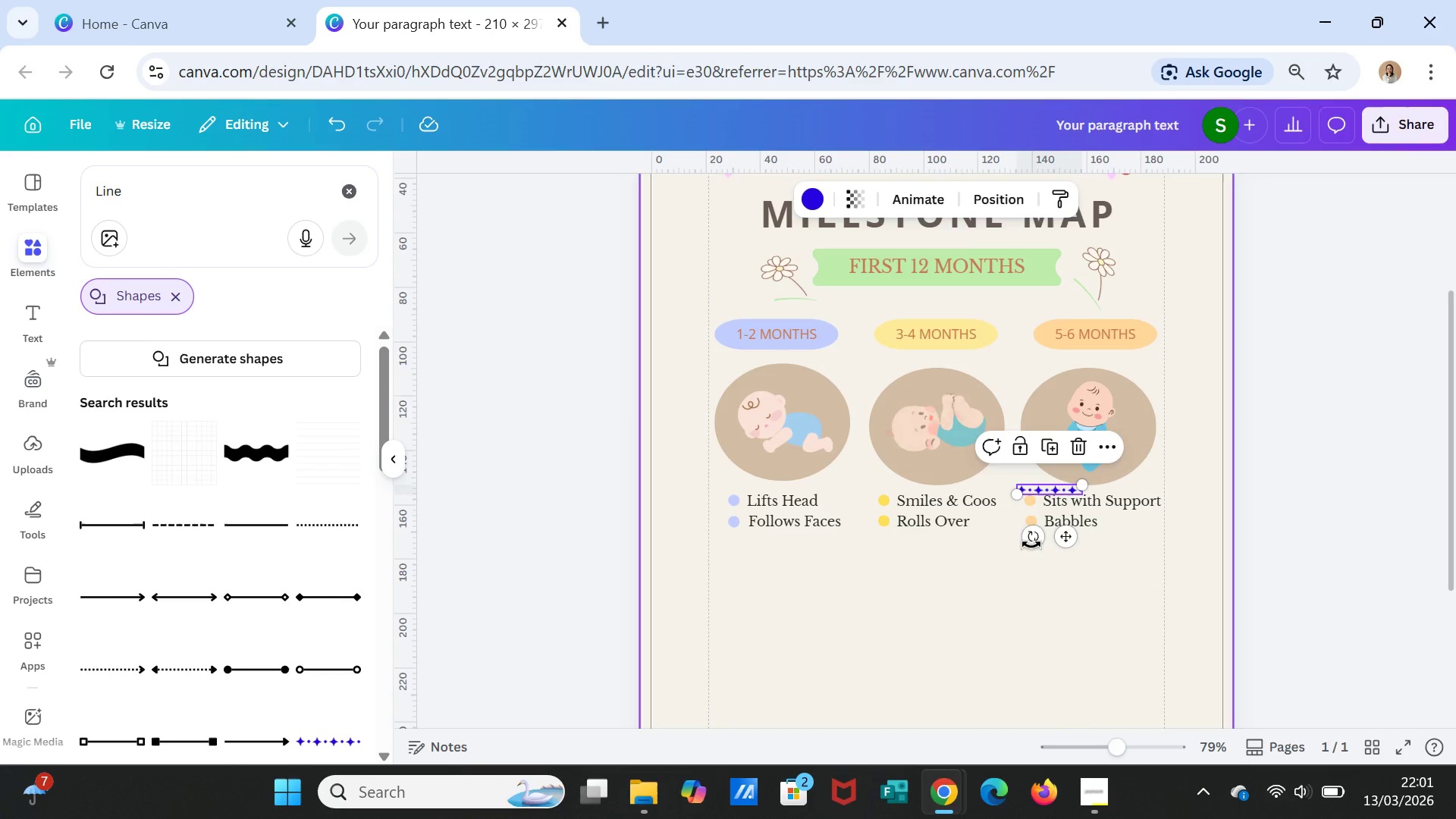 
left_click_drag(start_coordinate=[1027, 544], to_coordinate=[1140, 514])
 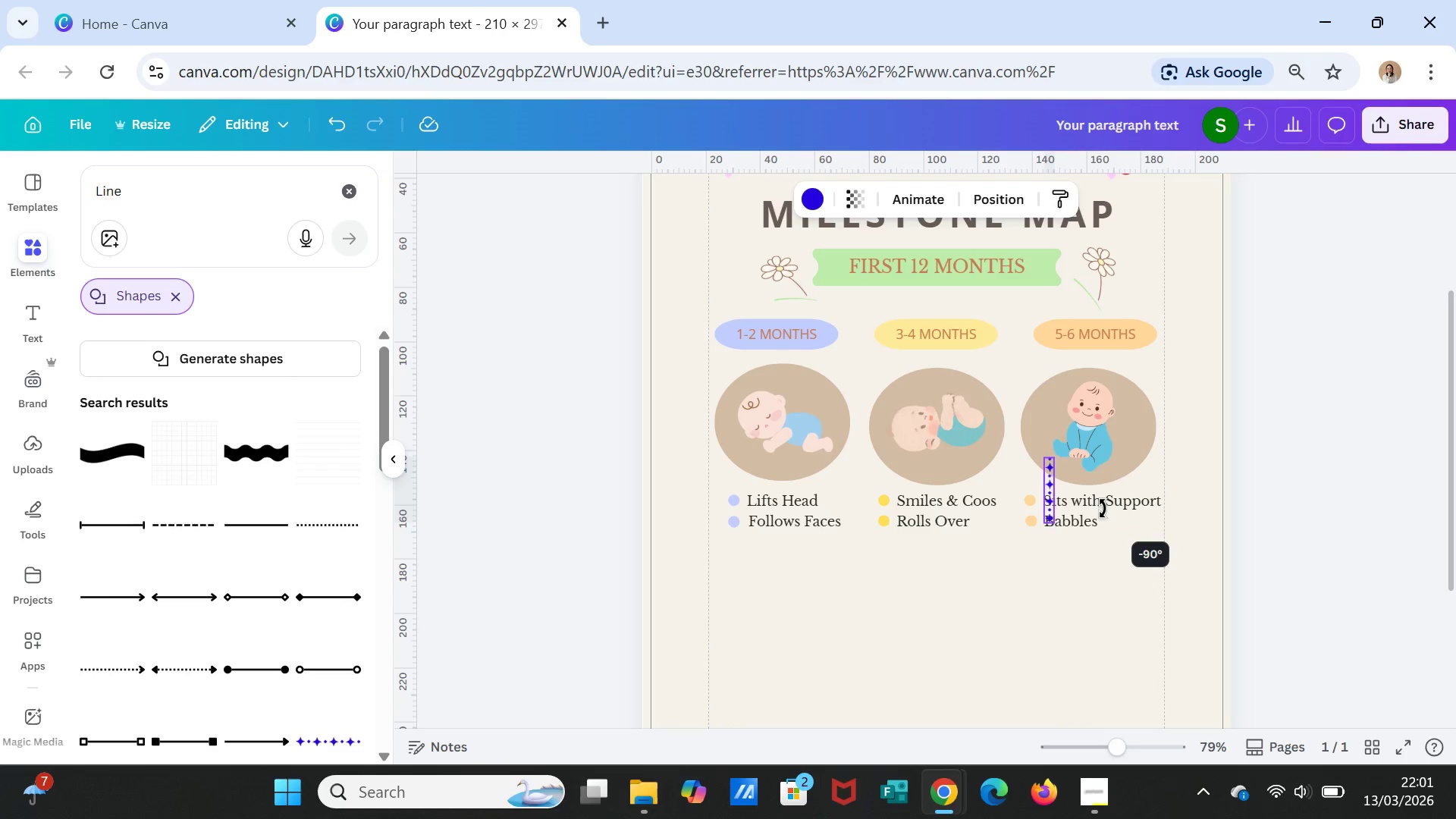 
wait(7.01)
 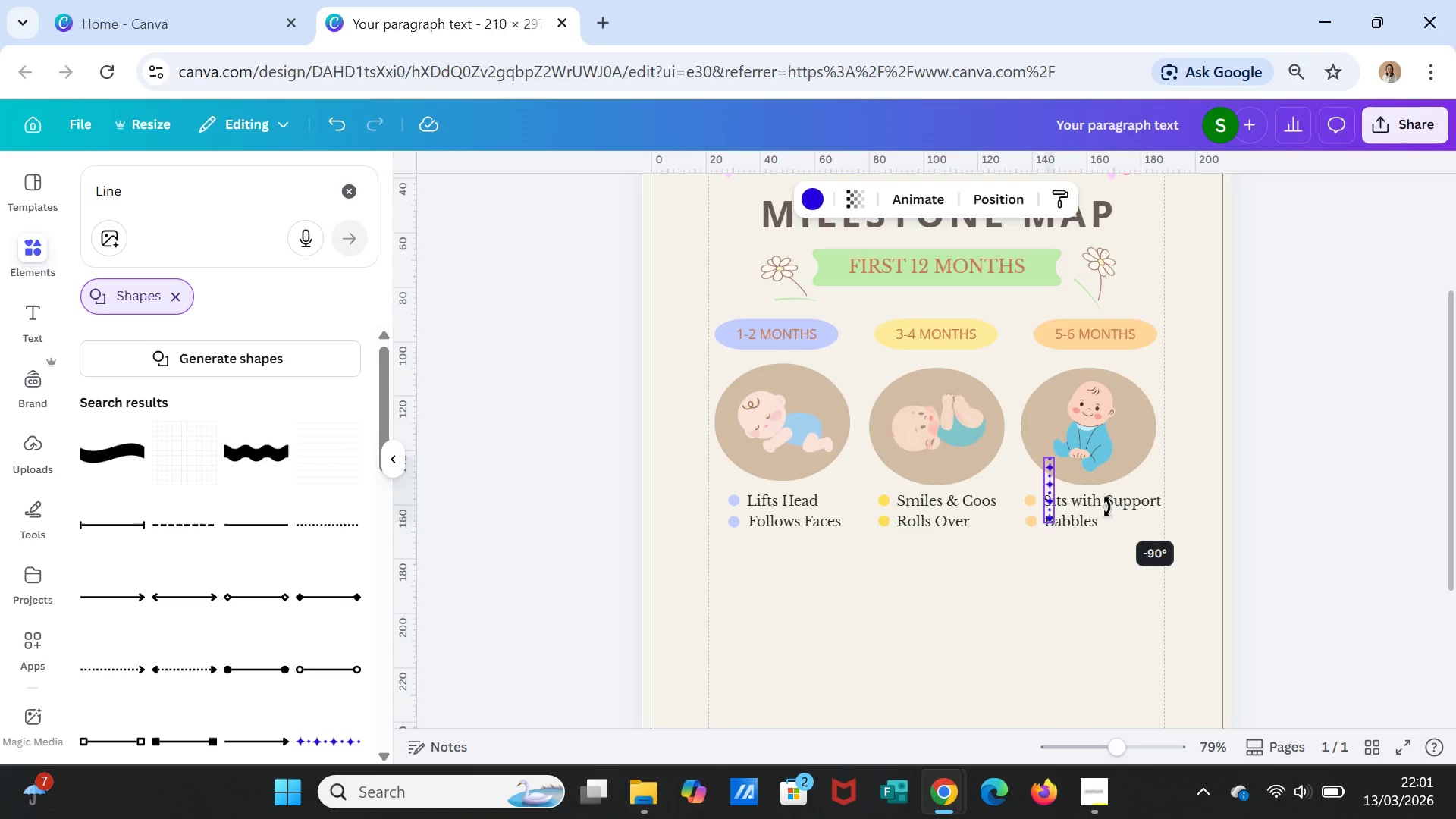 
left_click_drag(start_coordinate=[1091, 472], to_coordinate=[902, 384])
 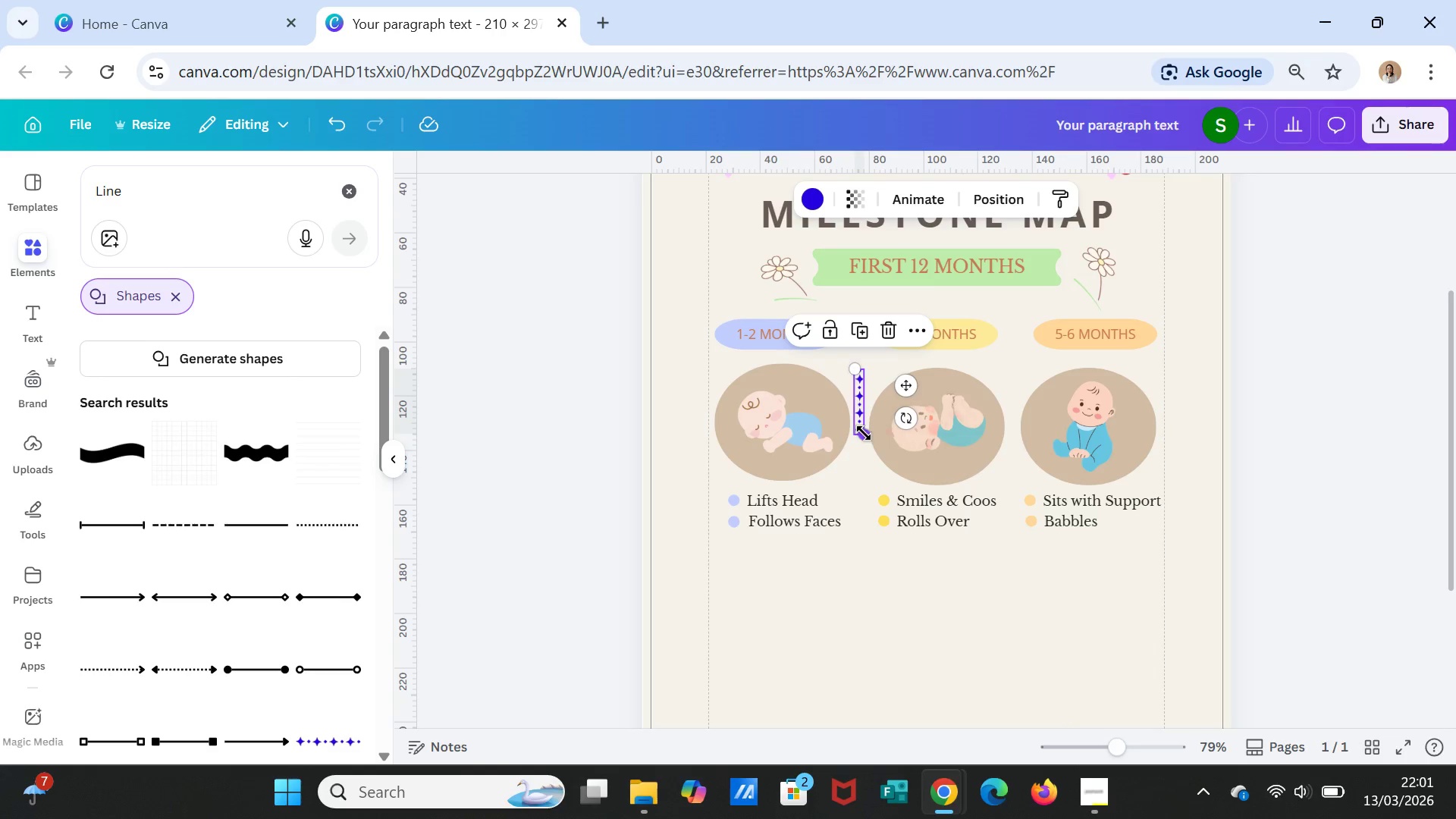 
left_click_drag(start_coordinate=[864, 433], to_coordinate=[863, 529])
 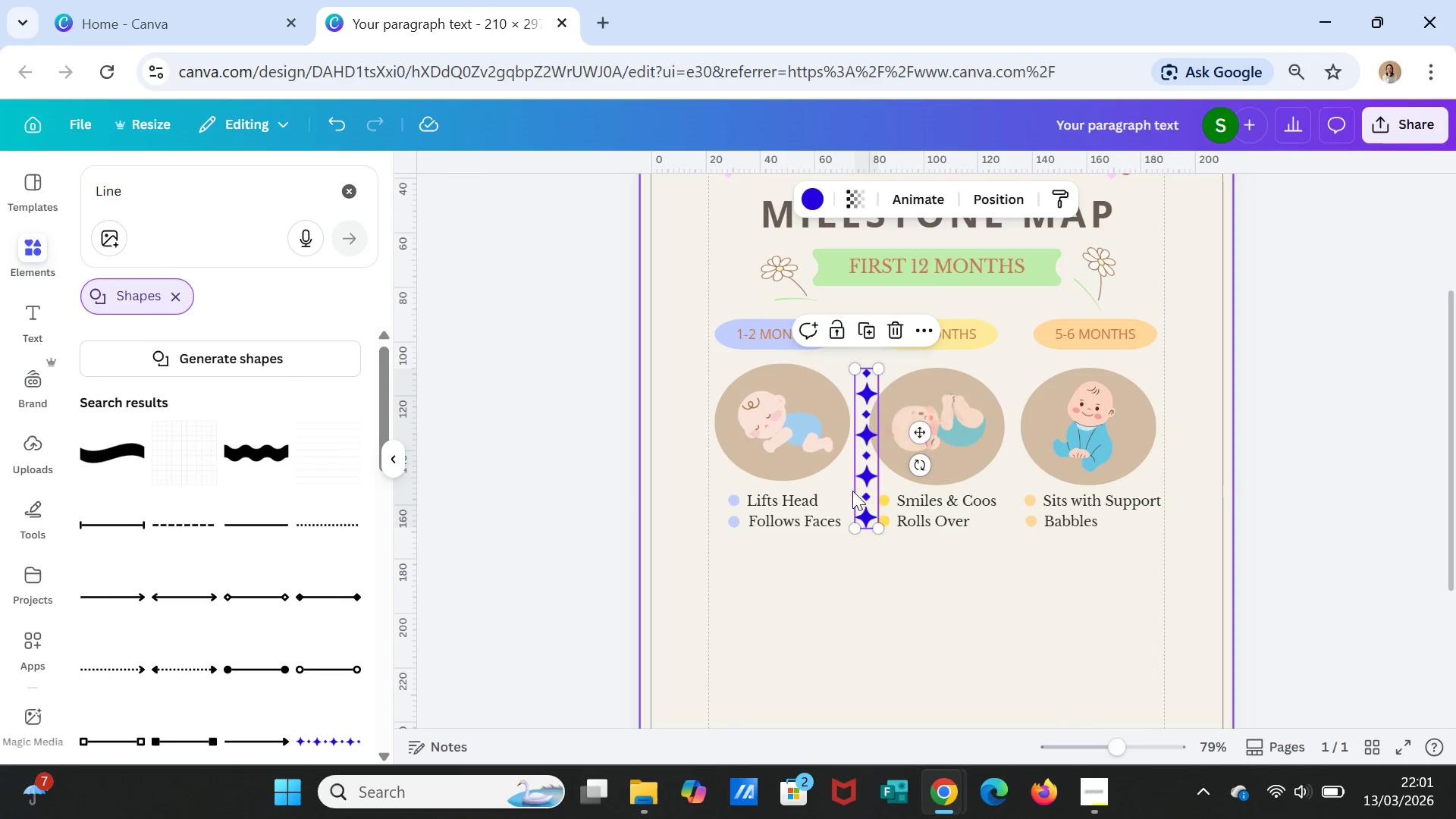 
key(Delete)
 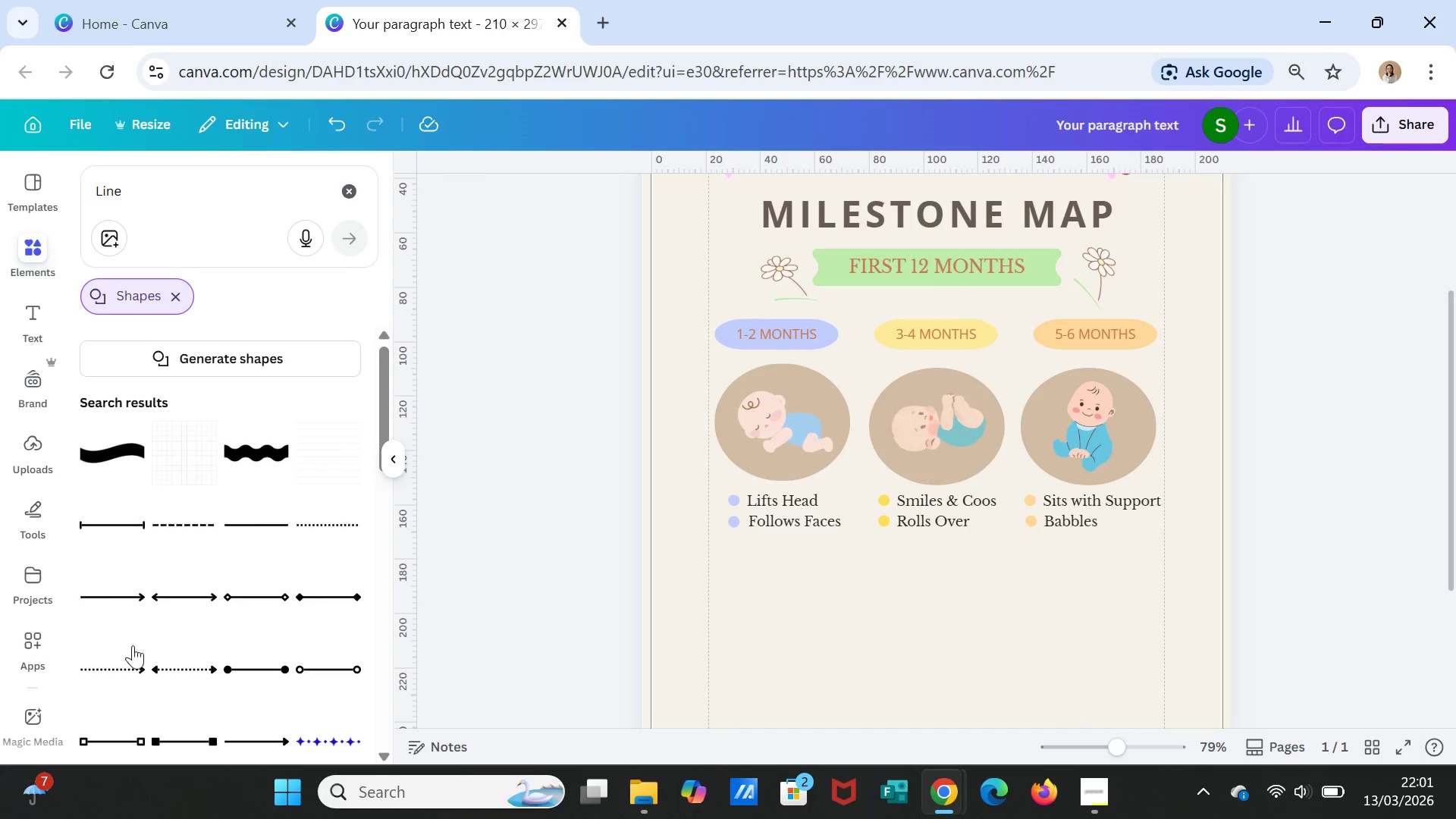 
left_click([116, 667])
 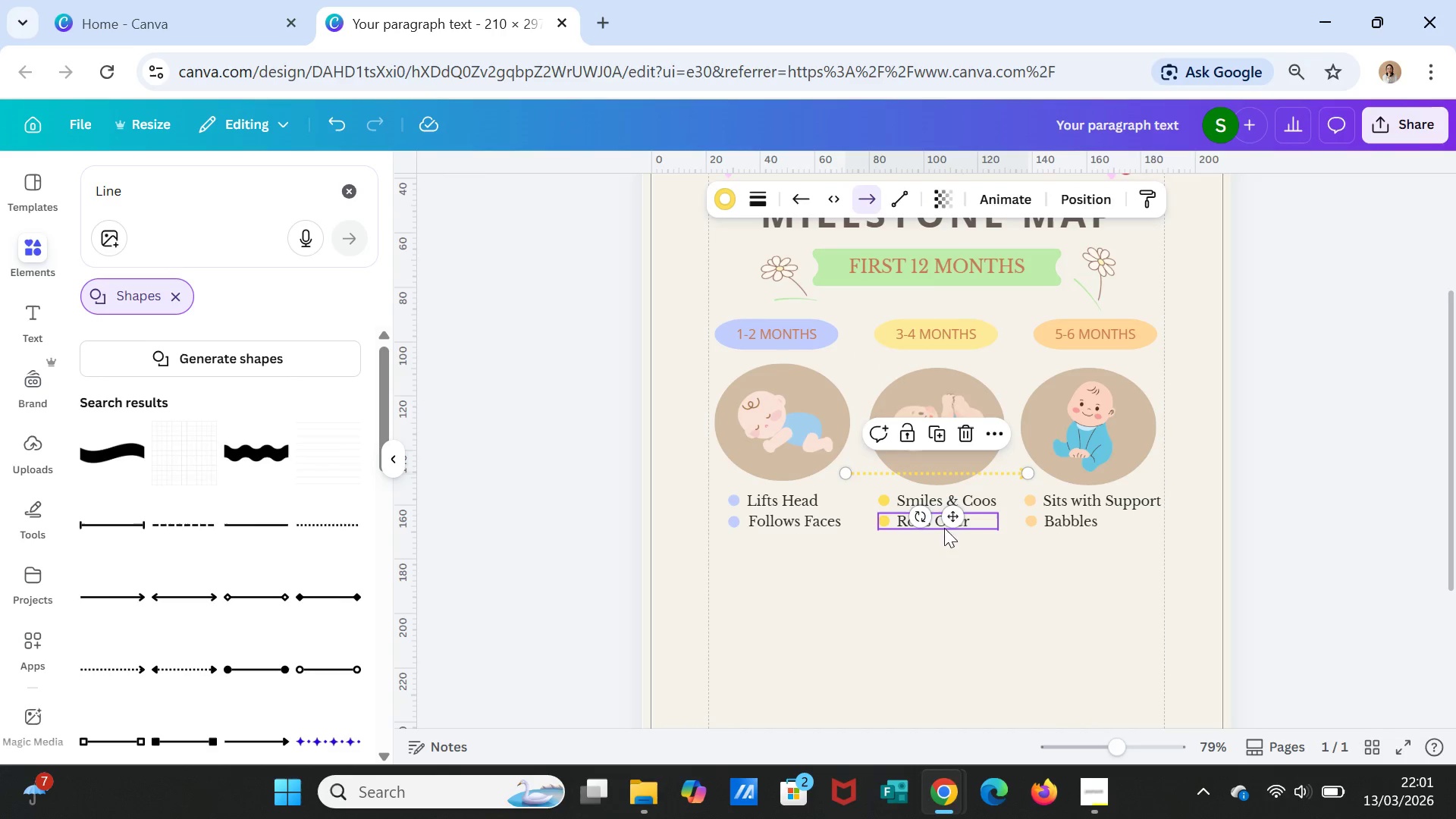 
left_click_drag(start_coordinate=[922, 513], to_coordinate=[1049, 488])
 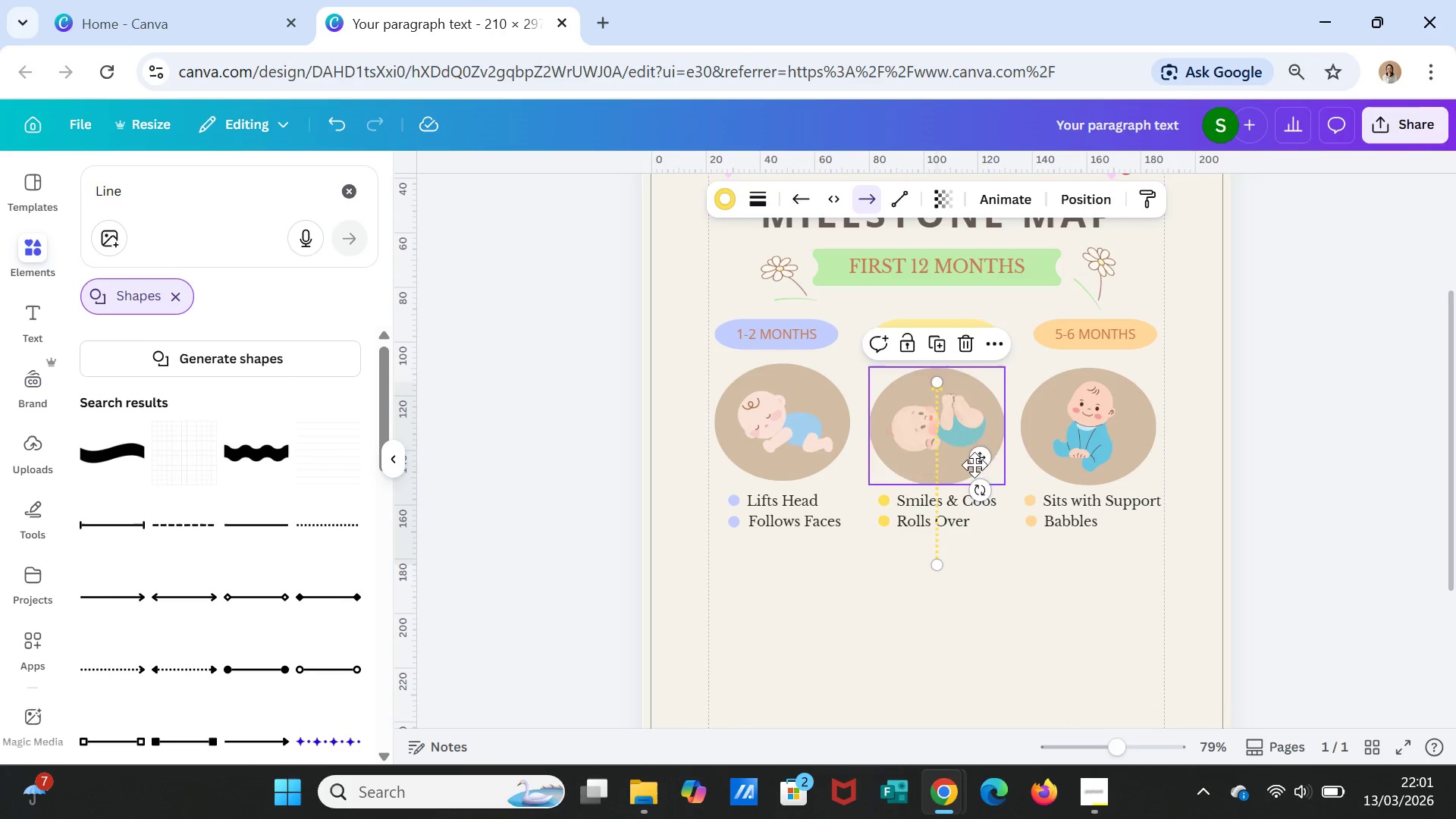 
left_click_drag(start_coordinate=[974, 457], to_coordinate=[893, 434])
 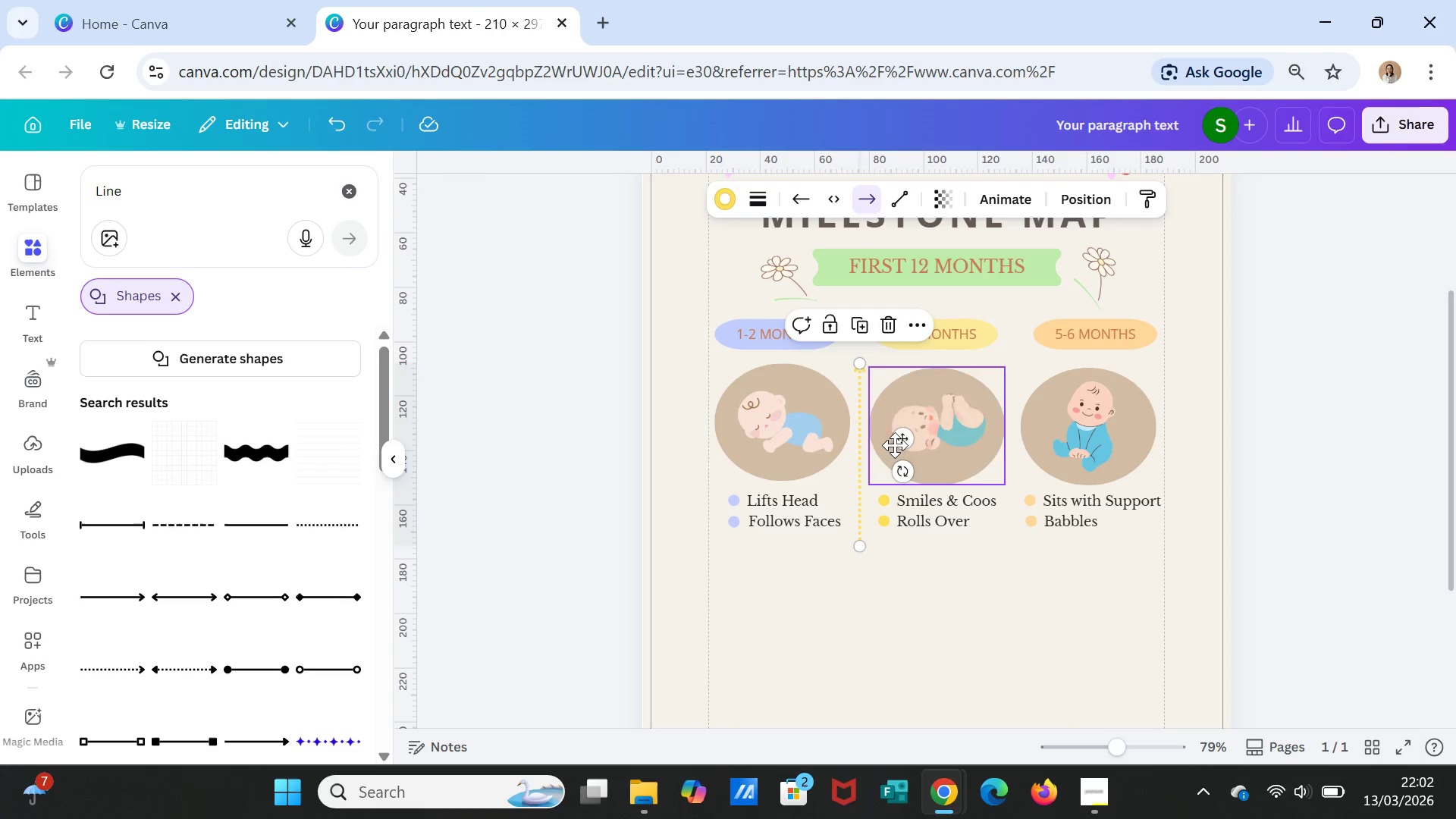 
wait(5.23)
 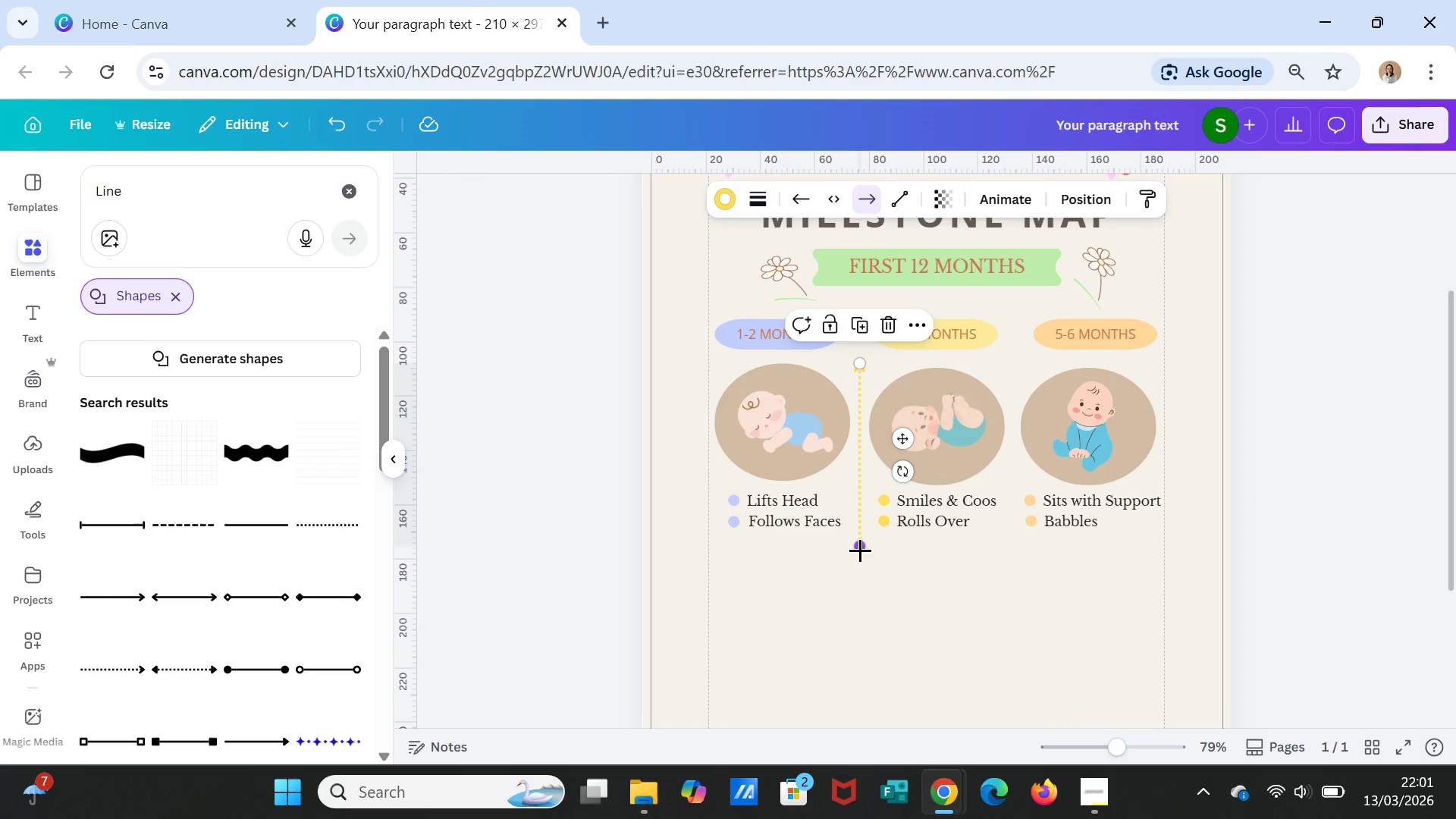 
left_click_drag(start_coordinate=[859, 366], to_coordinate=[858, 324])
 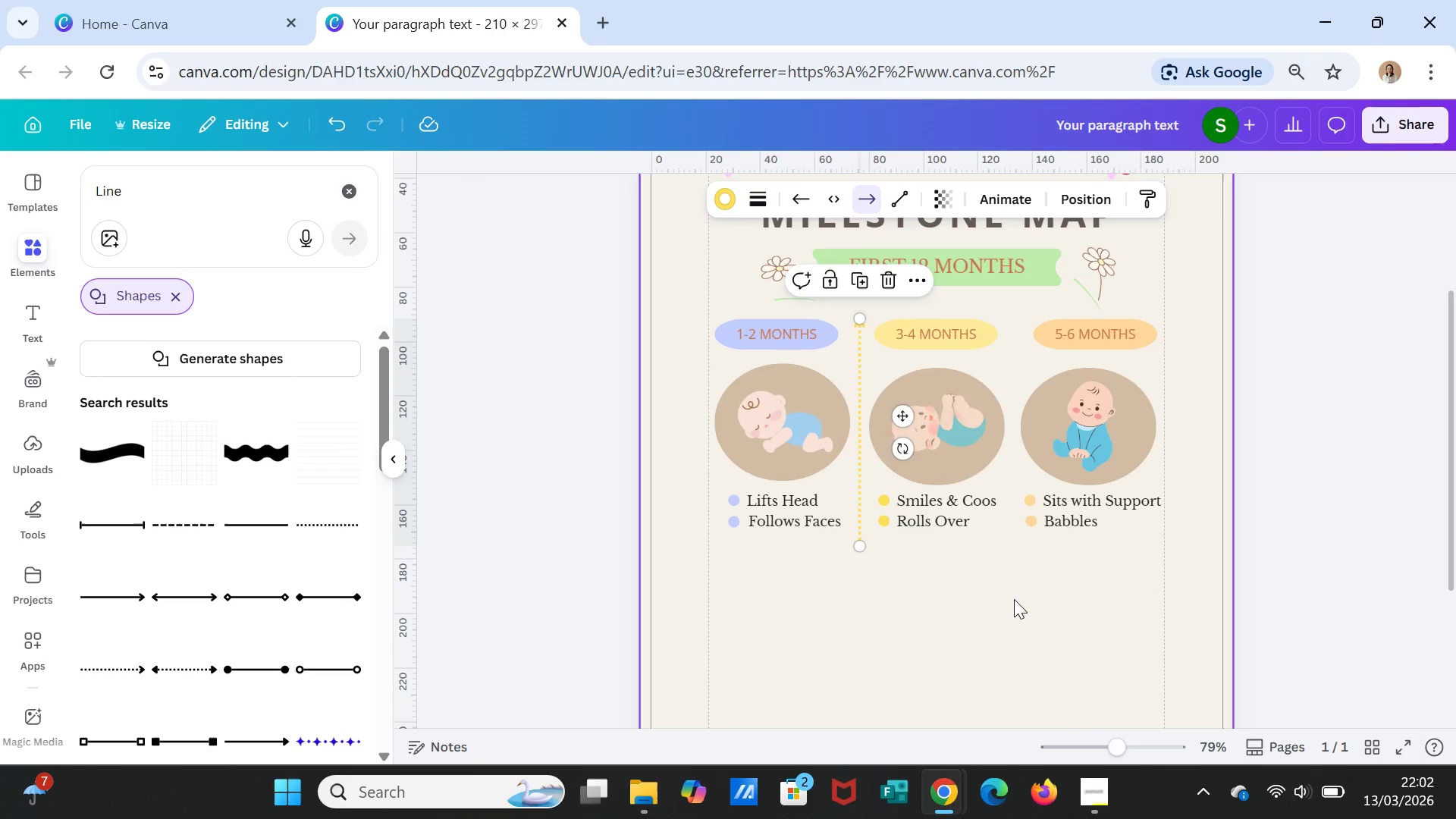 
double_click([1014, 600])
 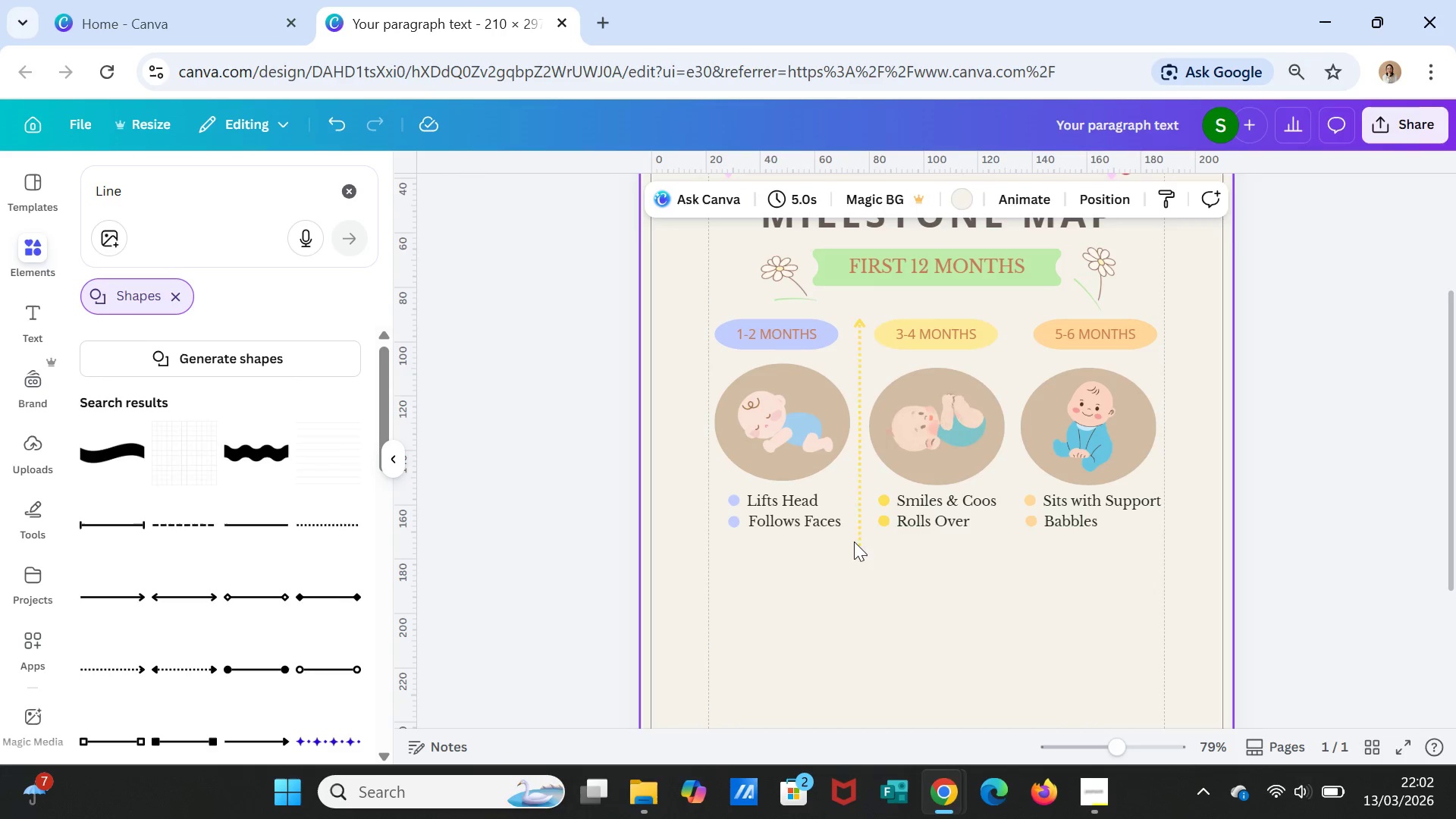 
left_click([855, 531])
 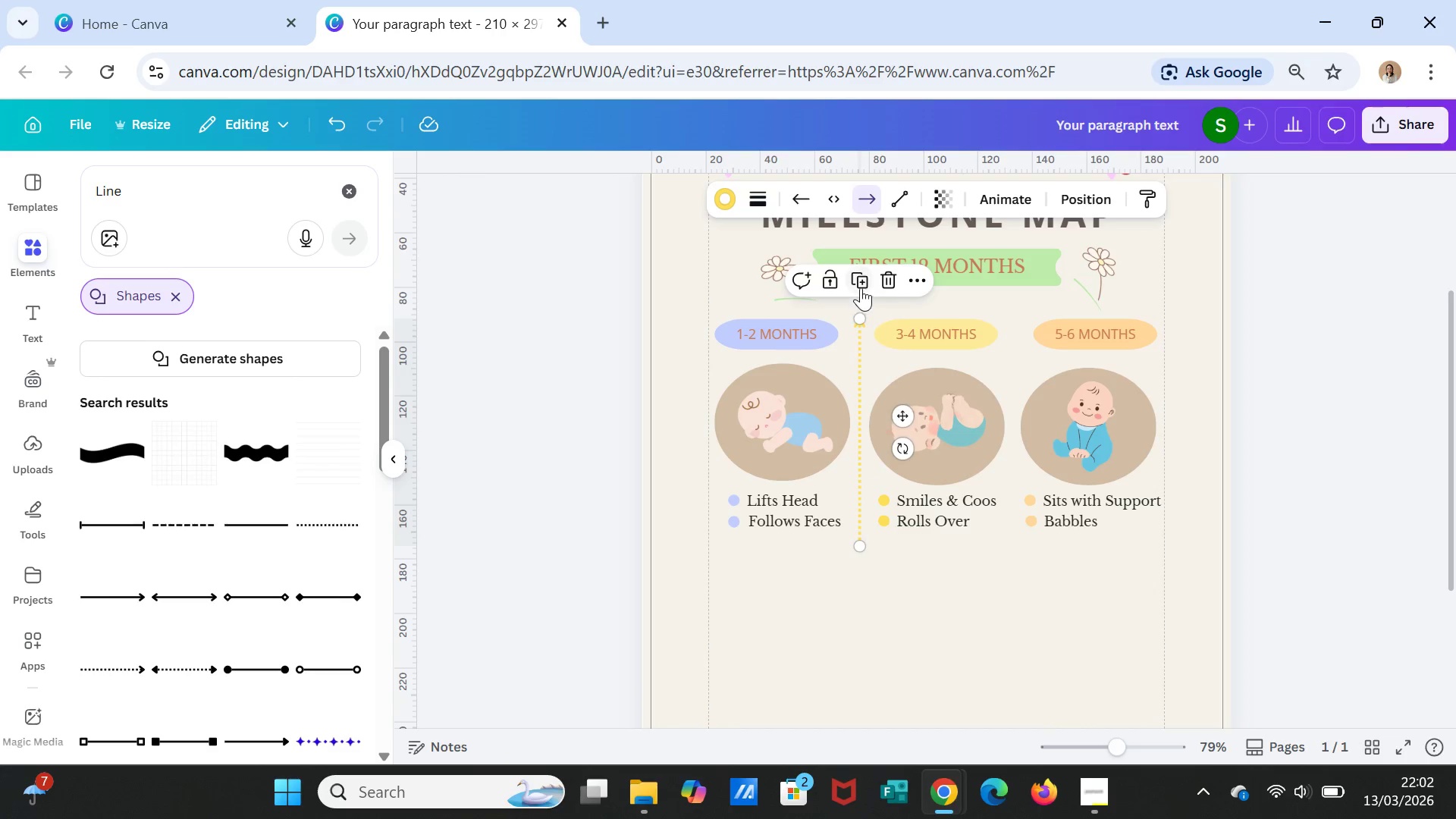 
left_click([860, 275])
 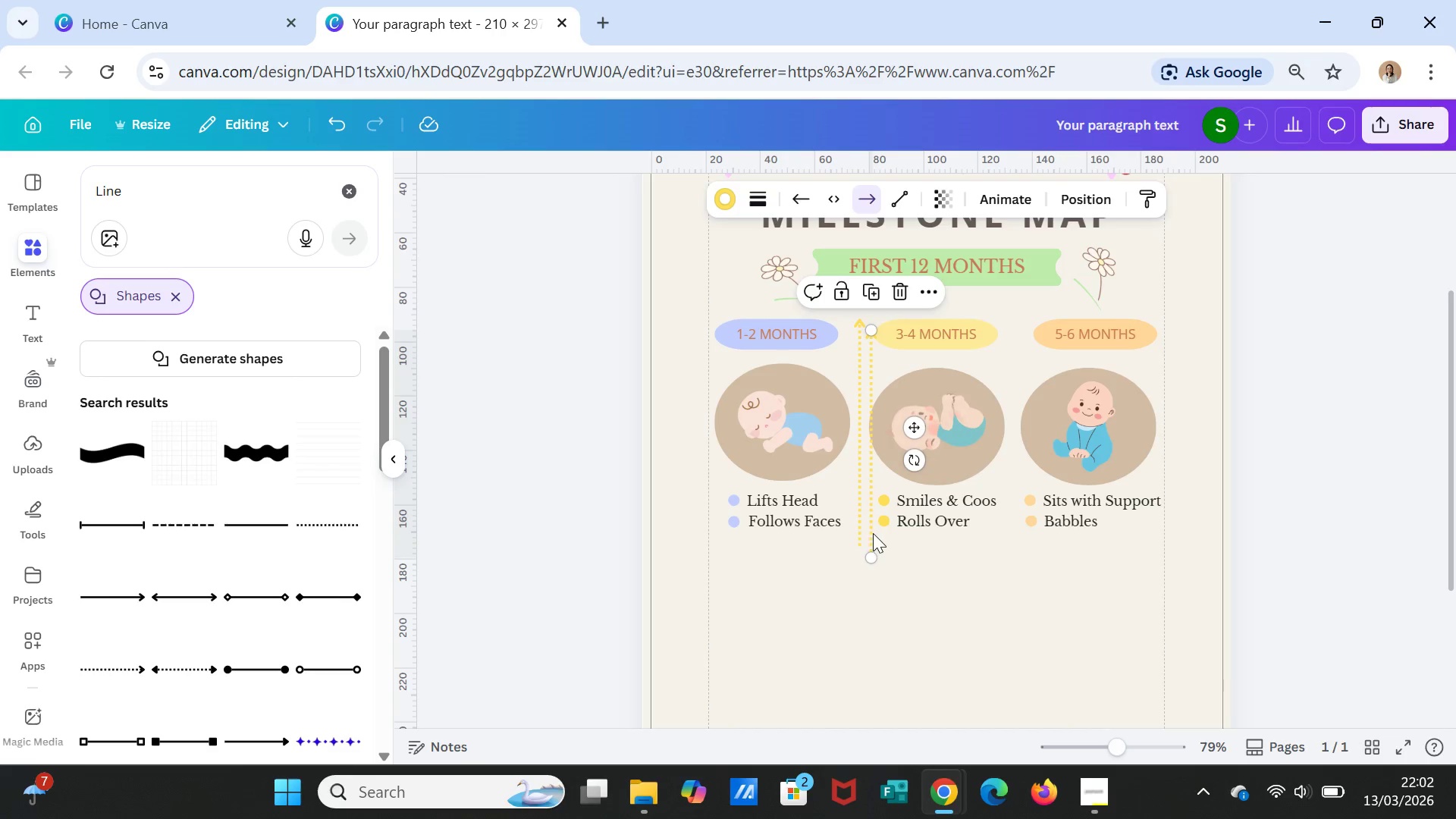 
left_click_drag(start_coordinate=[871, 531], to_coordinate=[1020, 520])
 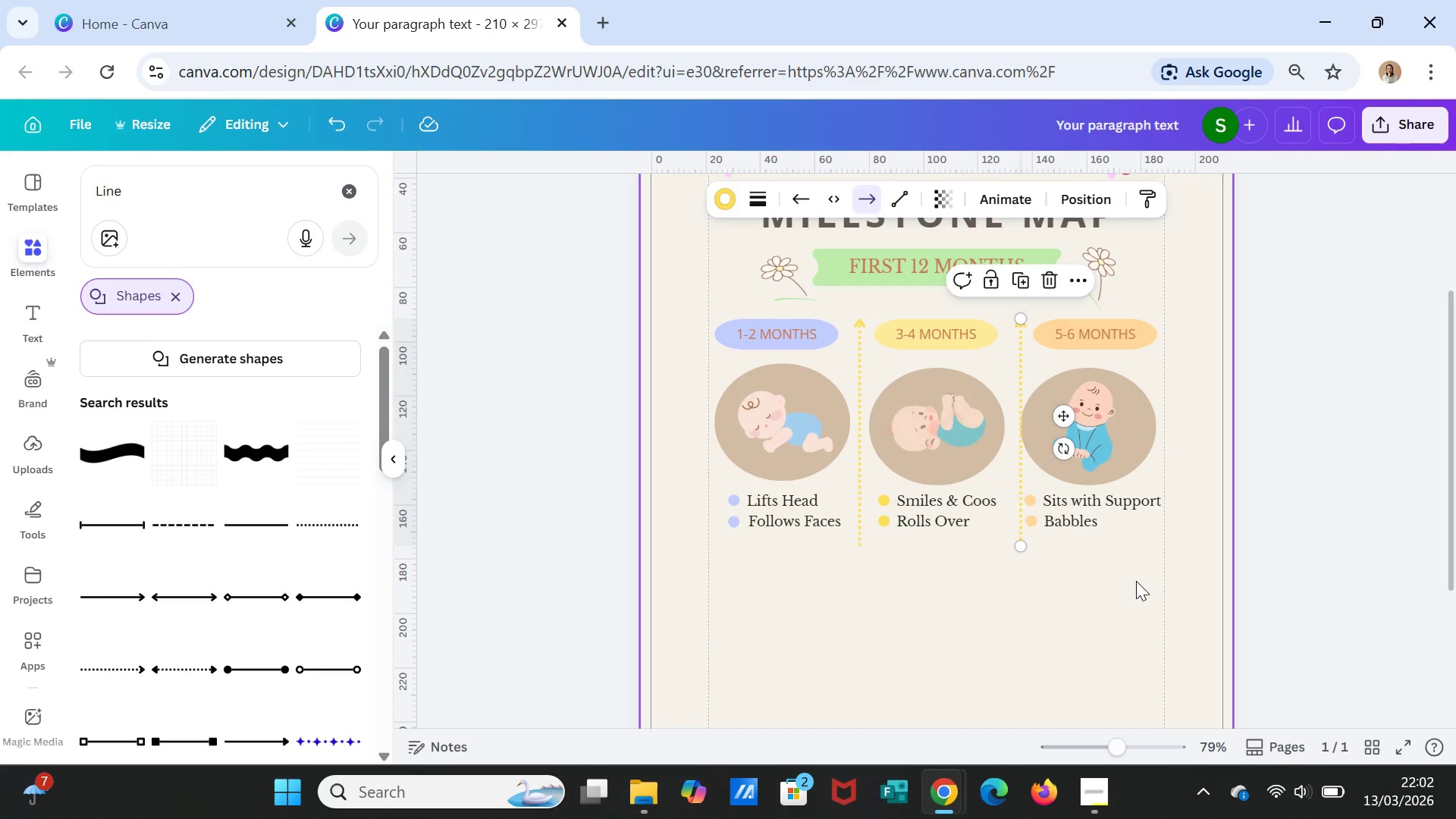 
left_click([1136, 581])
 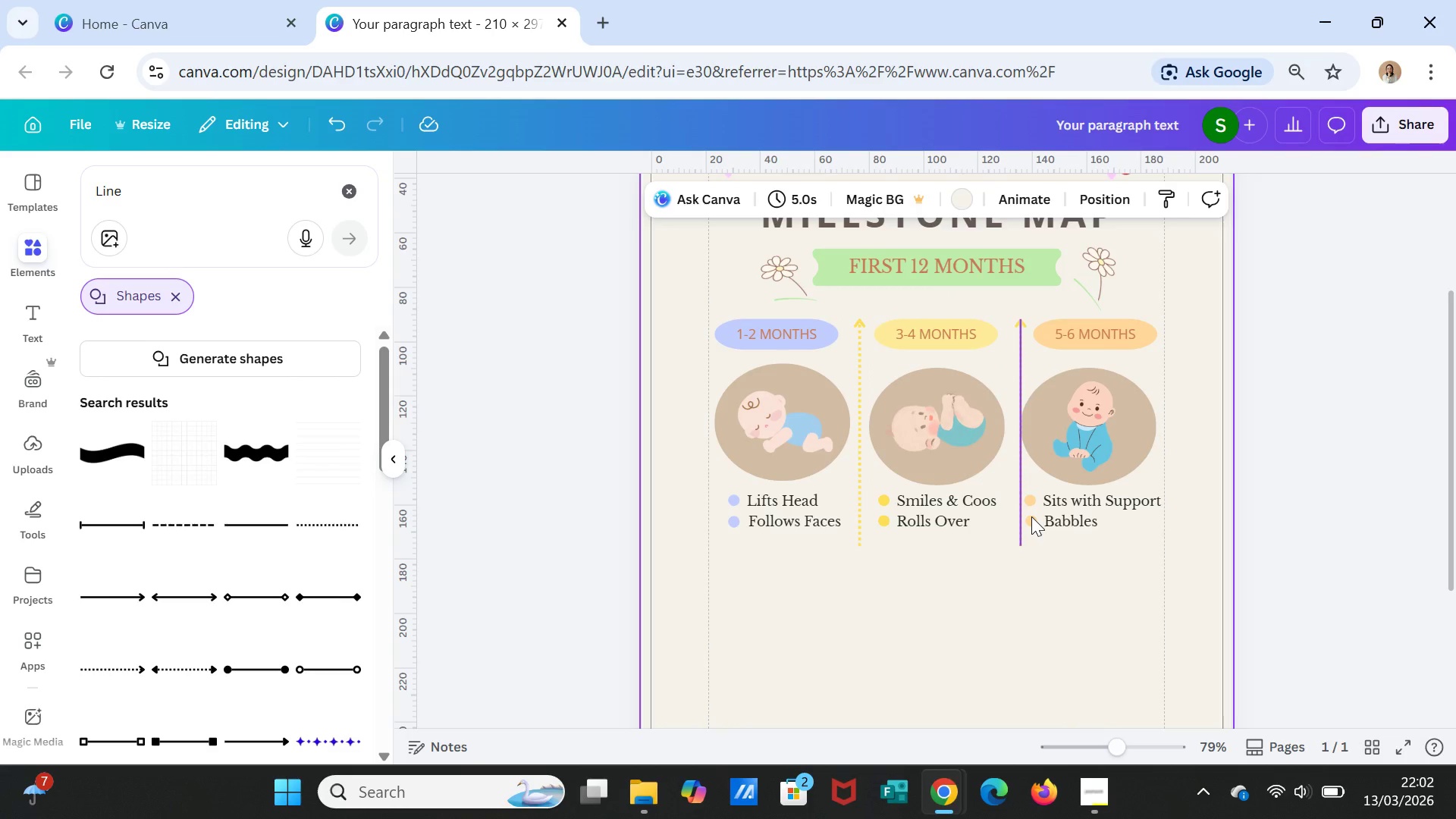 
left_click([1018, 491])
 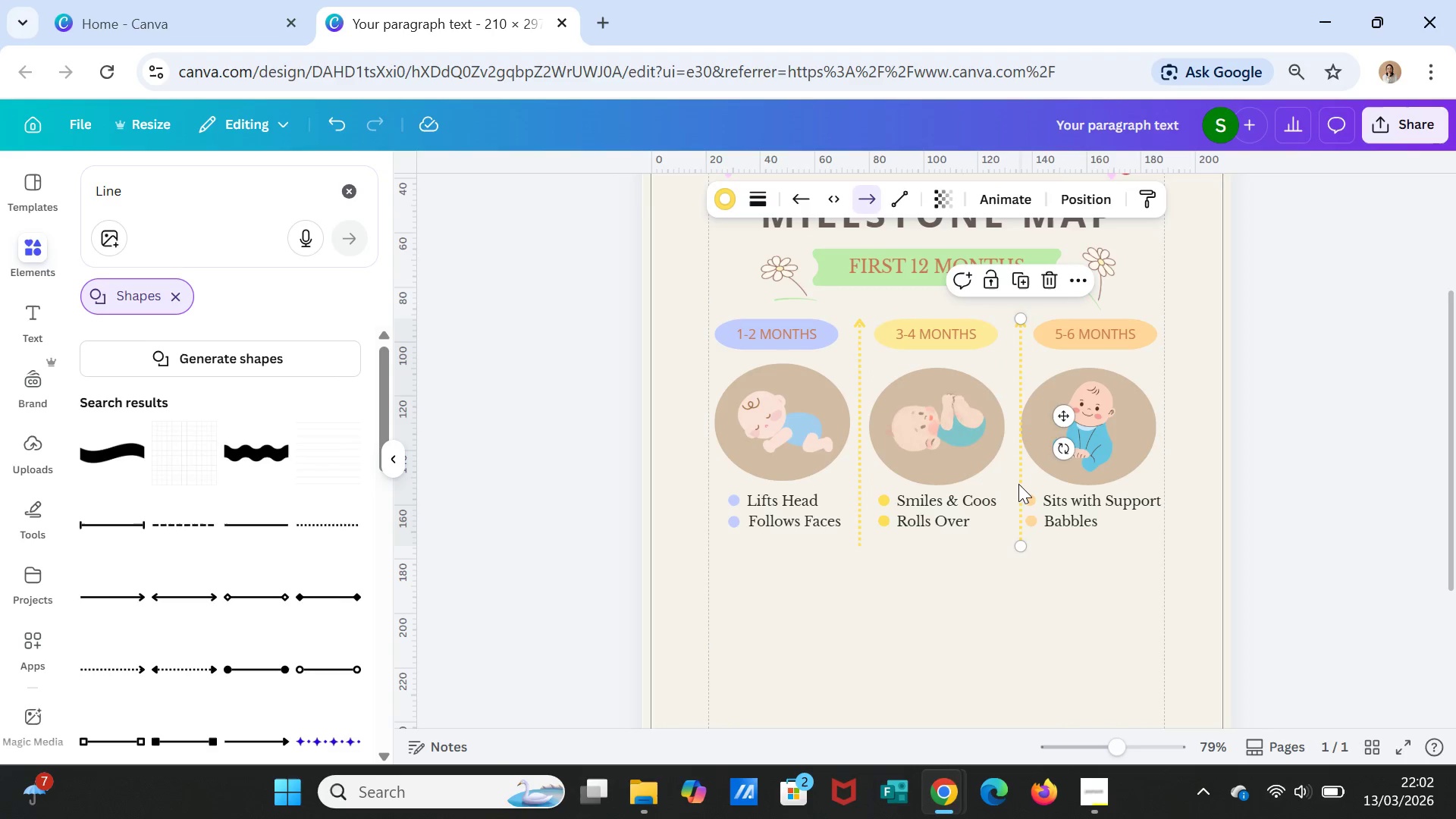 
left_click_drag(start_coordinate=[1018, 484], to_coordinate=[1012, 481])
 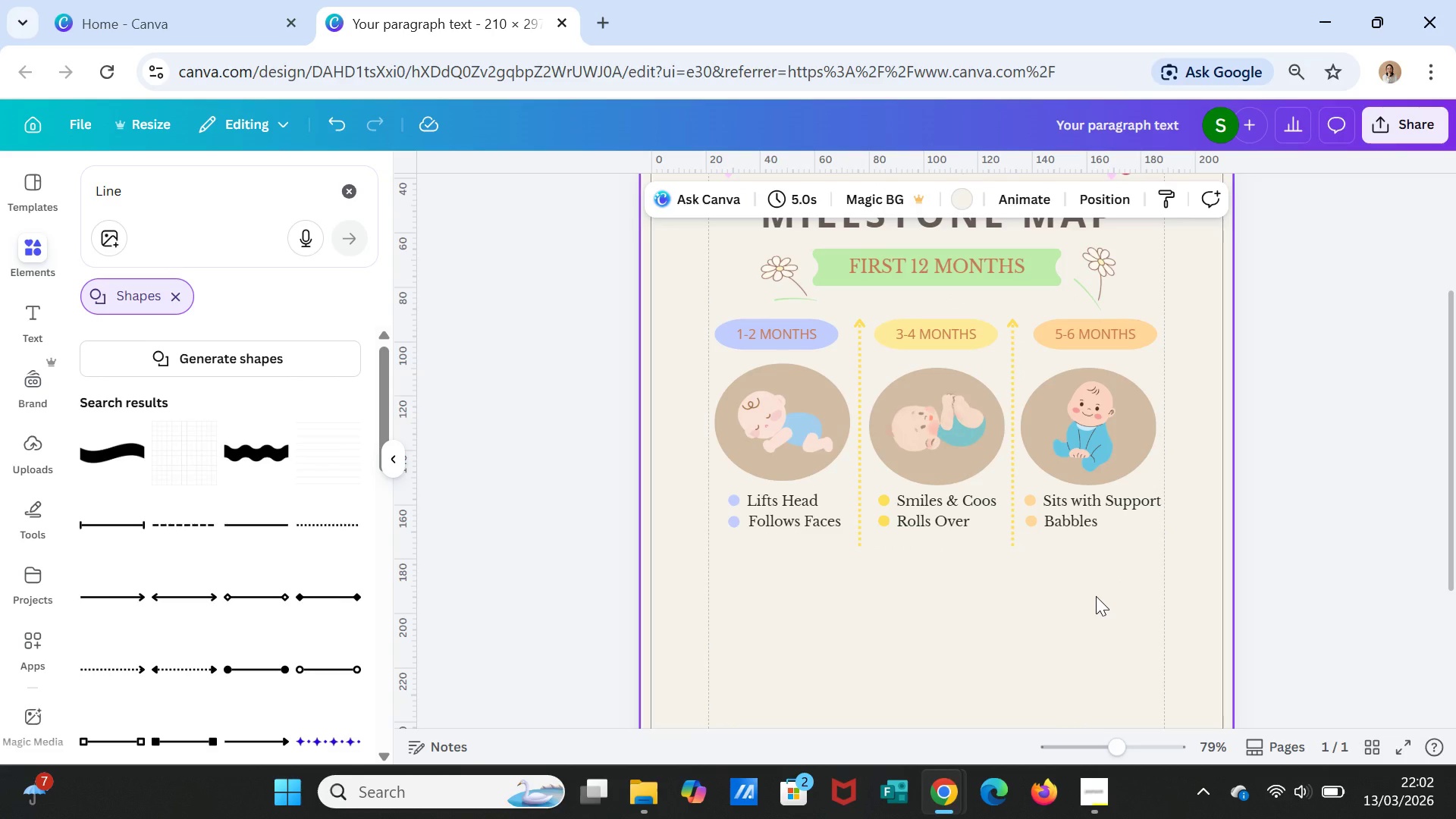 
wait(7.03)
 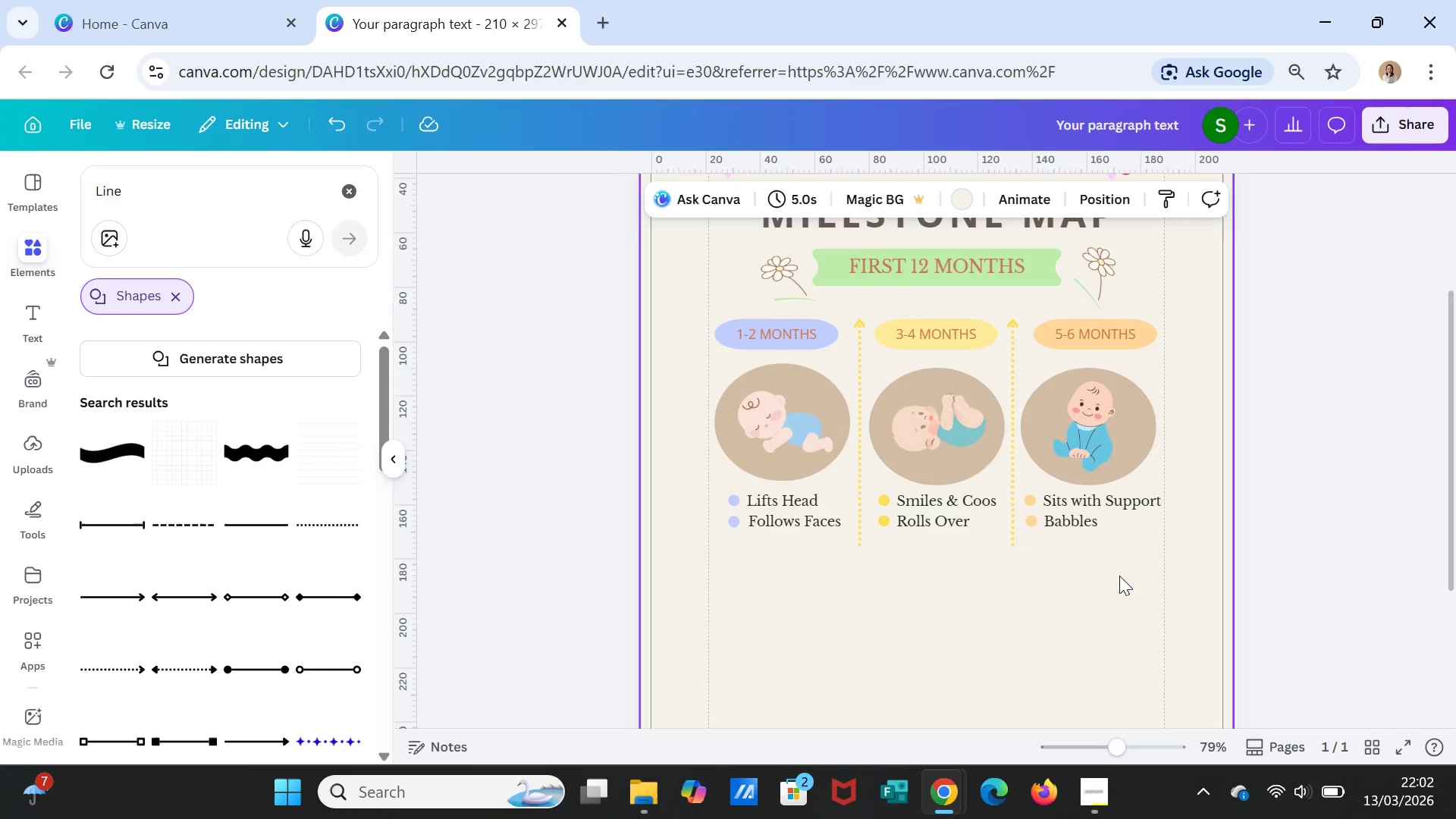 
left_click([861, 539])
 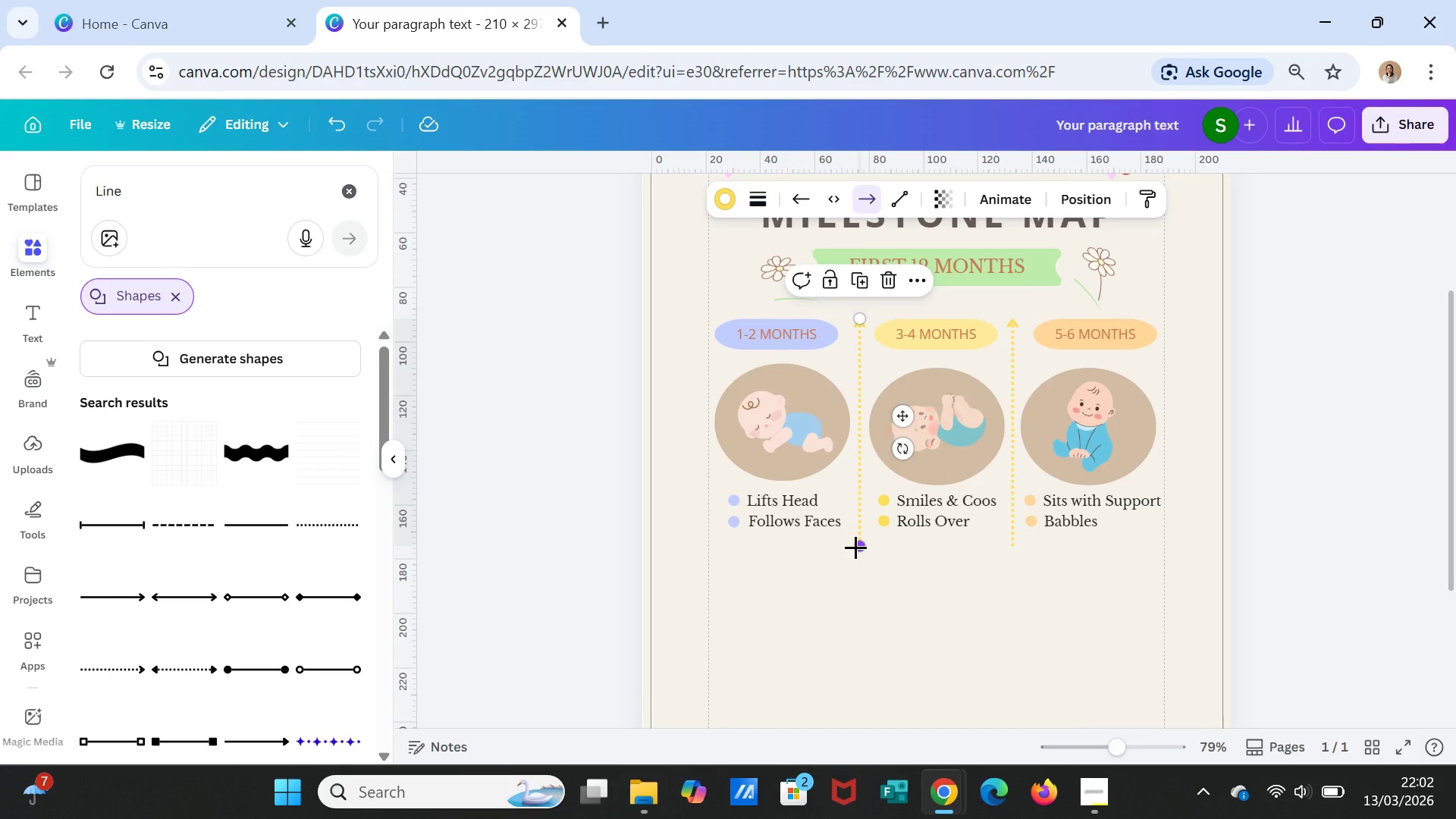 
left_click_drag(start_coordinate=[855, 547], to_coordinate=[858, 574])
 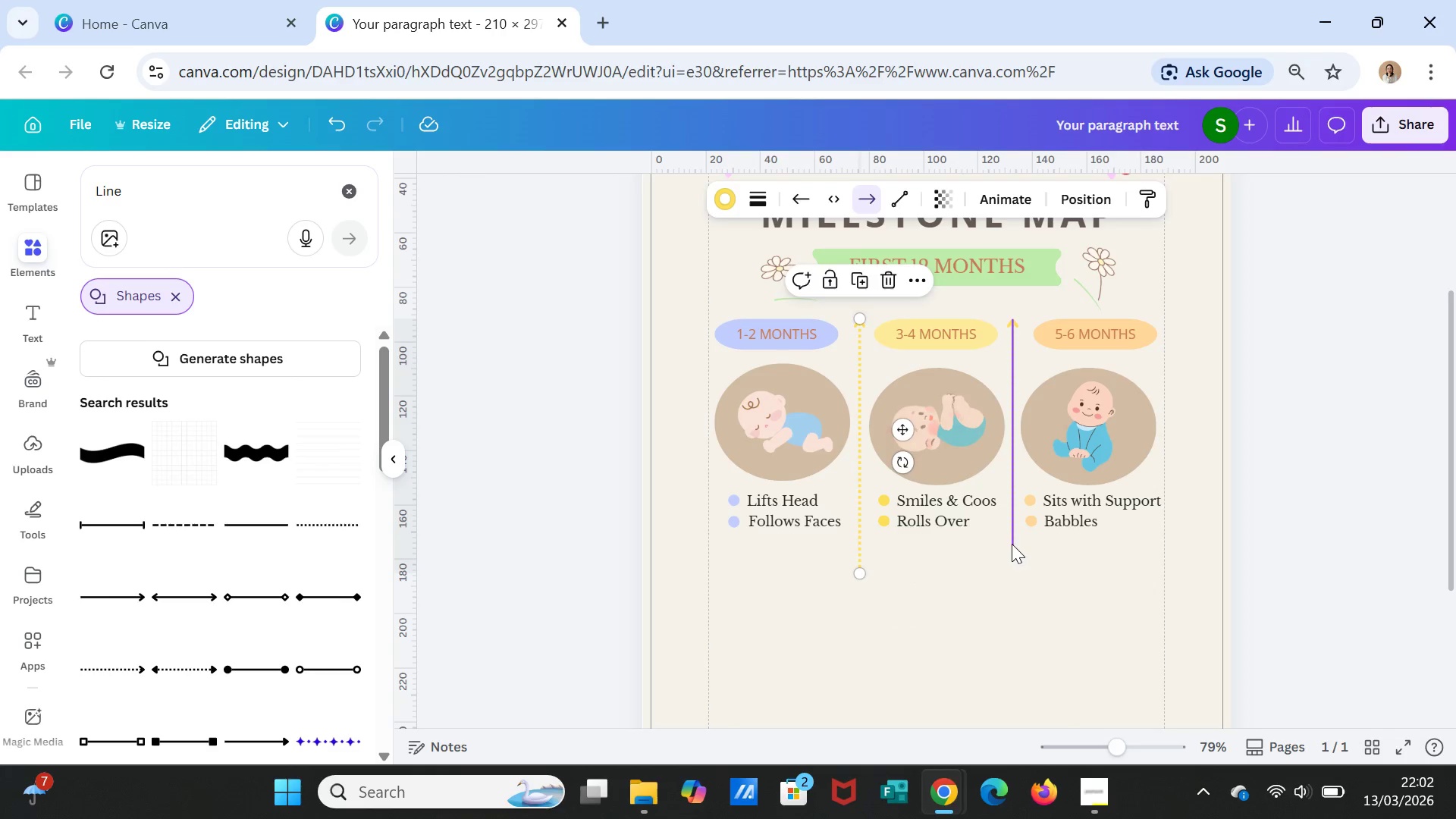 
left_click([1012, 544])
 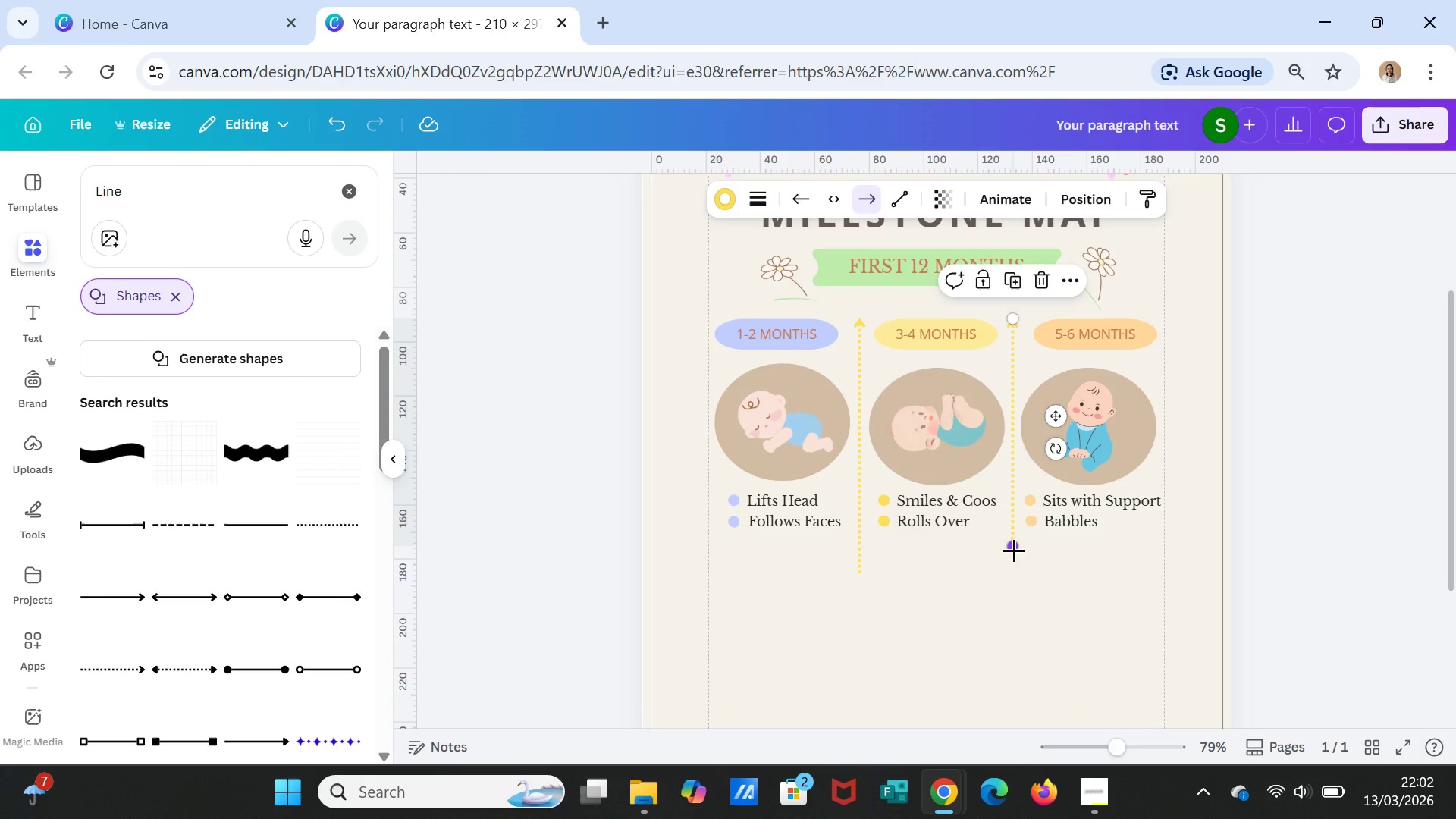 
left_click_drag(start_coordinate=[1014, 550], to_coordinate=[1016, 572])
 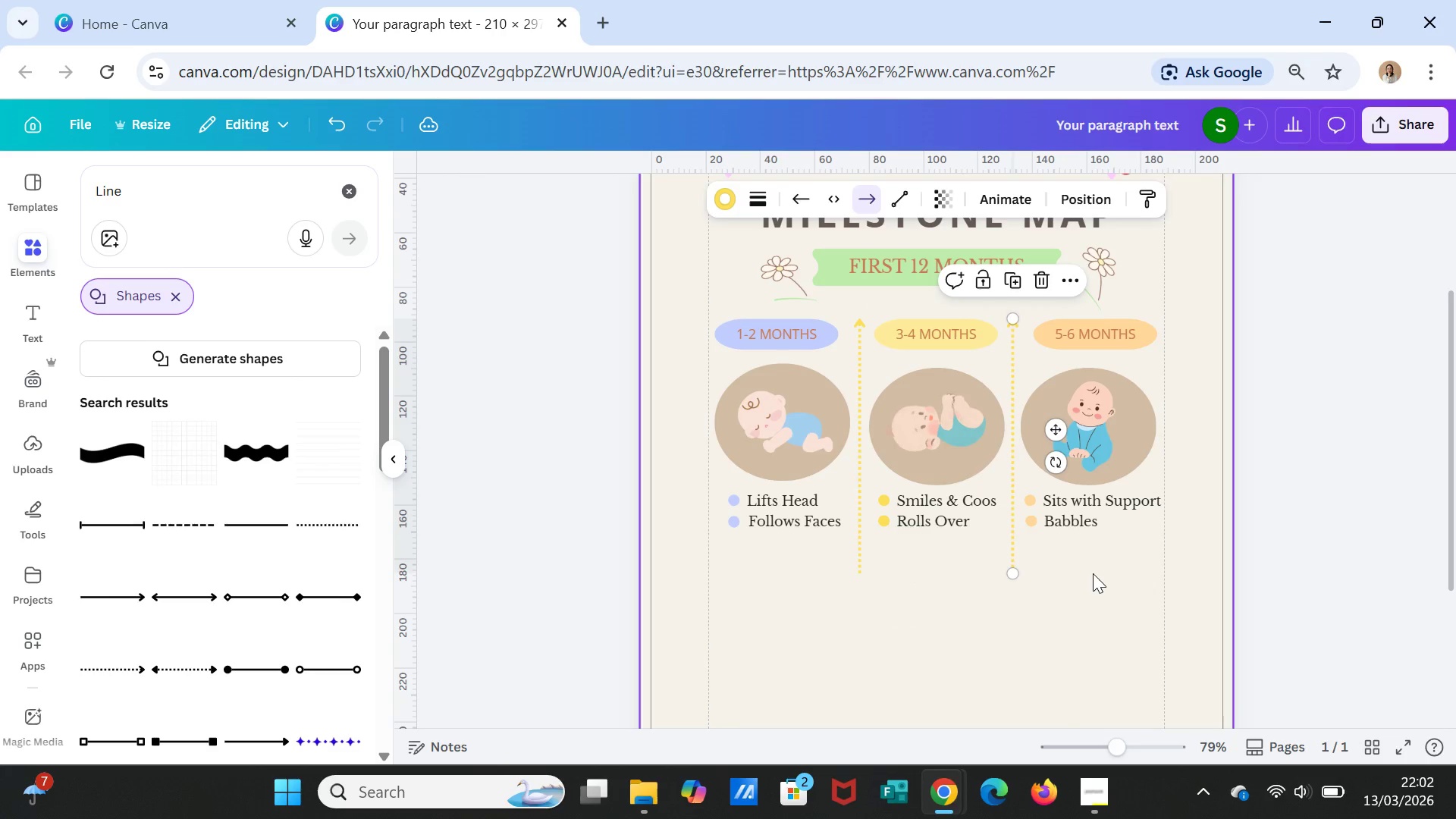 
left_click([1093, 573])
 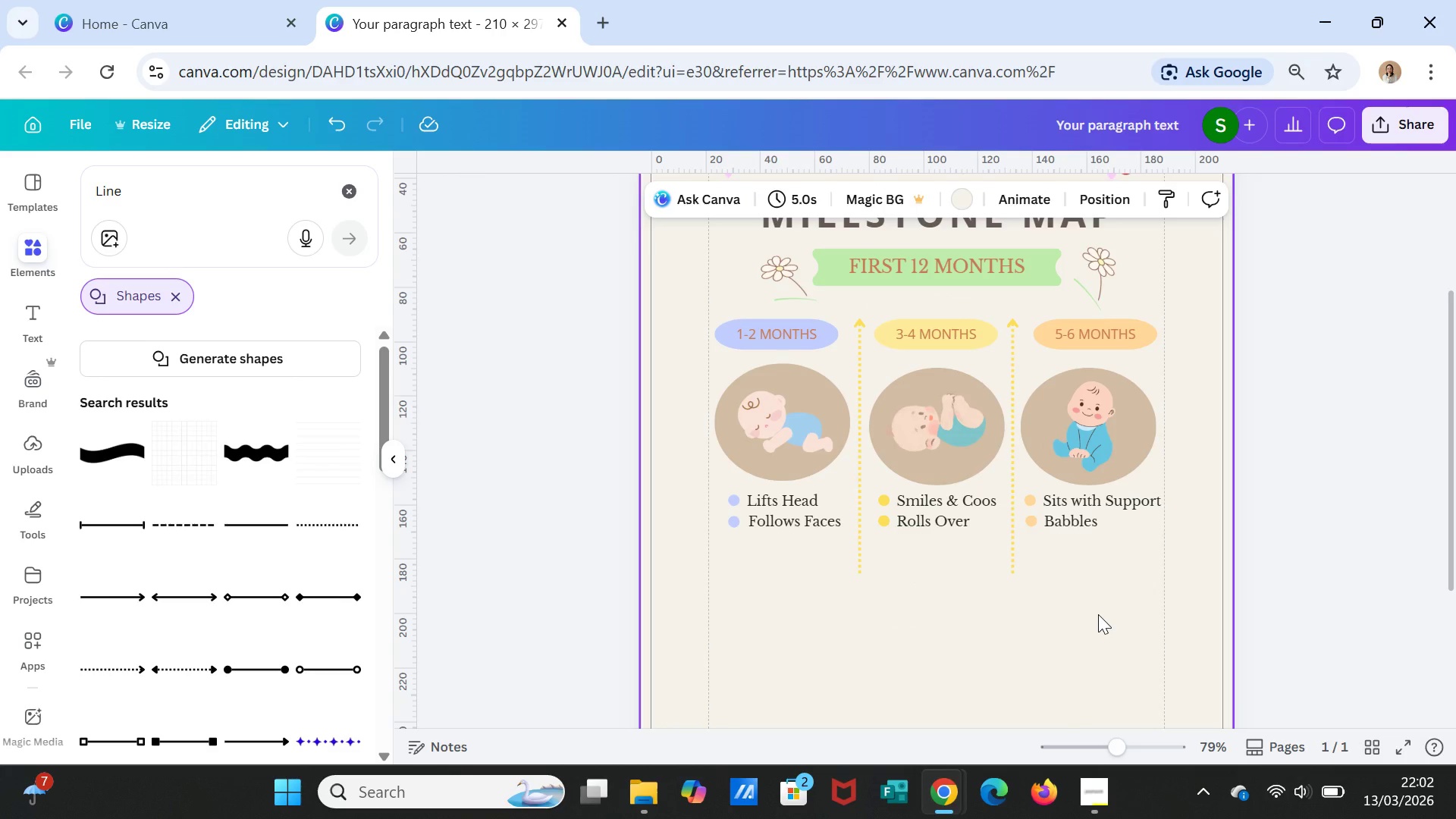 
scroll: coordinate [1094, 610], scroll_direction: down, amount: 2.0
 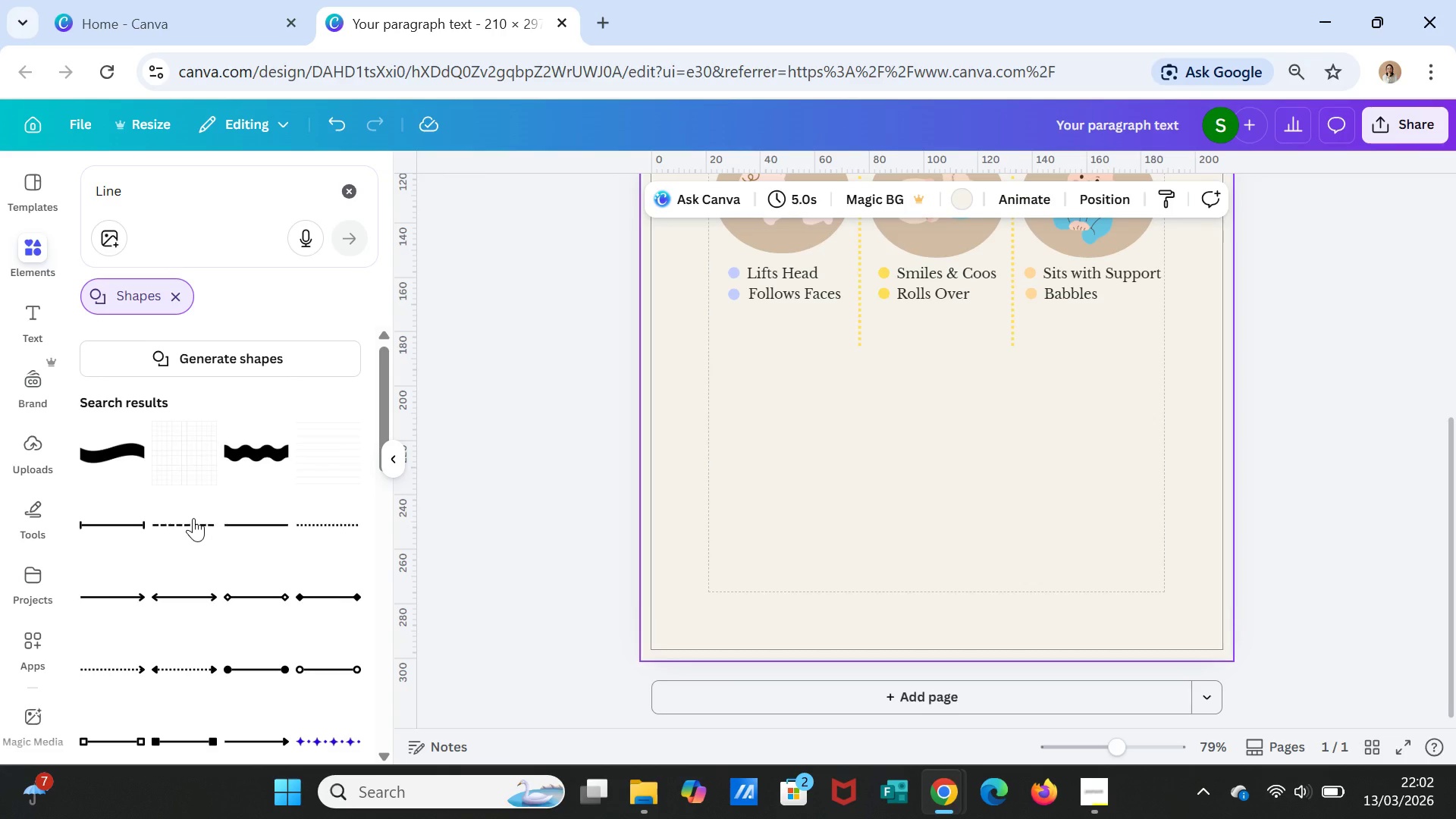 
left_click([193, 518])
 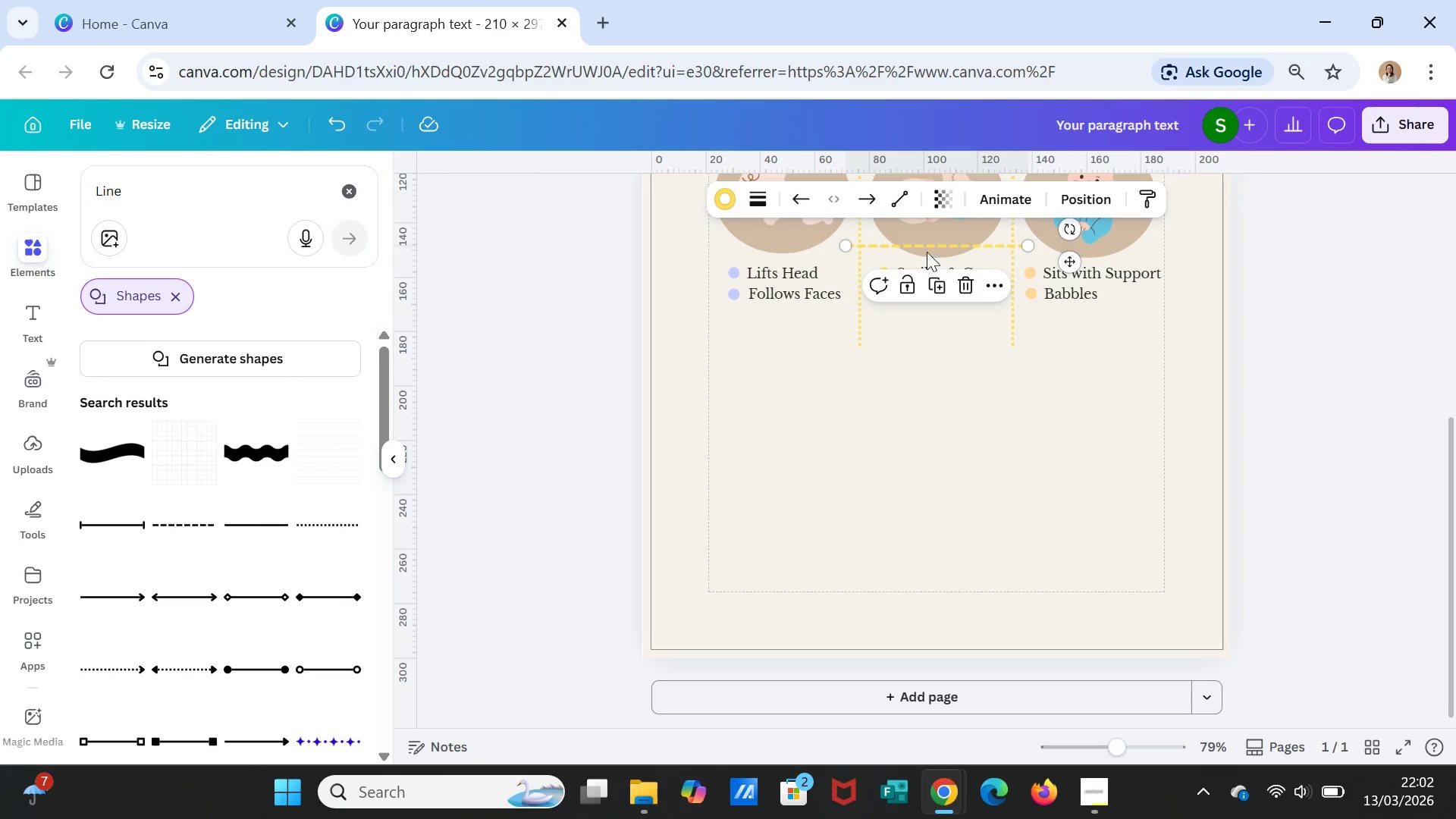 
left_click_drag(start_coordinate=[927, 244], to_coordinate=[791, 322])
 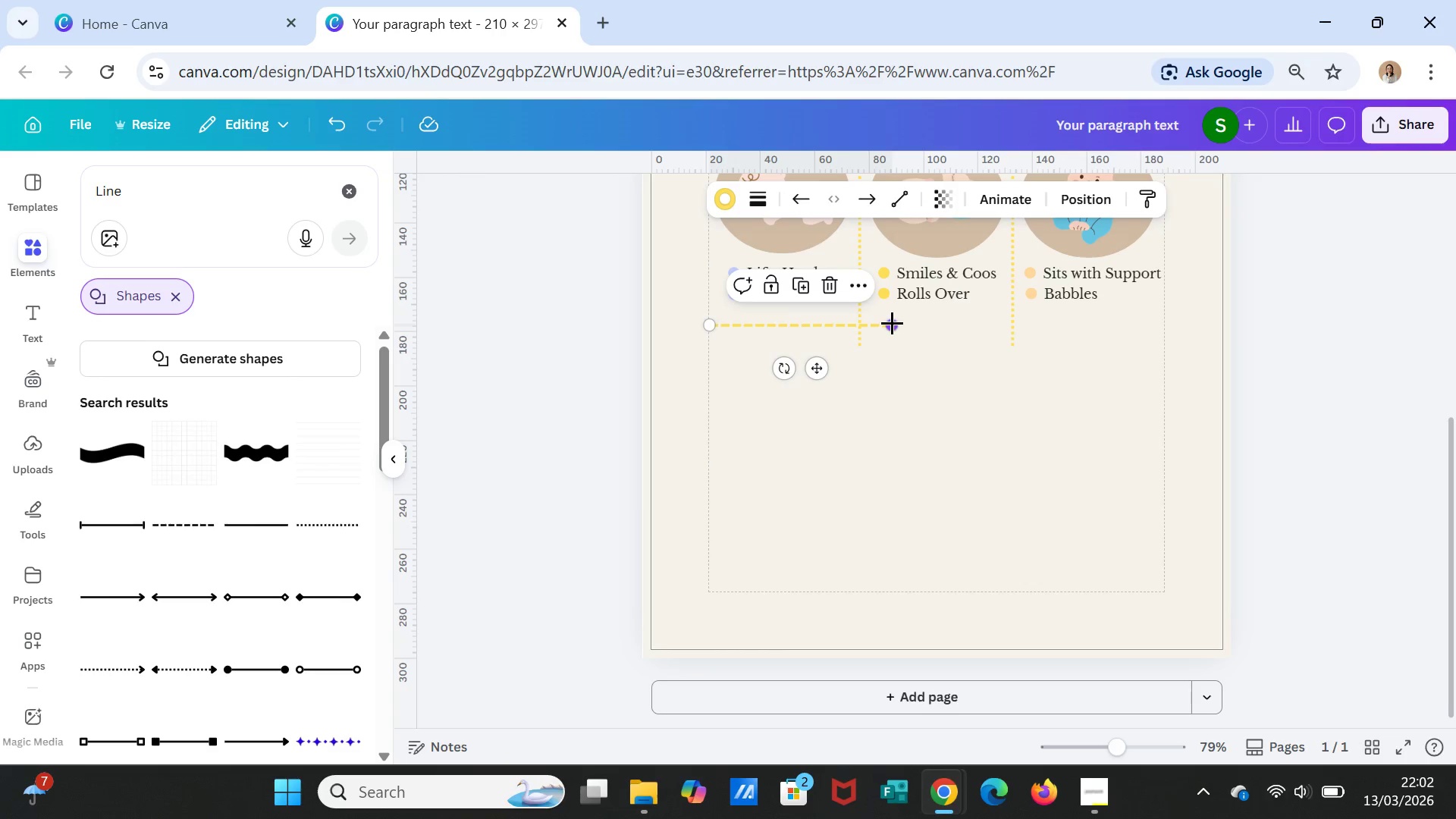 
left_click_drag(start_coordinate=[892, 323], to_coordinate=[1165, 328])
 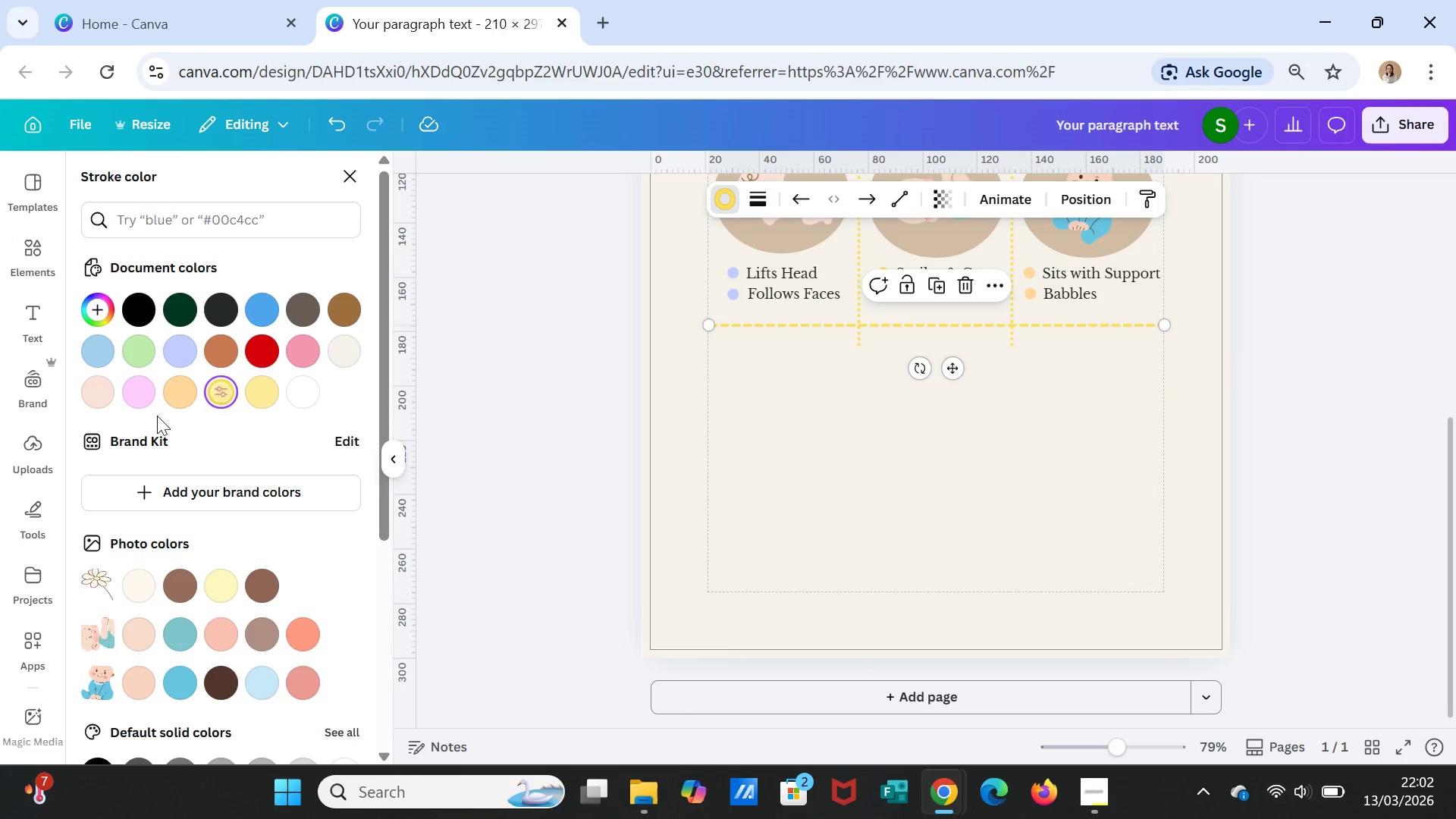 
wait(6.39)
 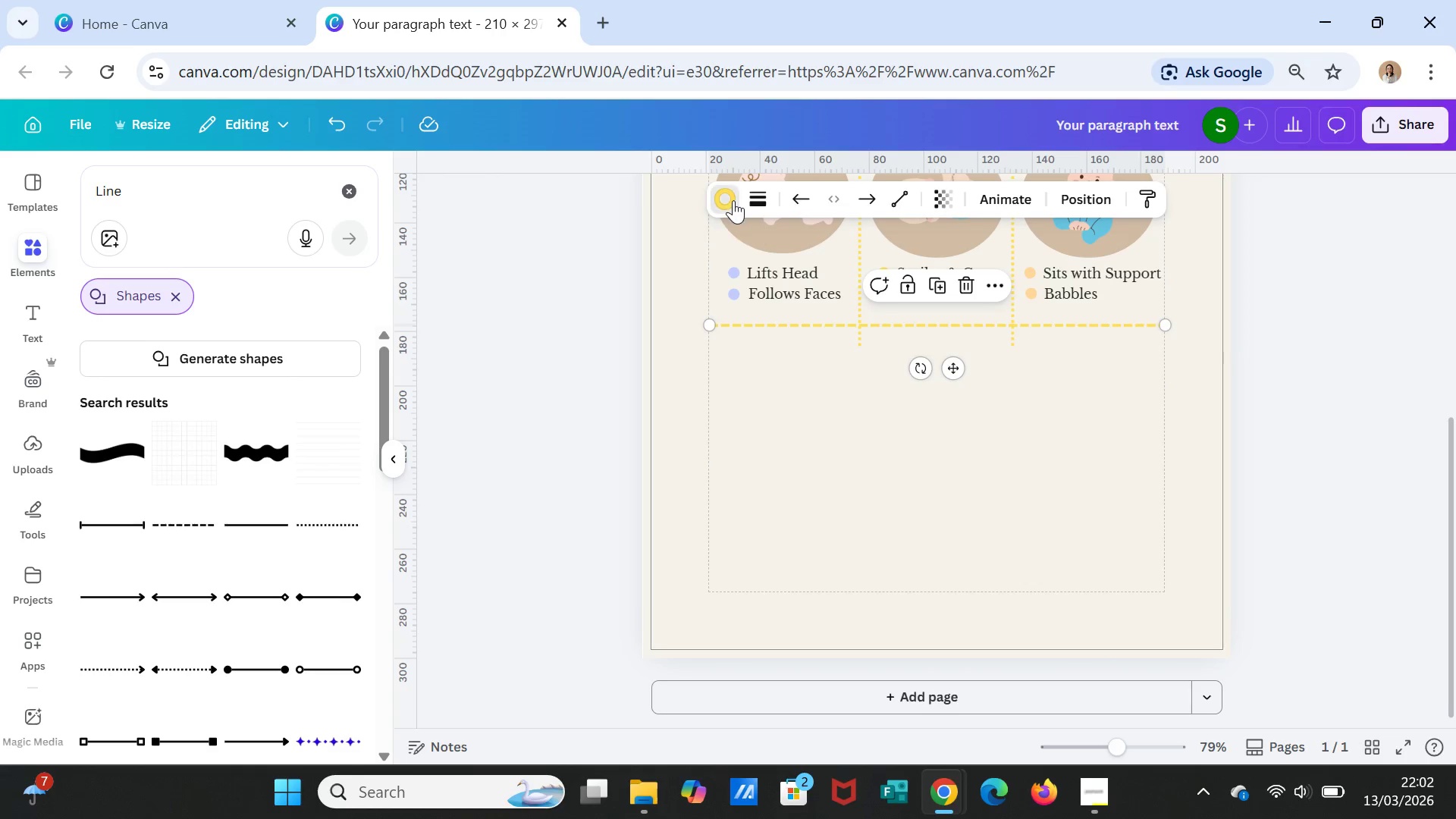 
left_click([89, 349])
 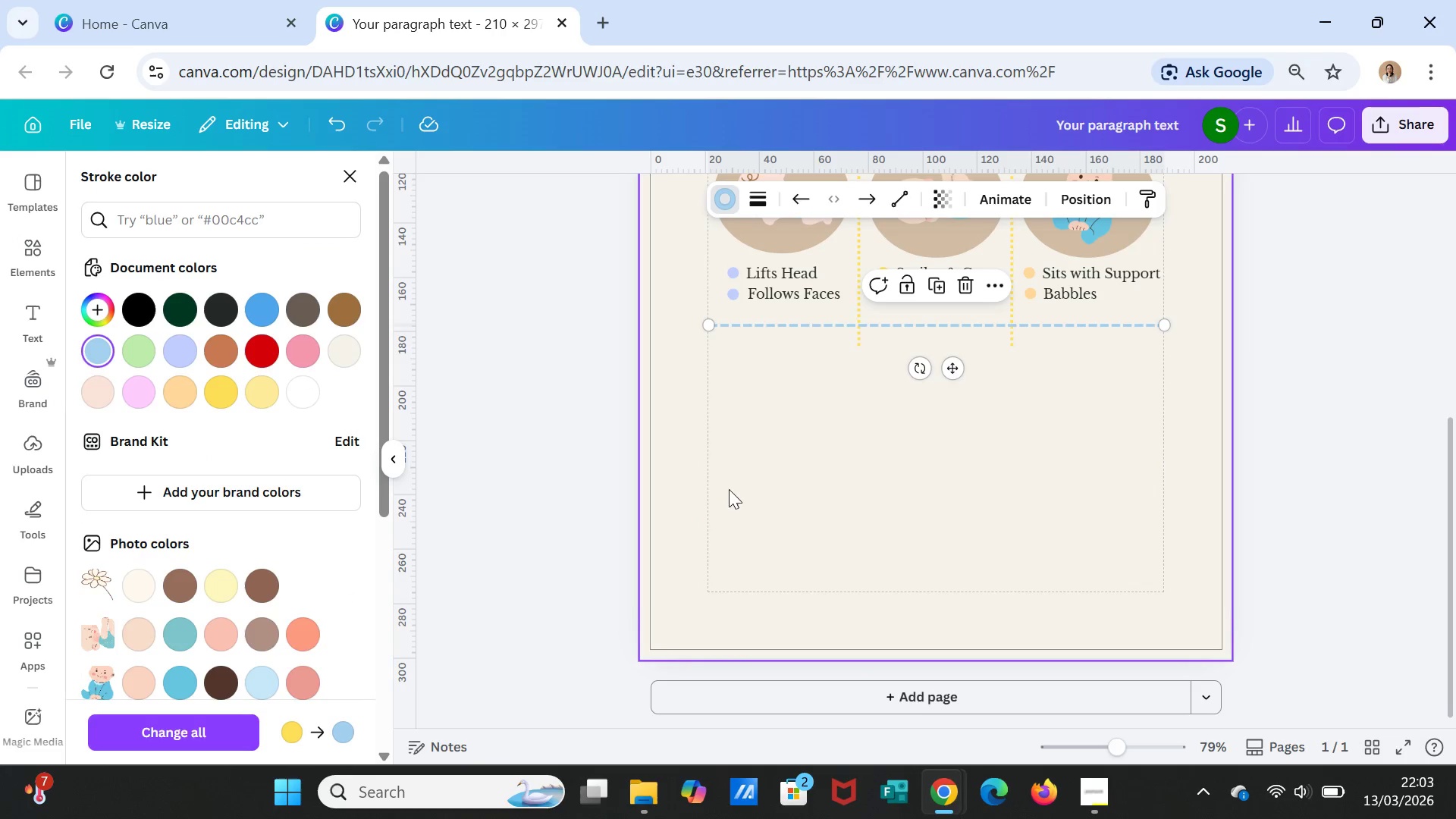 
left_click([810, 494])
 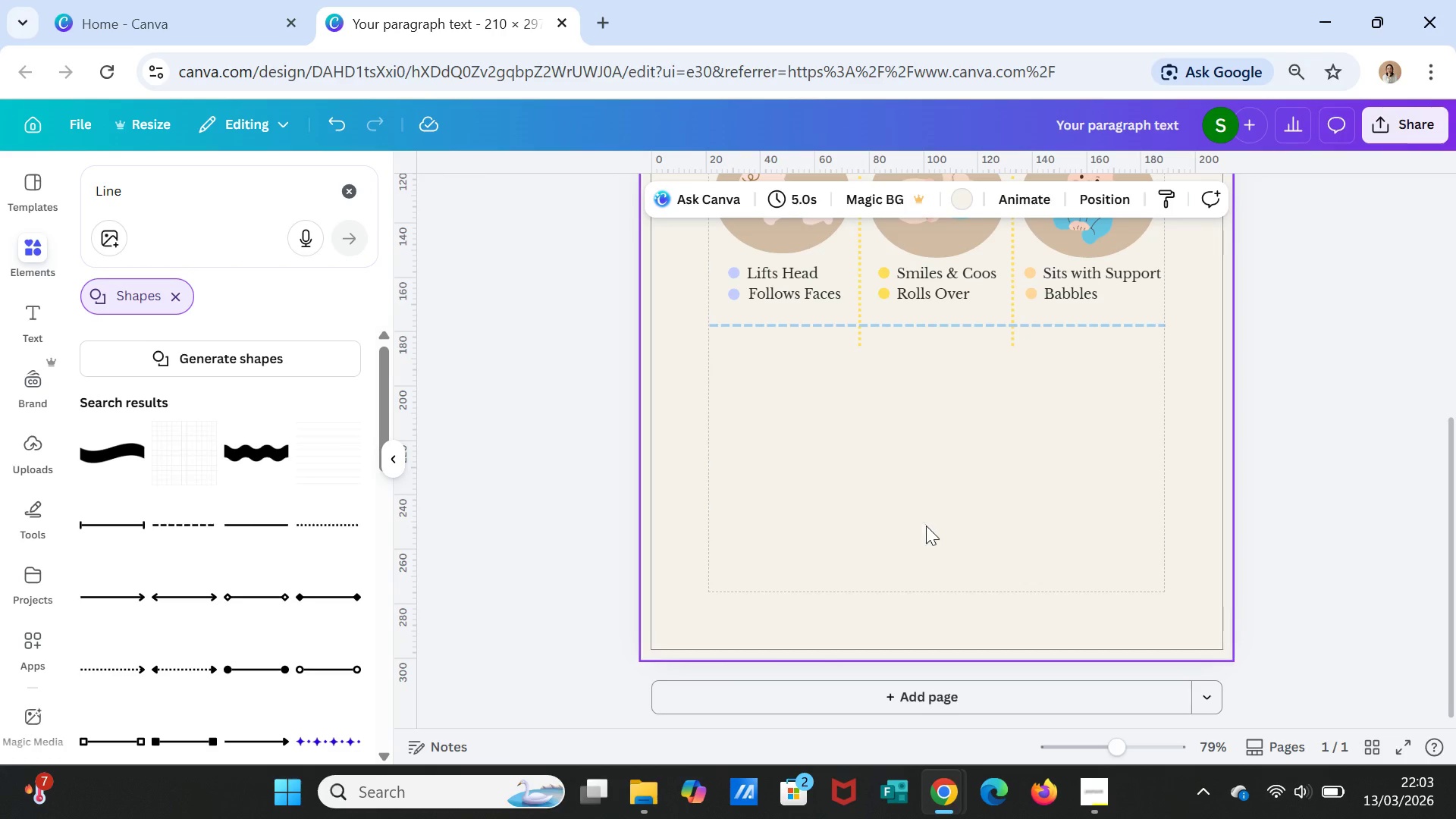 
scroll: coordinate [933, 535], scroll_direction: up, amount: 2.0
 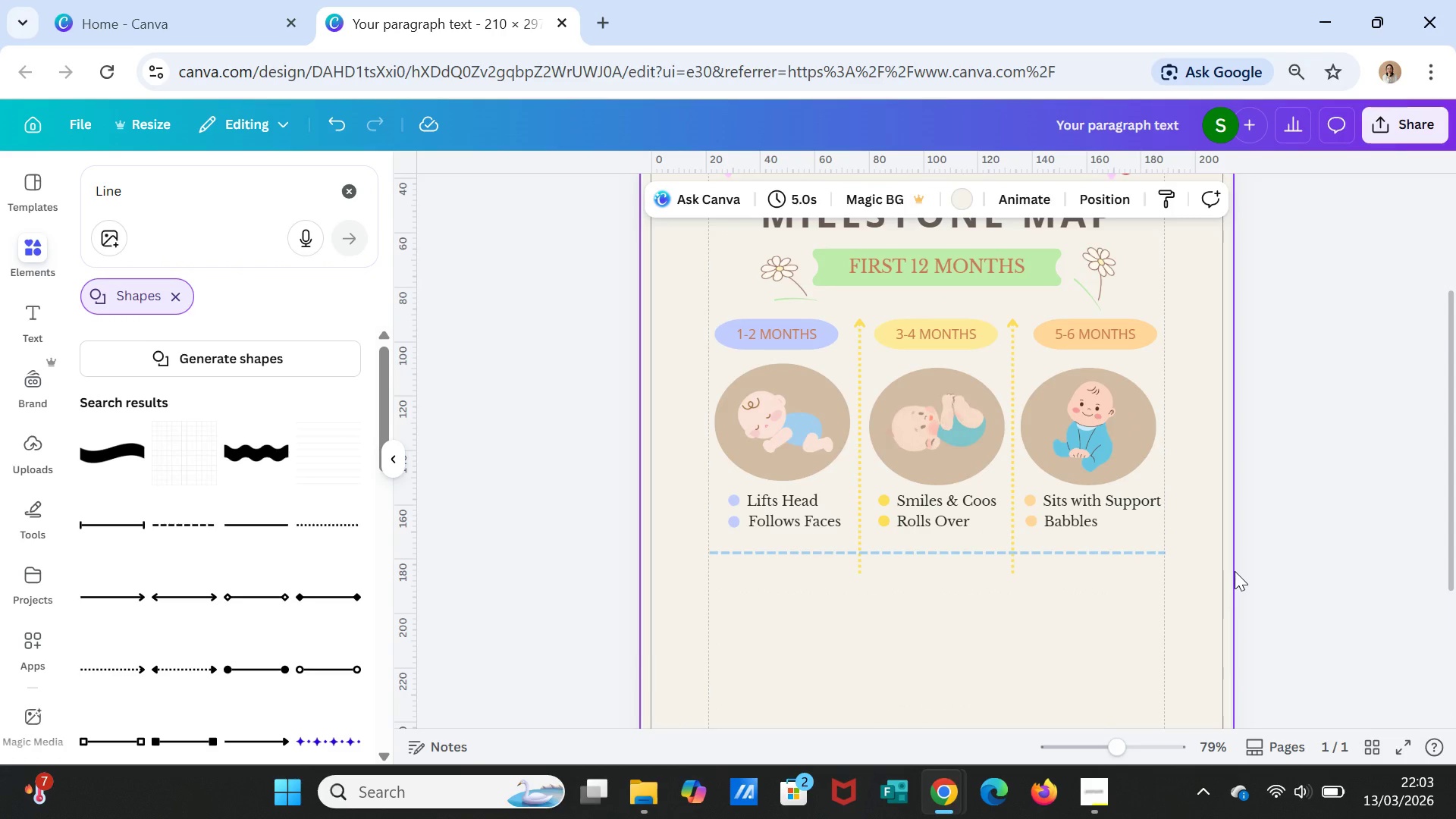 
wait(5.48)
 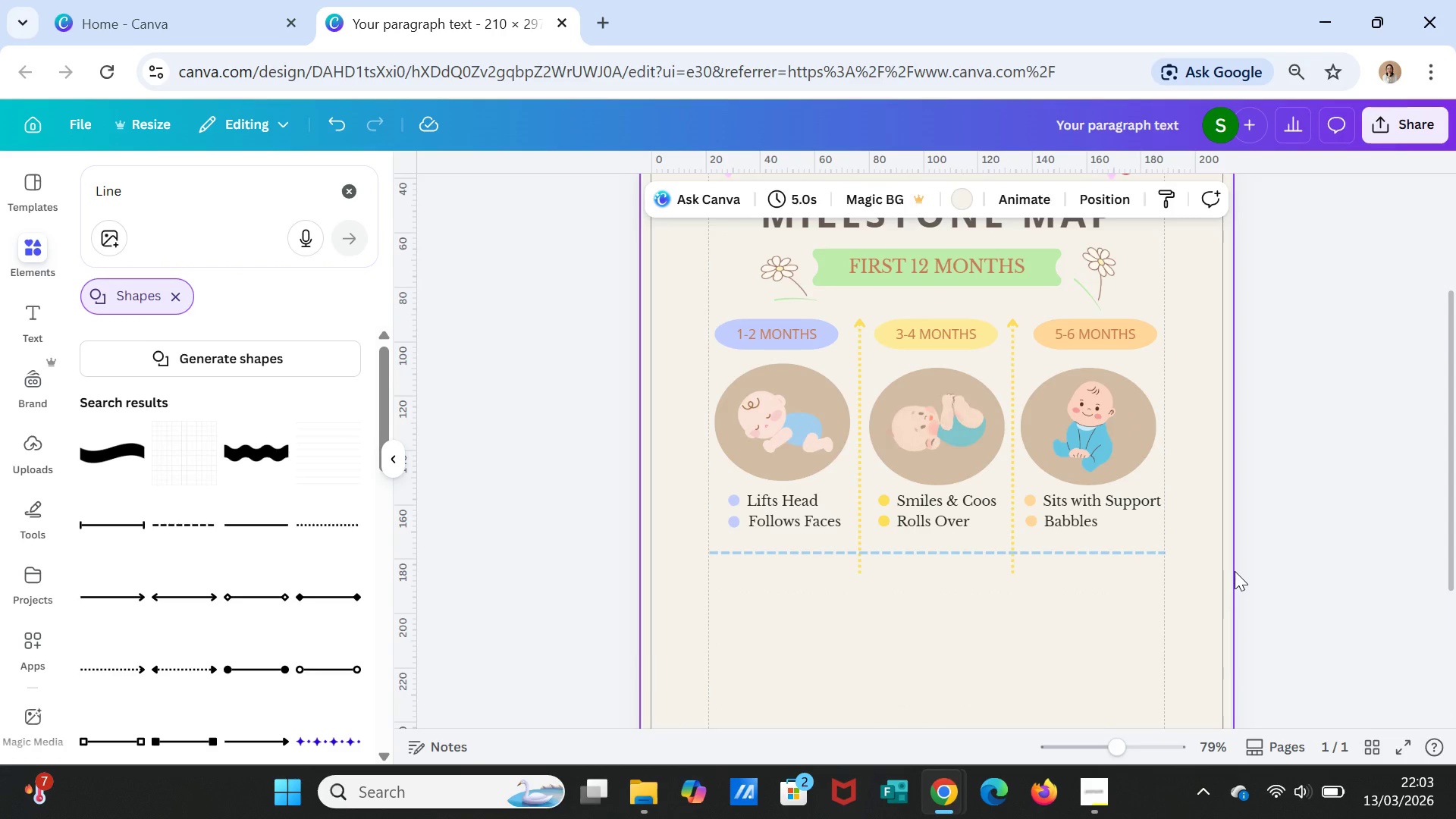 
scroll: coordinate [1071, 626], scroll_direction: down, amount: 1.0
 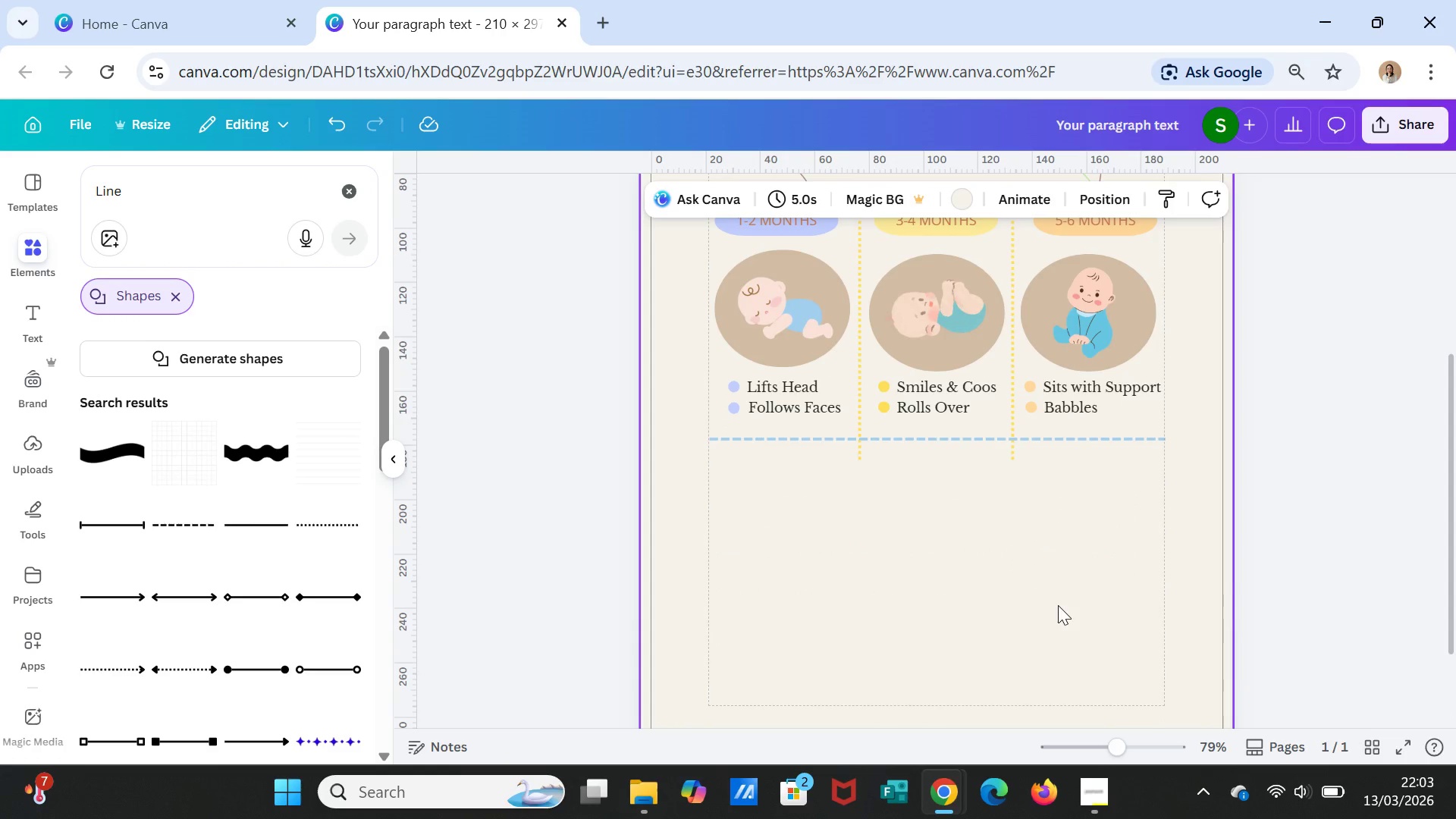 
scroll: coordinate [940, 494], scroll_direction: up, amount: 1.0
 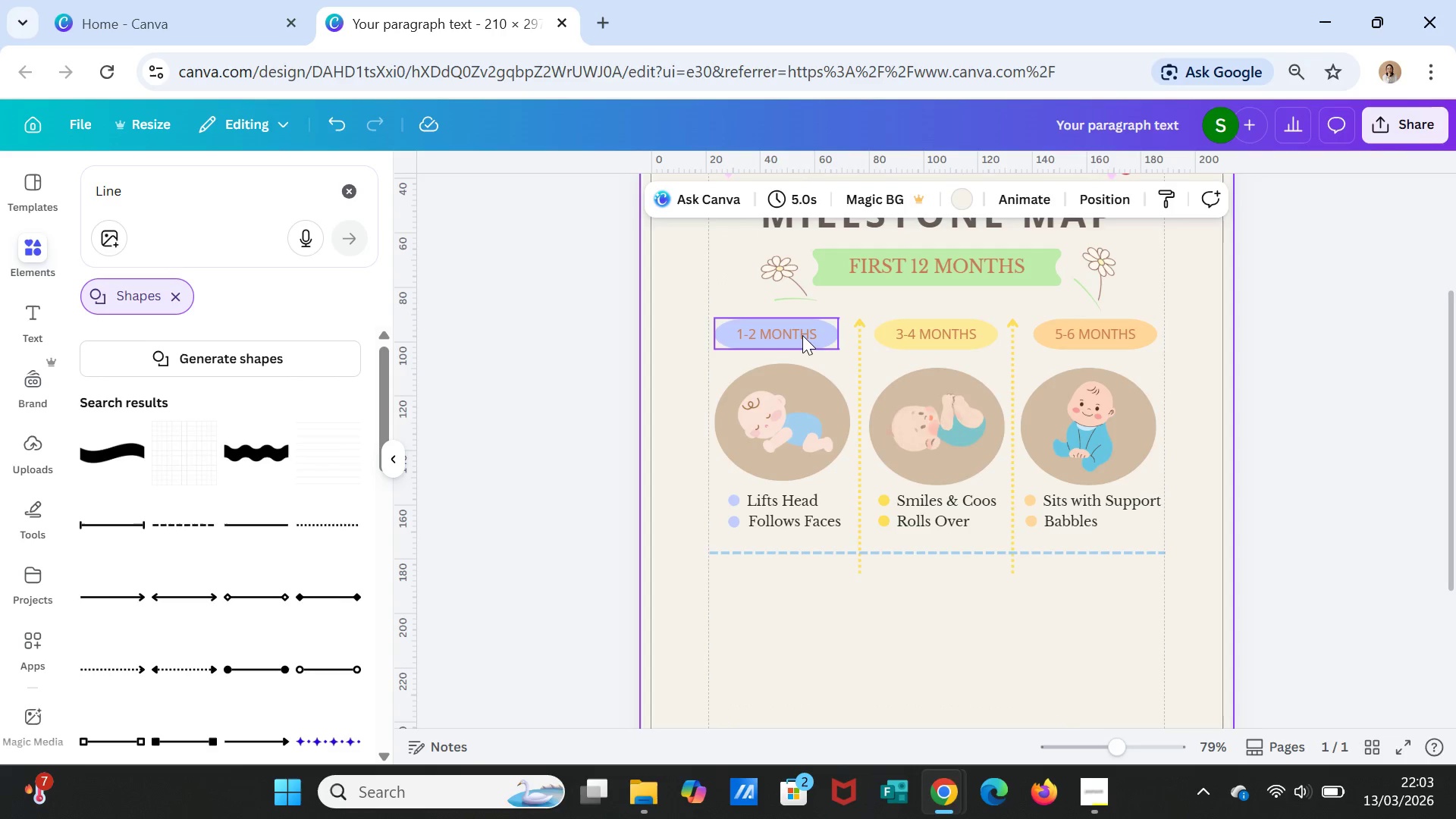 
left_click([802, 334])
 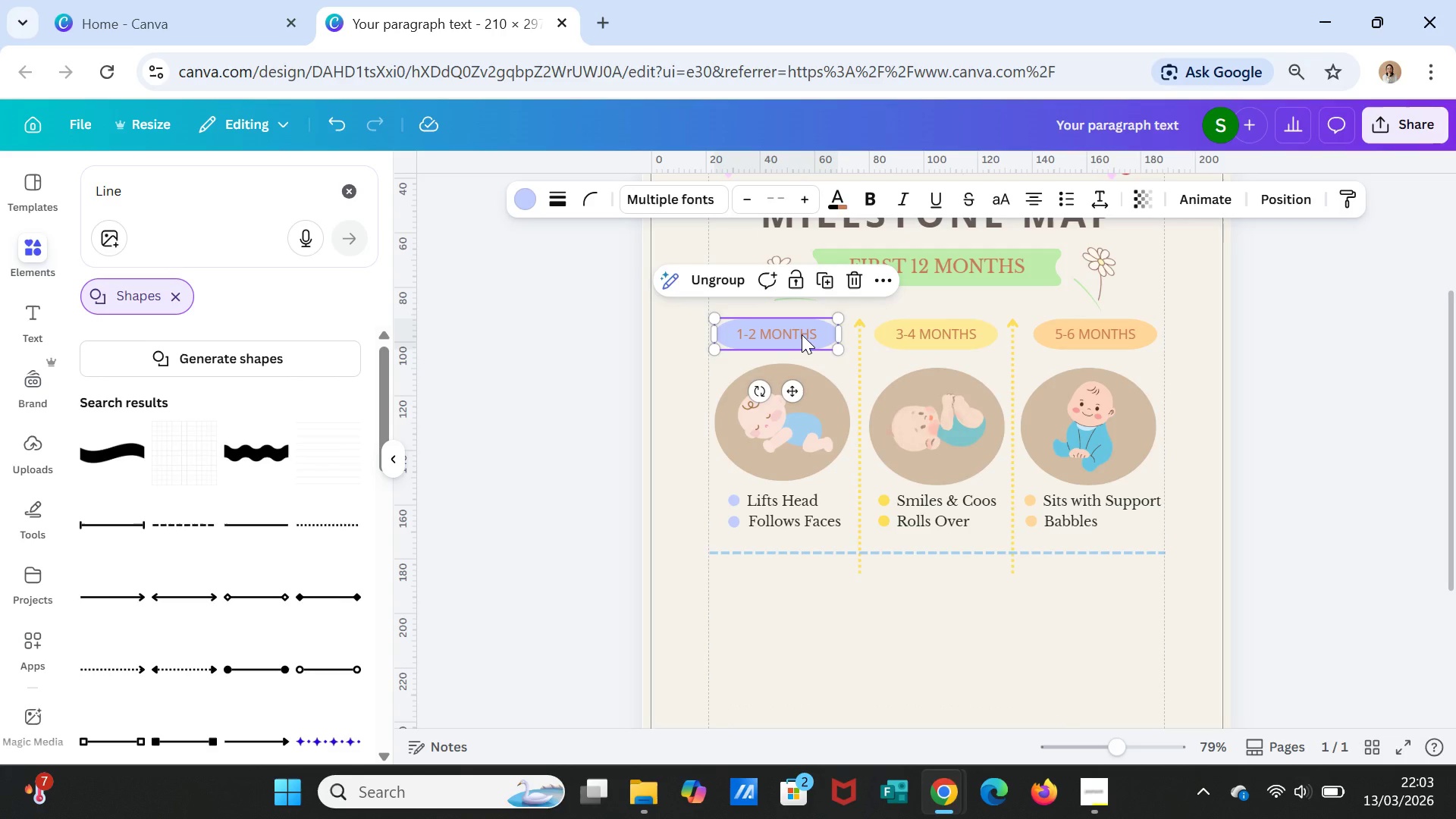 
key(Control+C)
 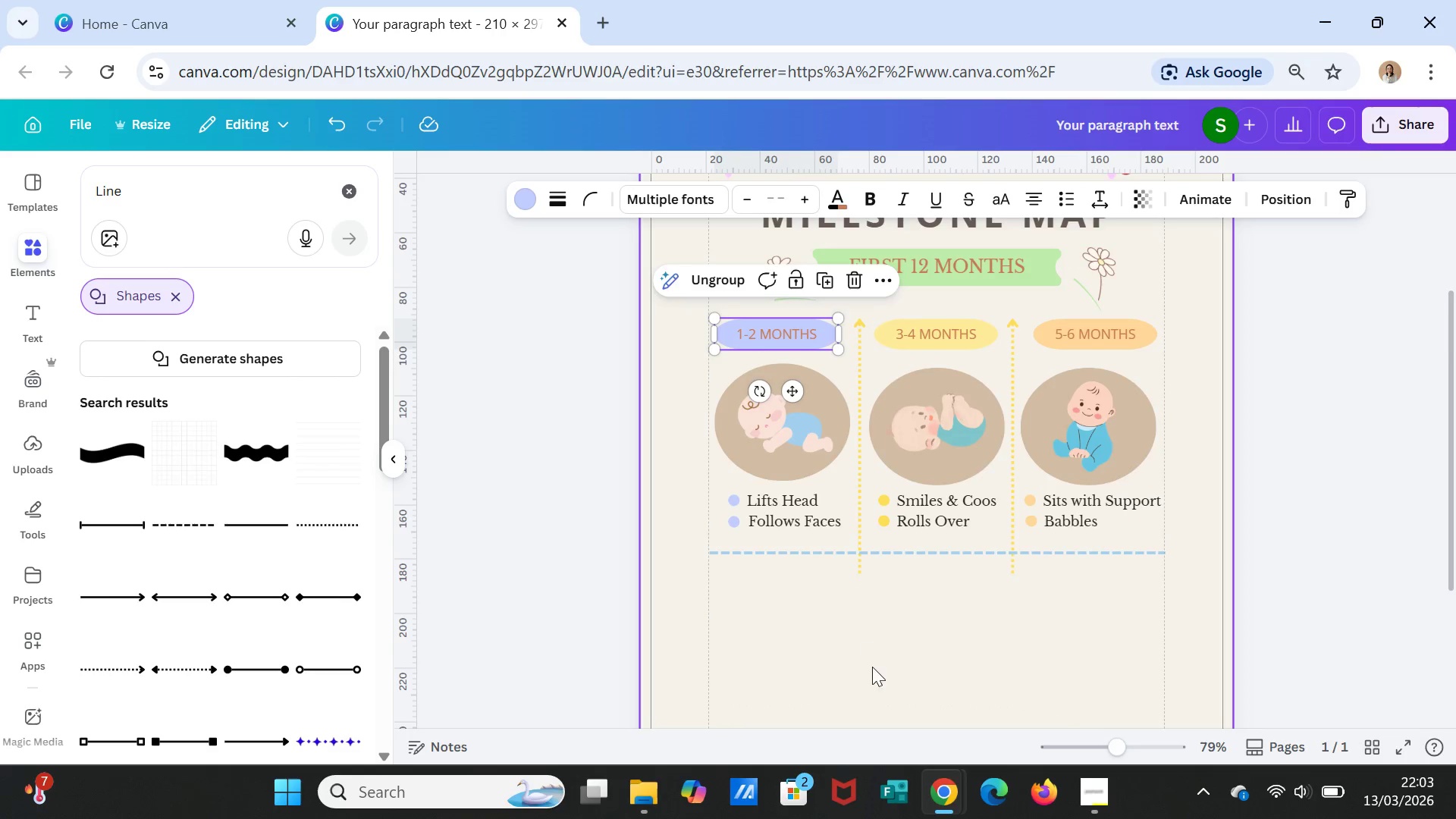 
scroll: coordinate [872, 668], scroll_direction: down, amount: 1.0
 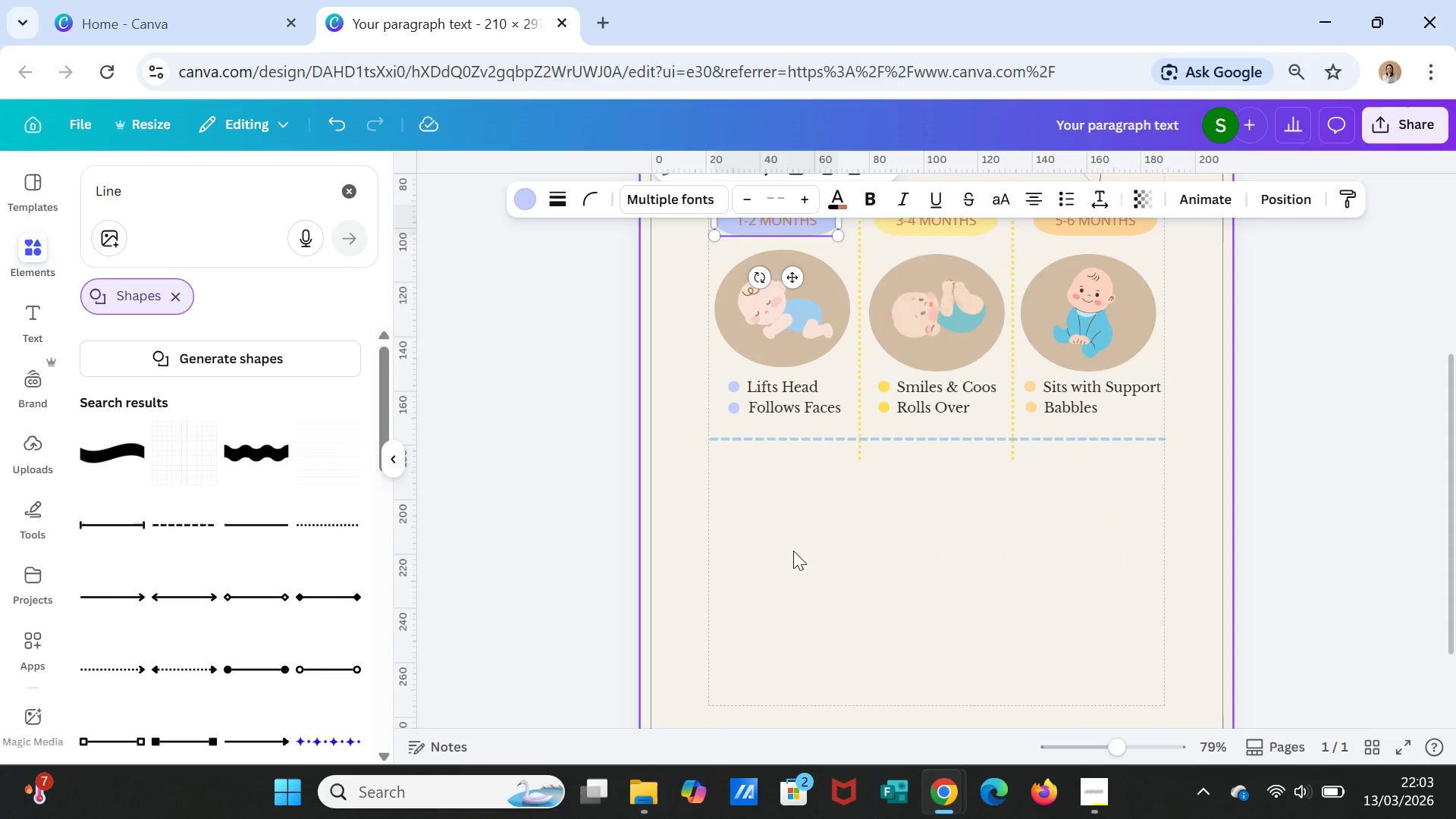 
left_click([793, 551])
 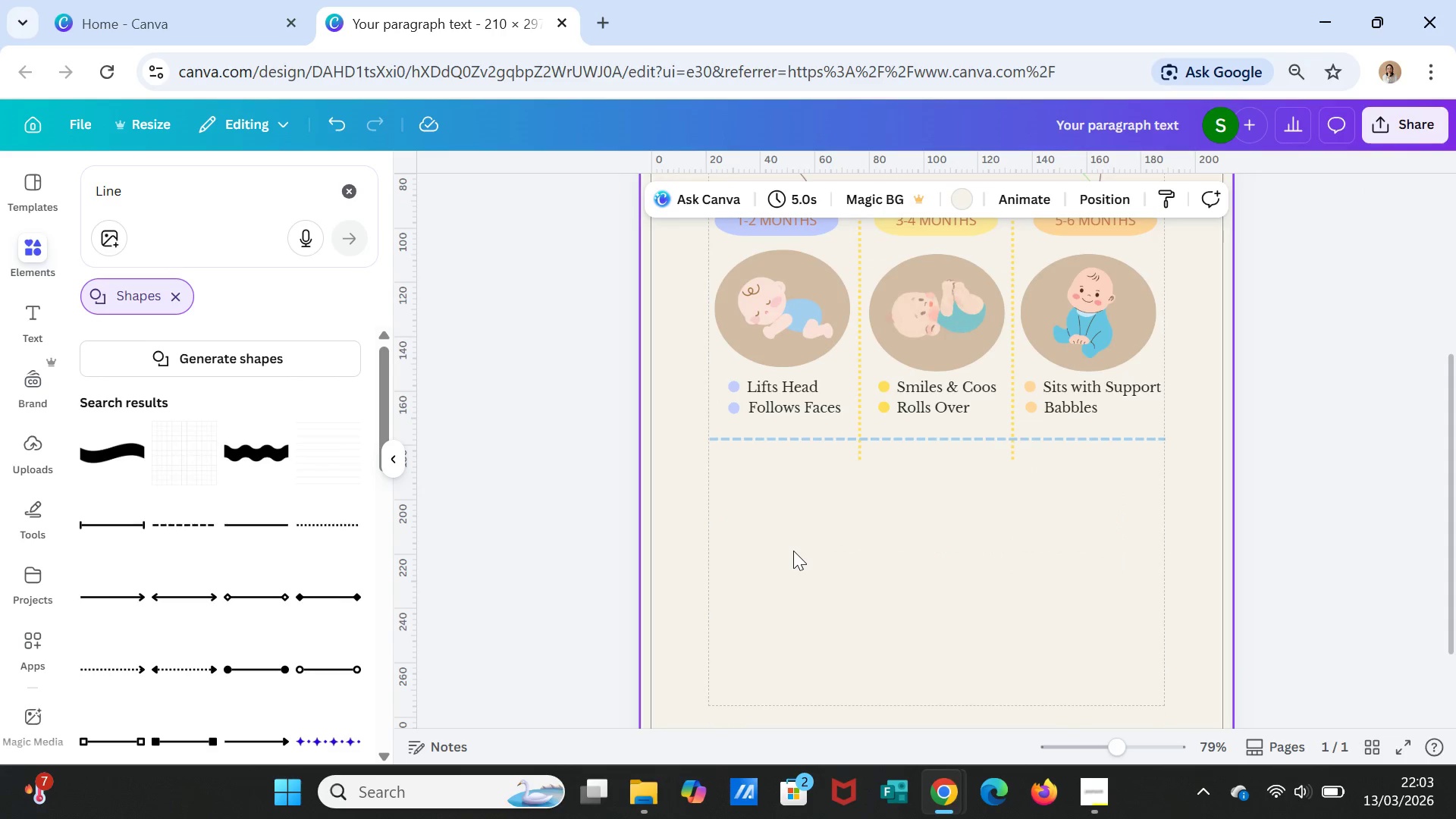 
key(Control+ControlLeft)
 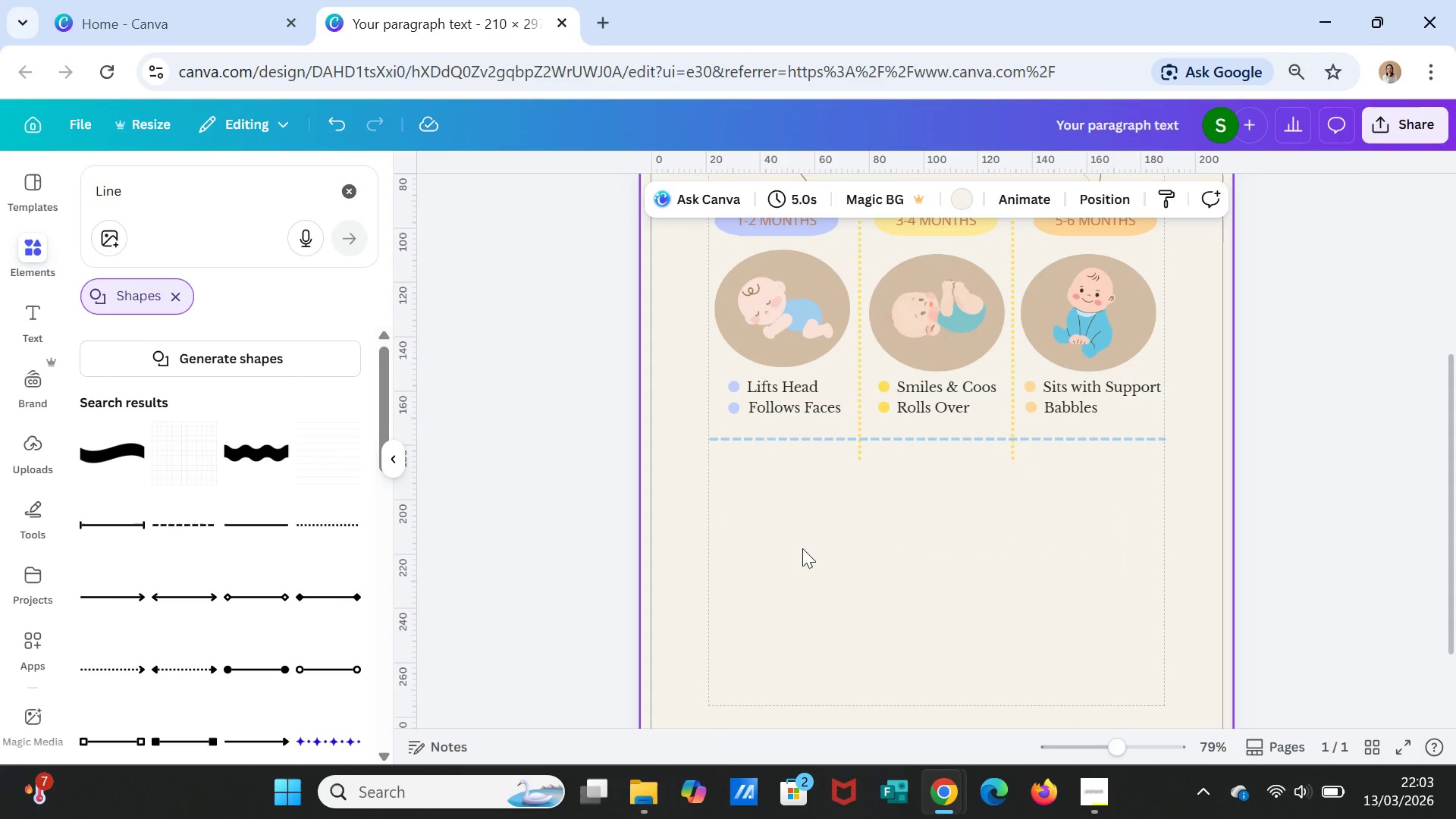 
key(Control+V)
 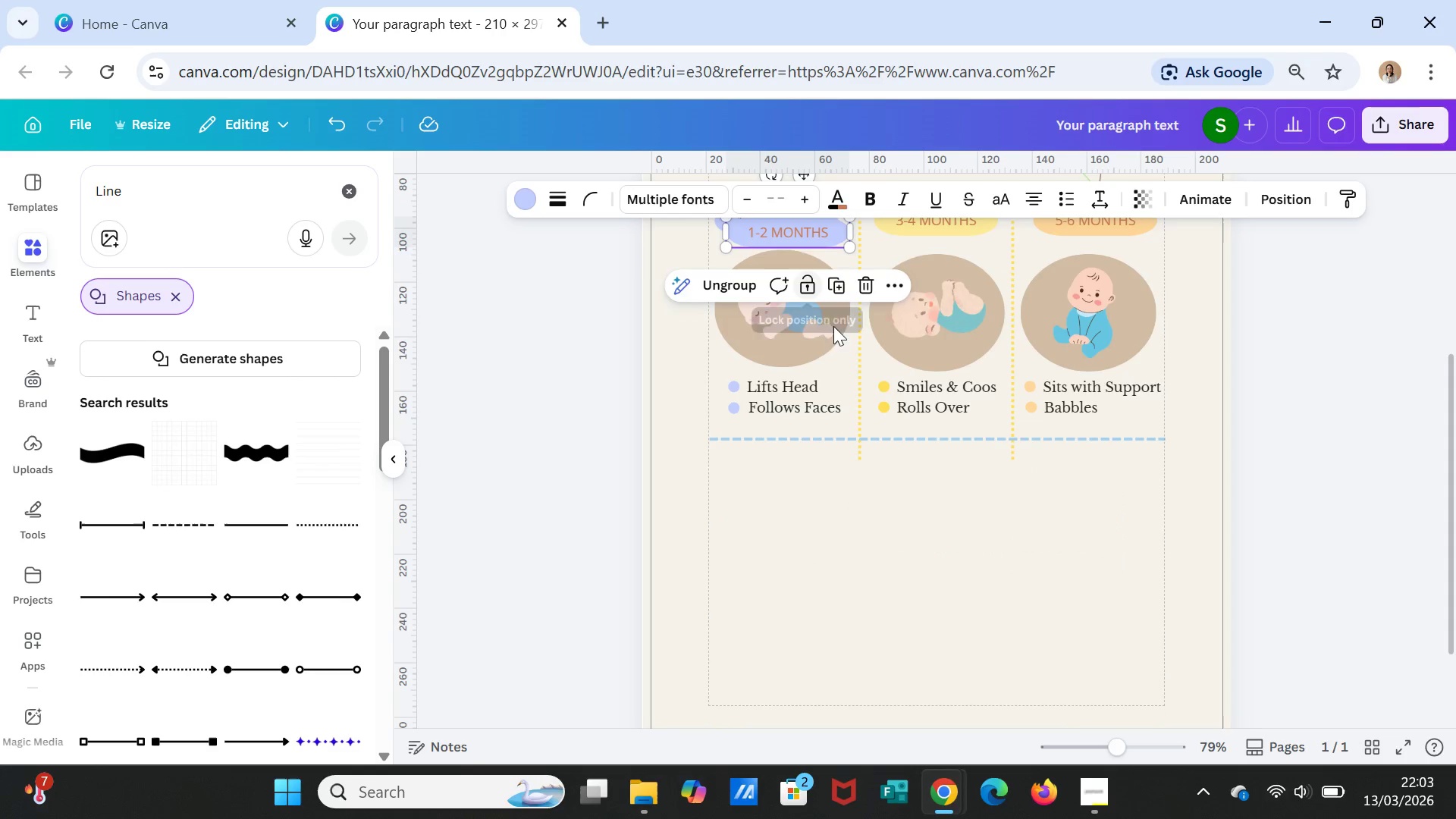 
scroll: coordinate [836, 333], scroll_direction: up, amount: 1.0
 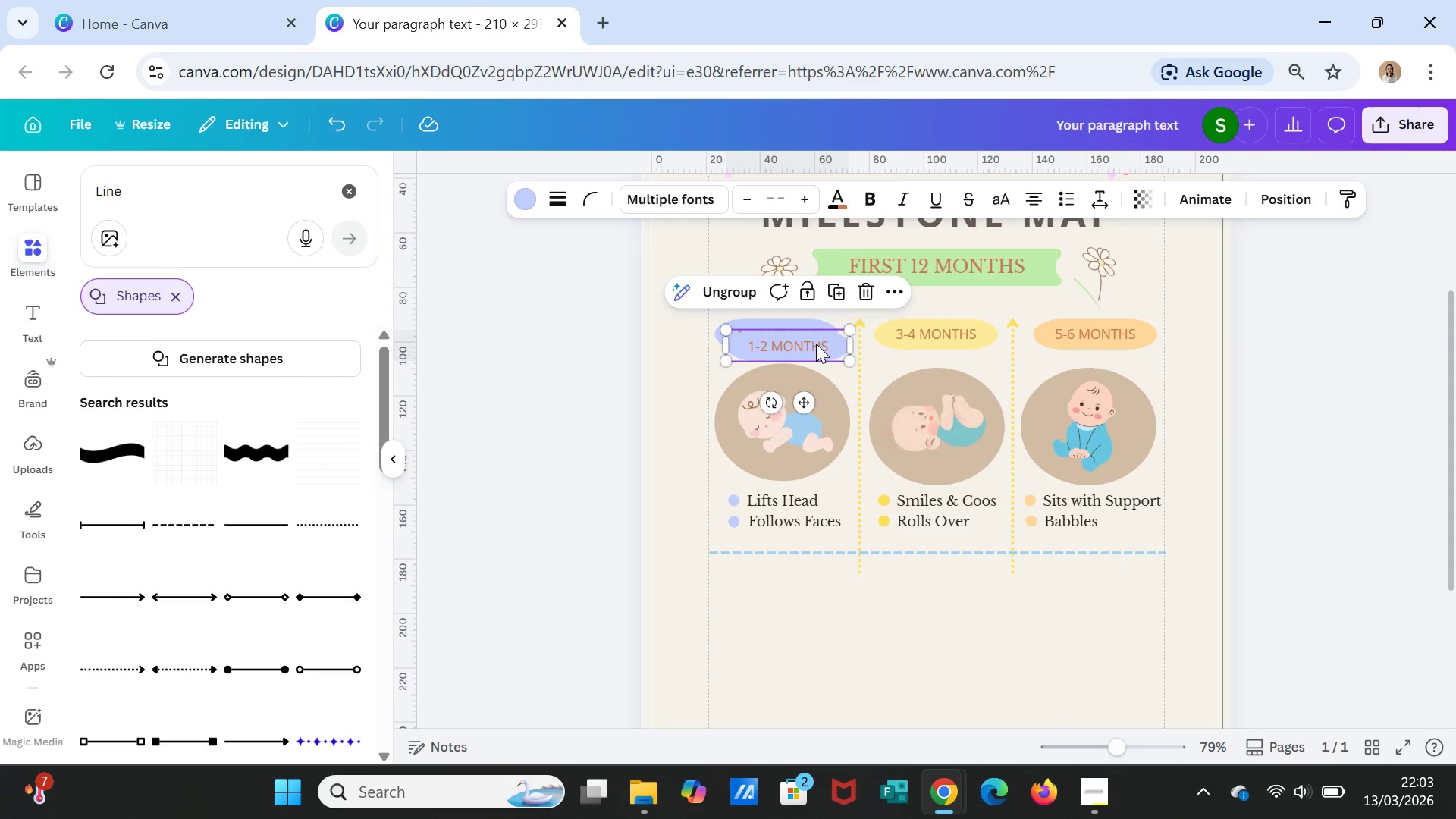 
left_click_drag(start_coordinate=[816, 344], to_coordinate=[810, 595])
 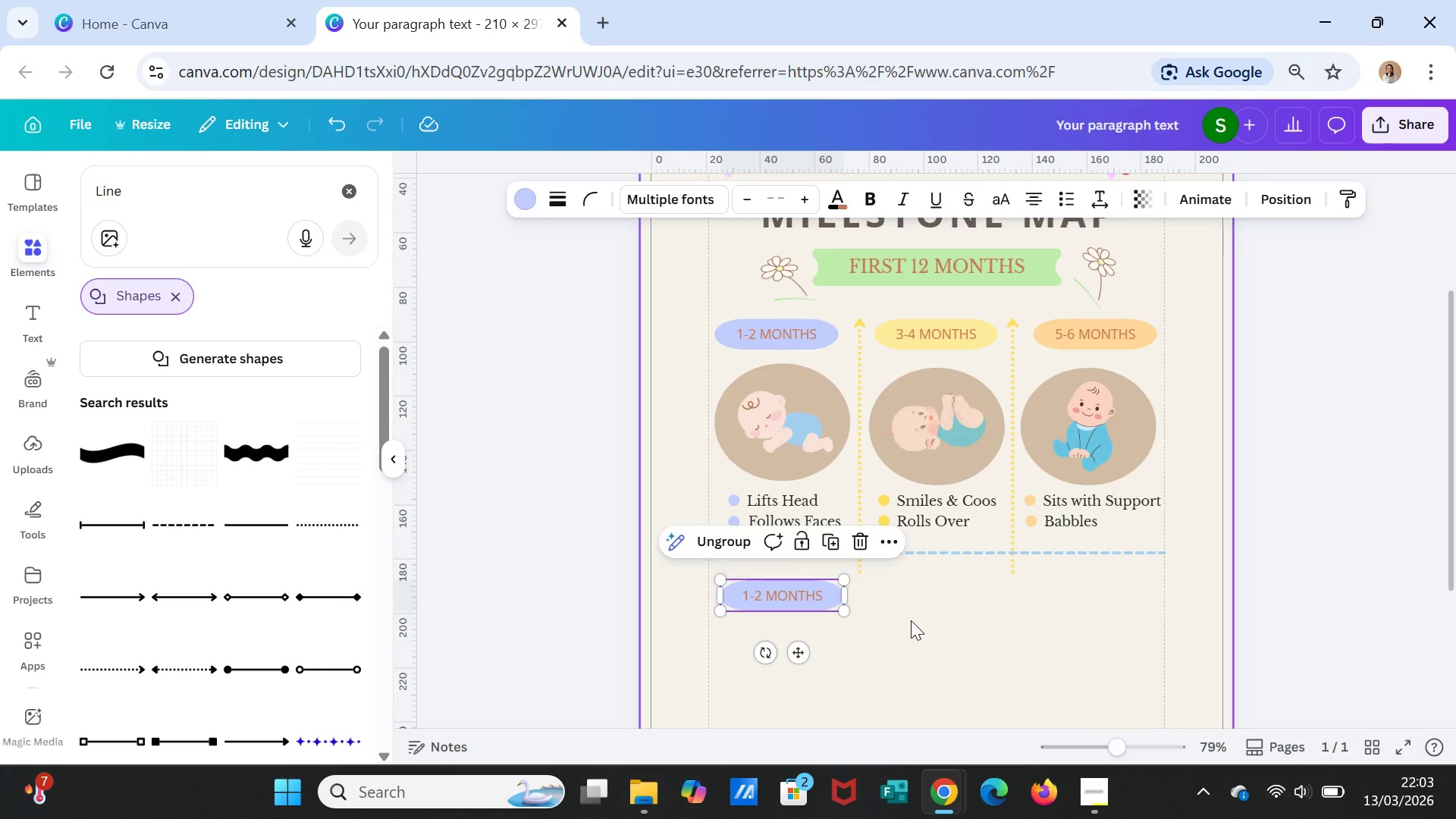 
left_click([911, 620])
 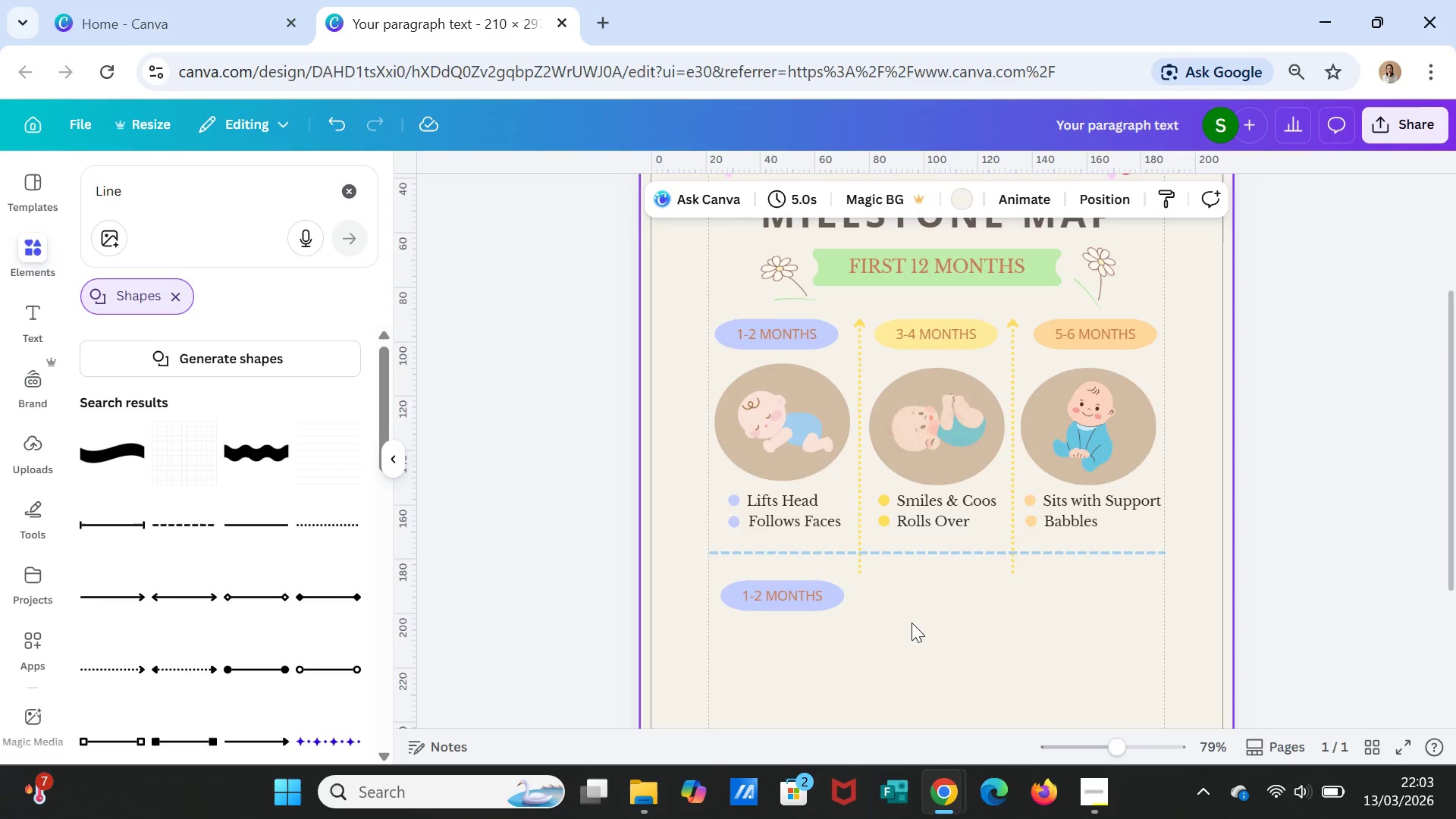 
scroll: coordinate [912, 622], scroll_direction: down, amount: 1.0
 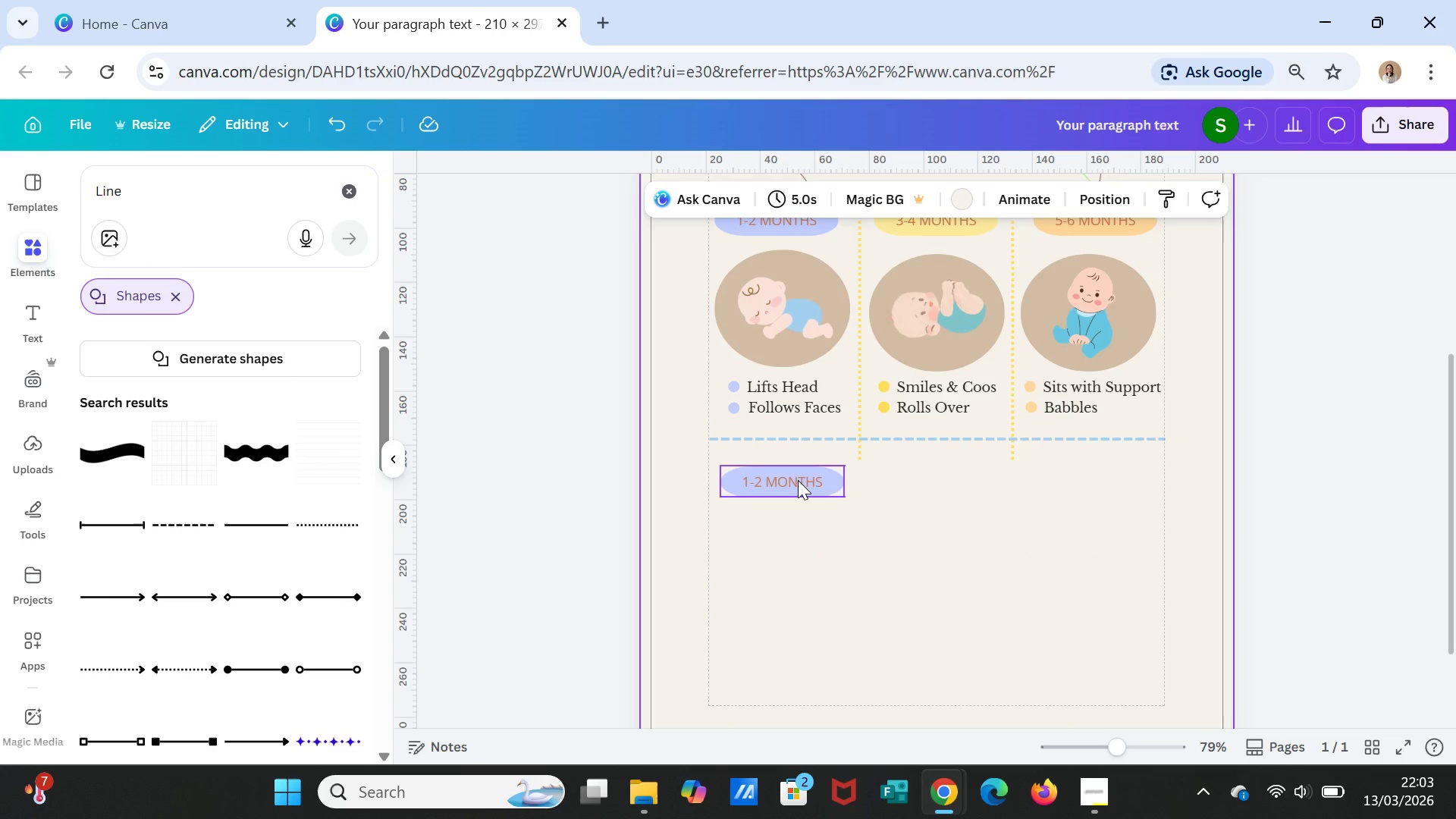 
double_click([798, 480])
 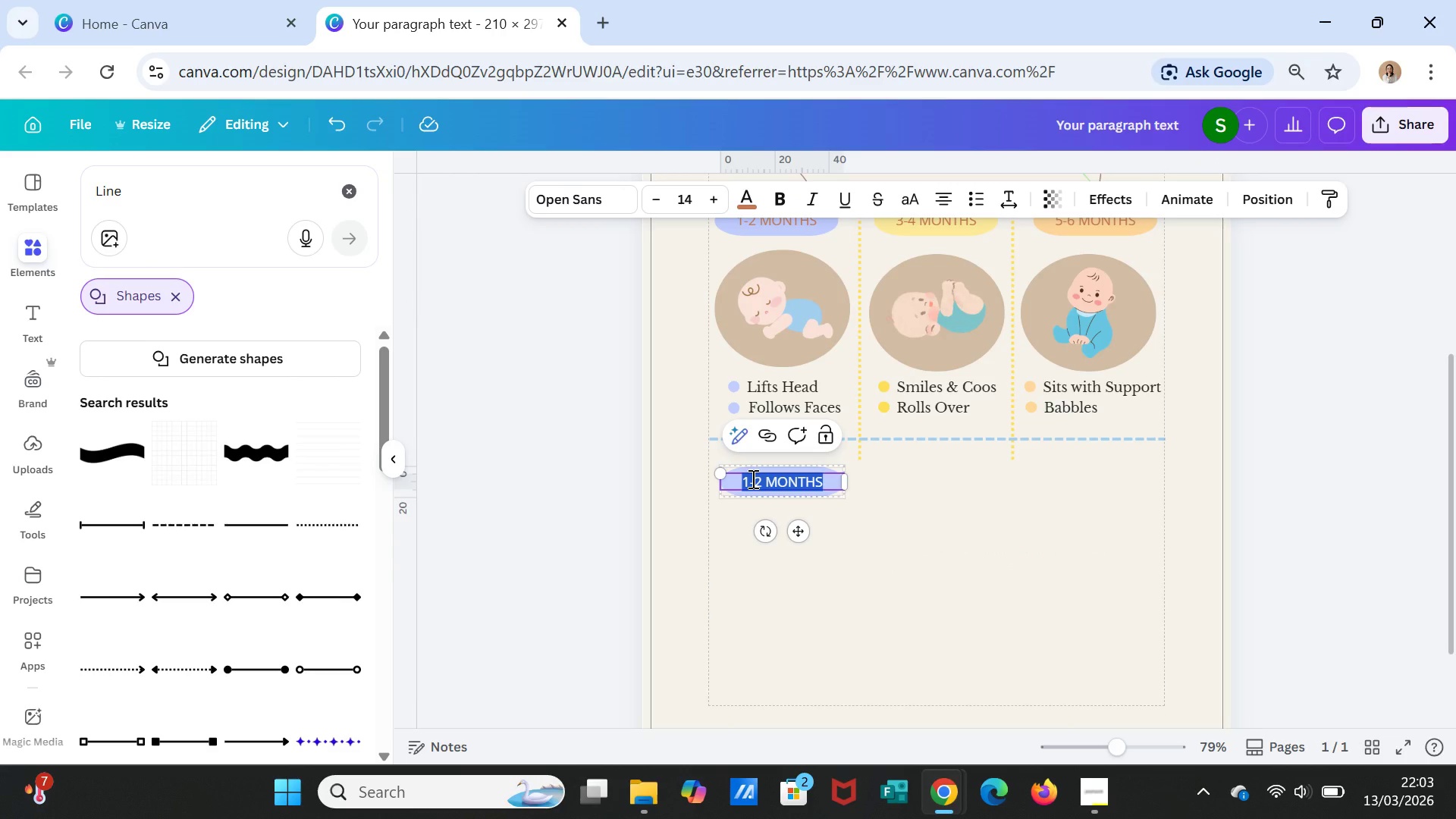 
left_click([752, 479])
 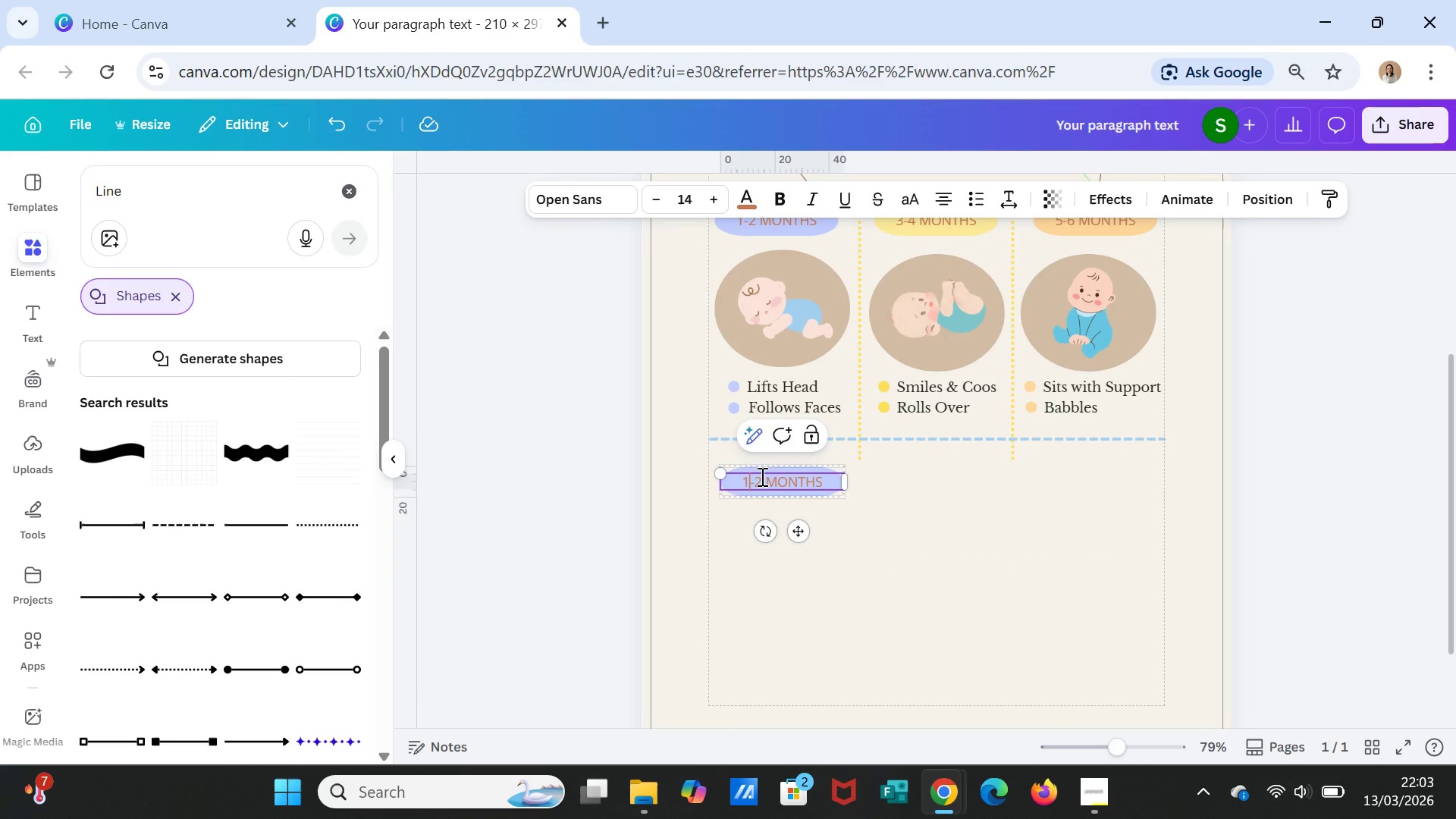 
key(Backspace)
 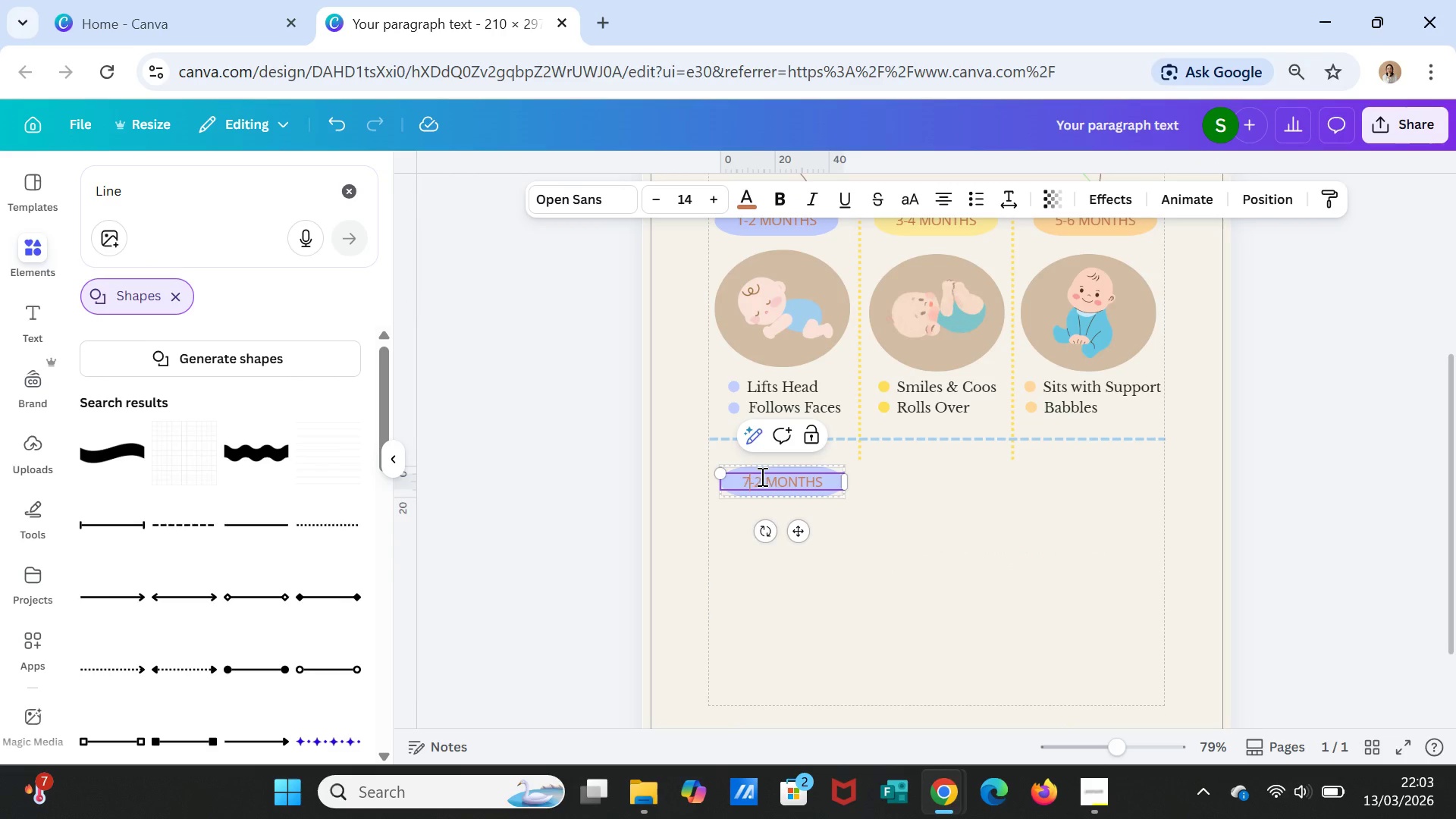 
key(7)
 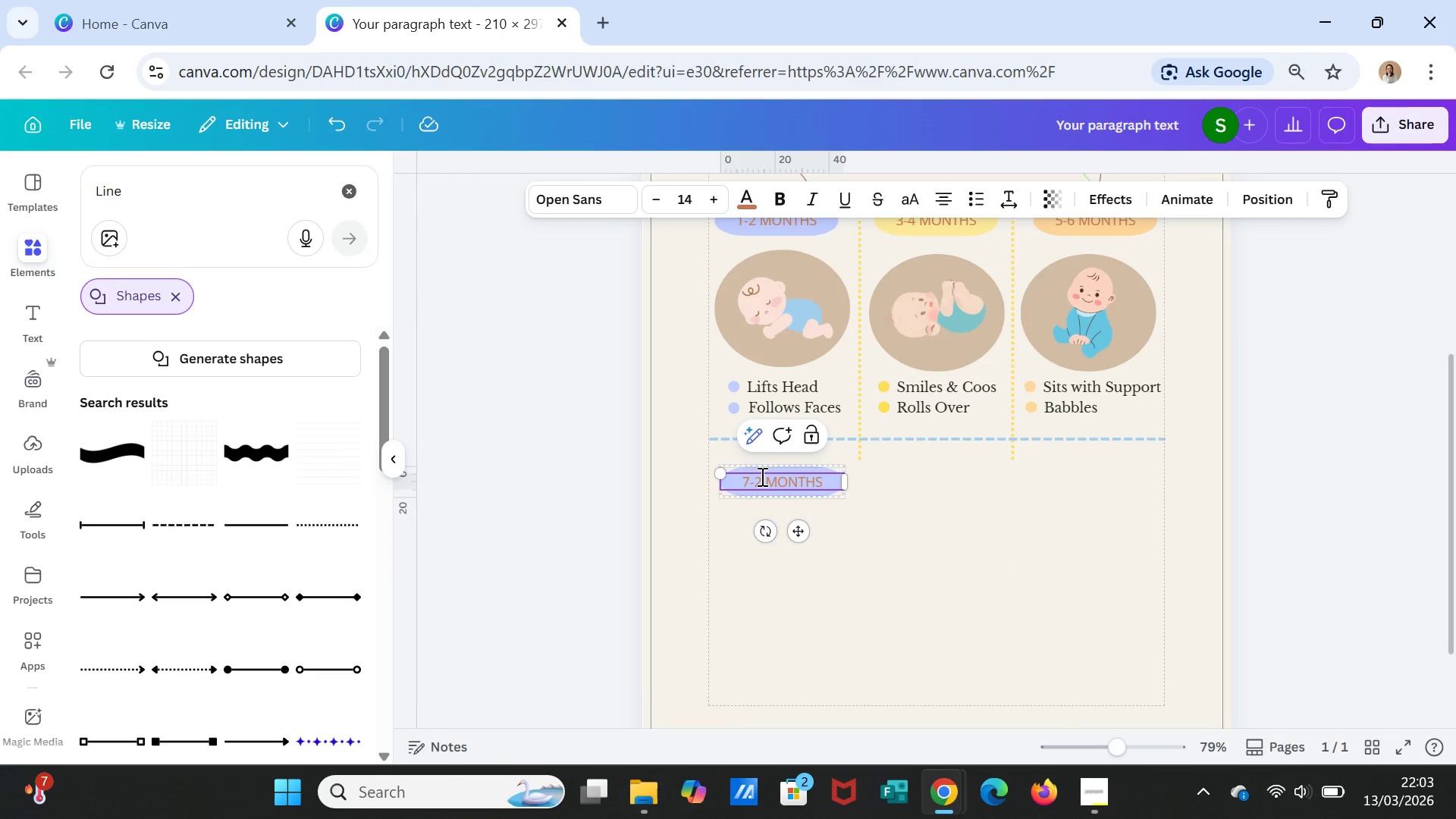 
key(ArrowRight)
 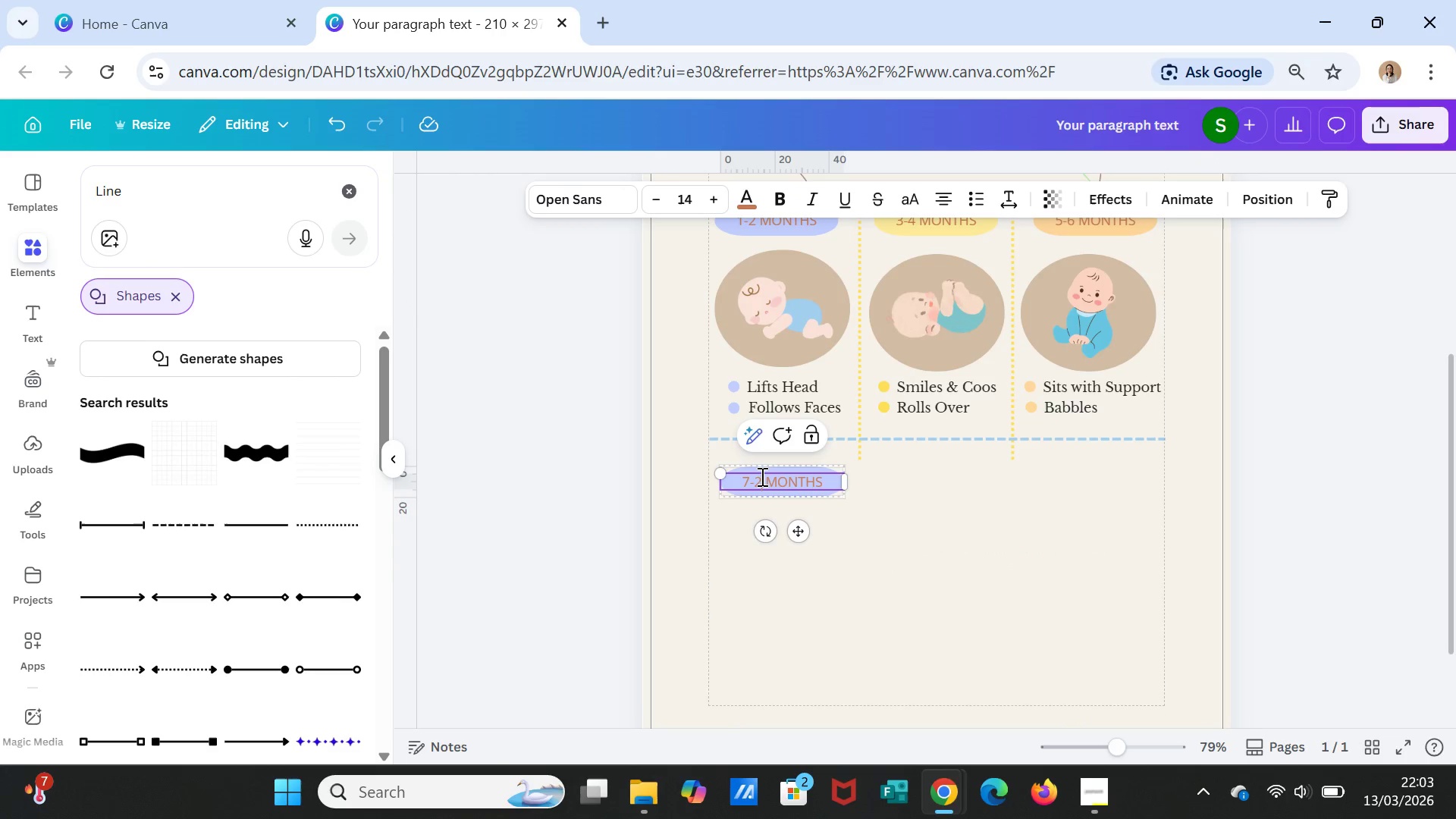 
key(ArrowRight)
 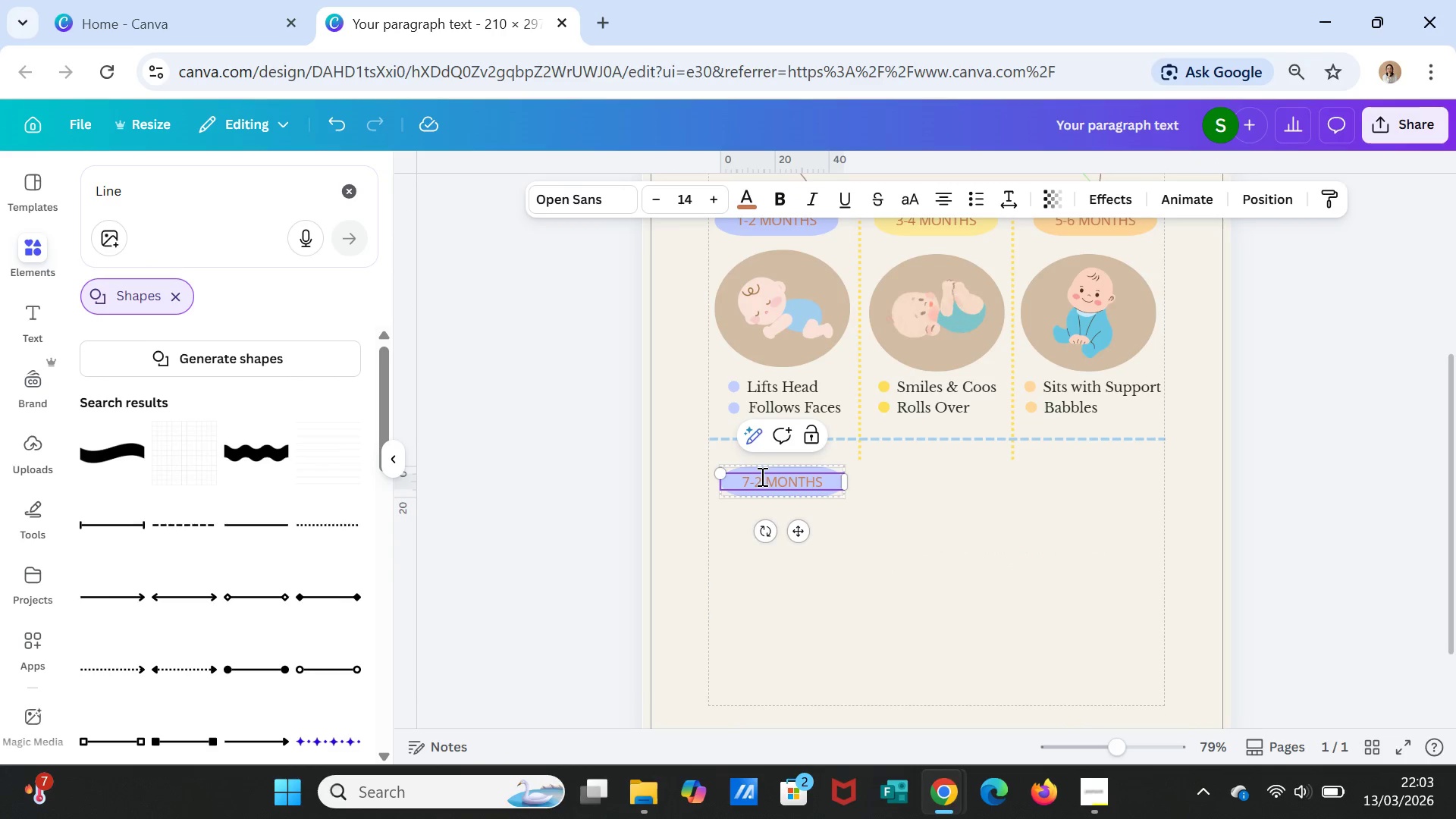 
key(Backspace)
 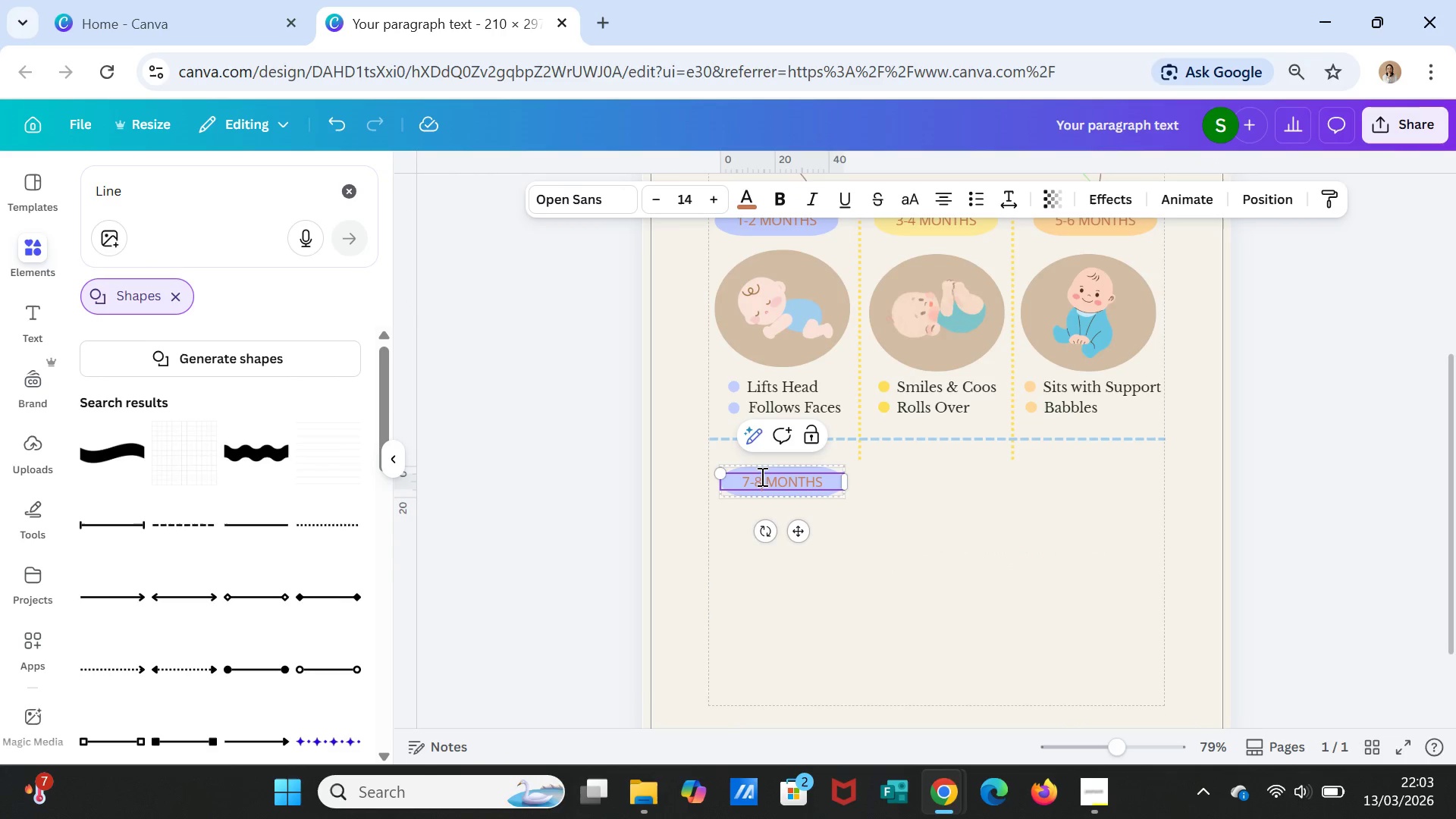 
key(8)
 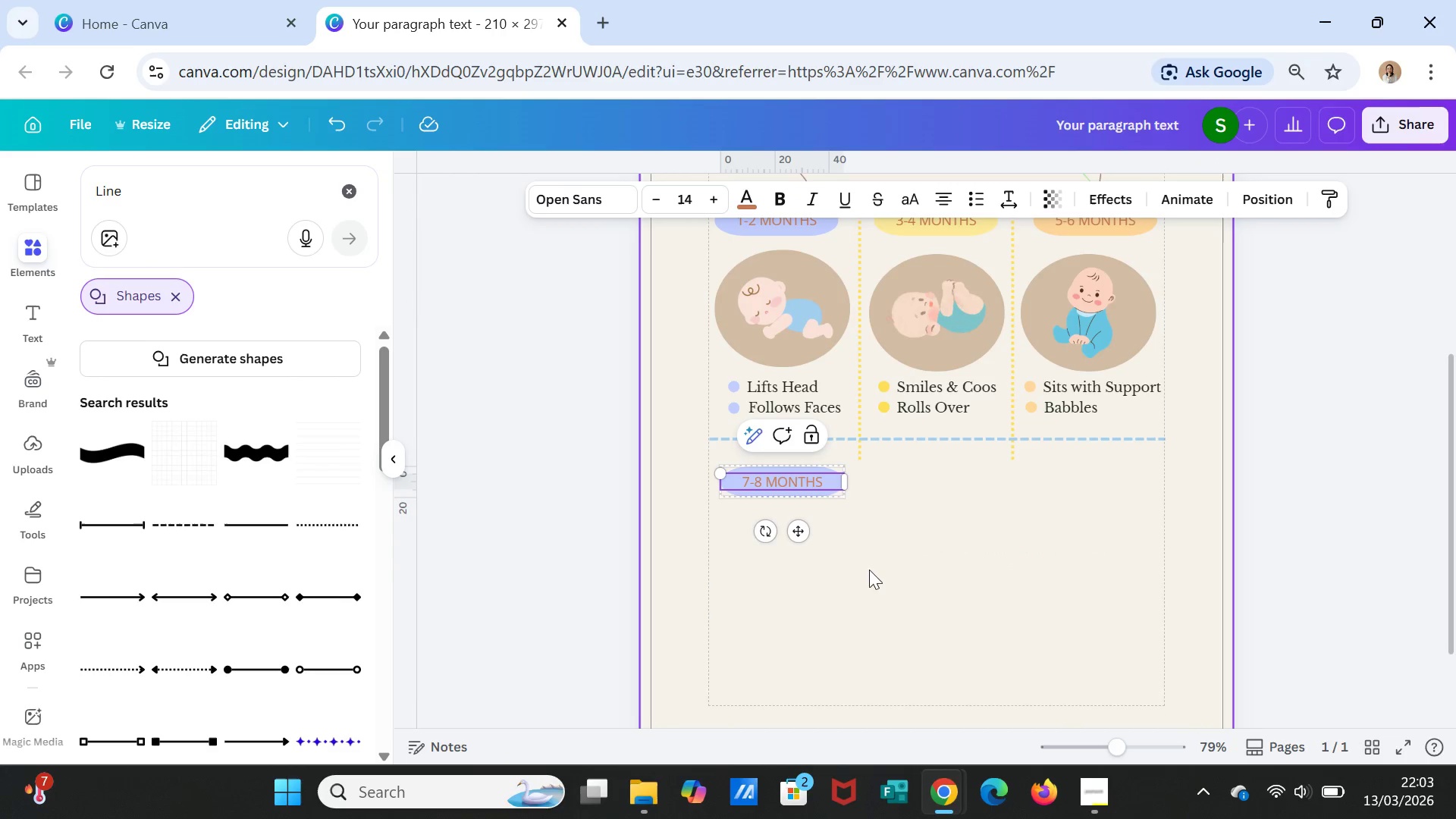 
left_click([883, 582])
 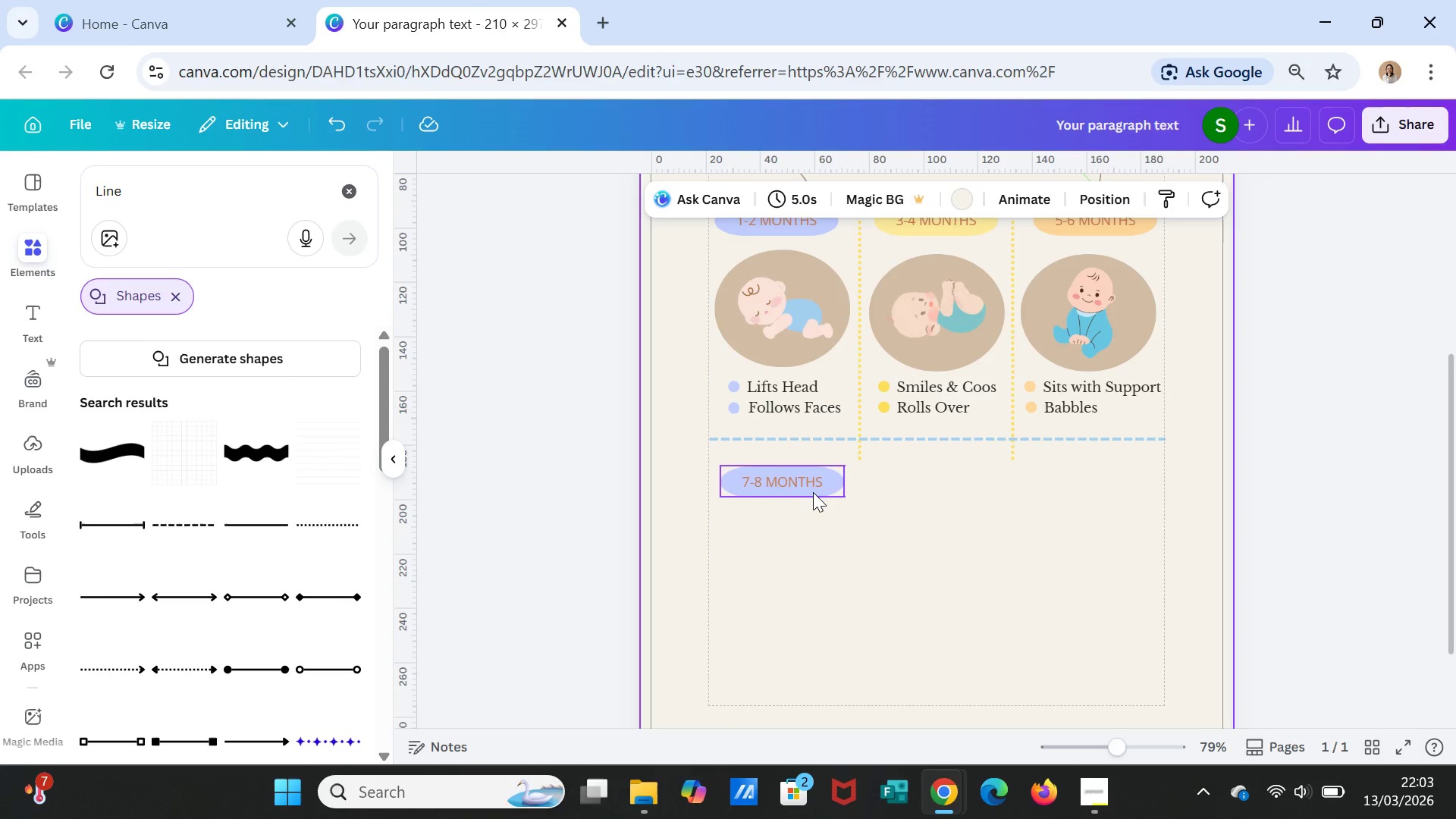 
left_click([813, 492])
 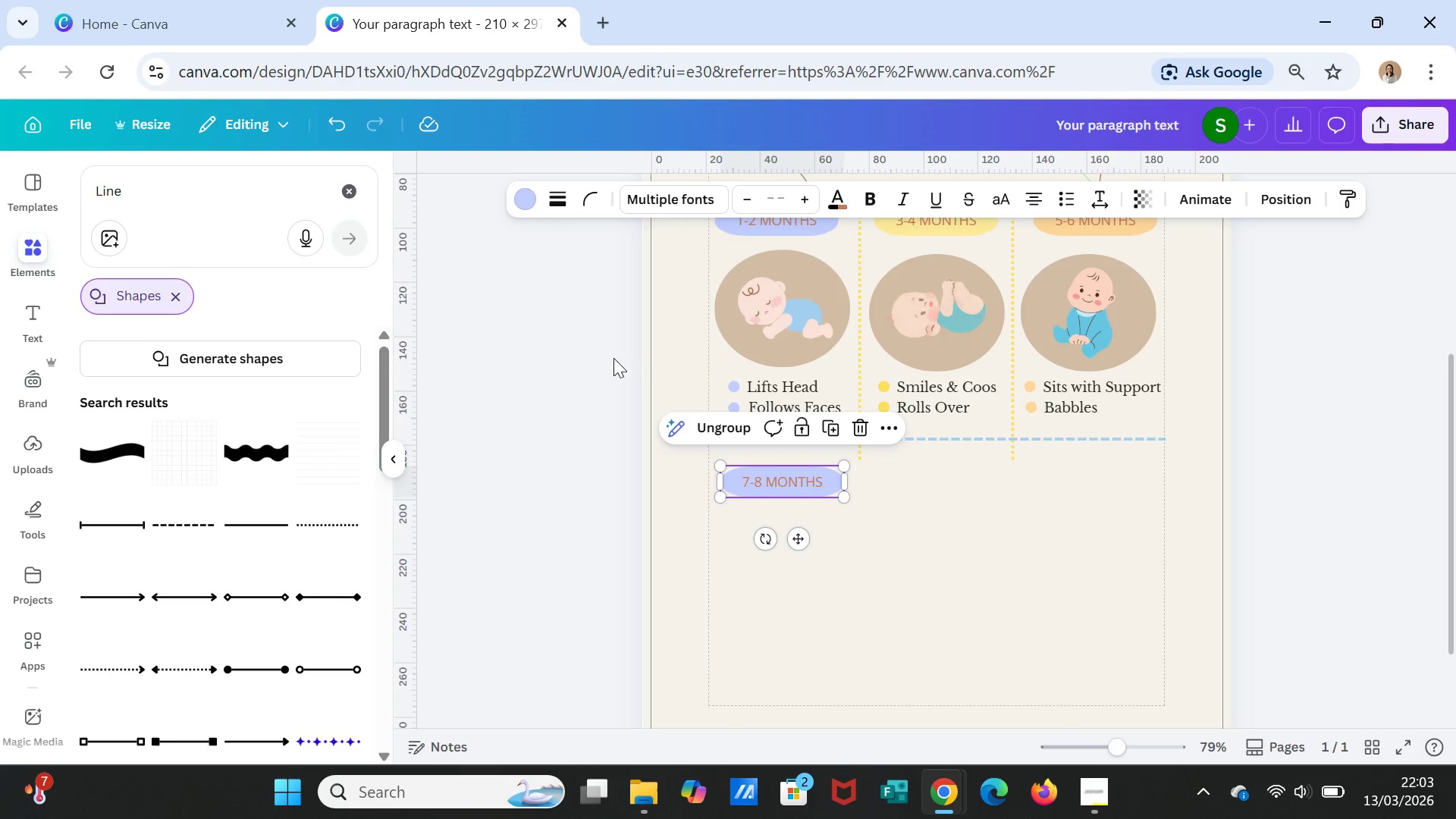 
left_click([523, 202])
 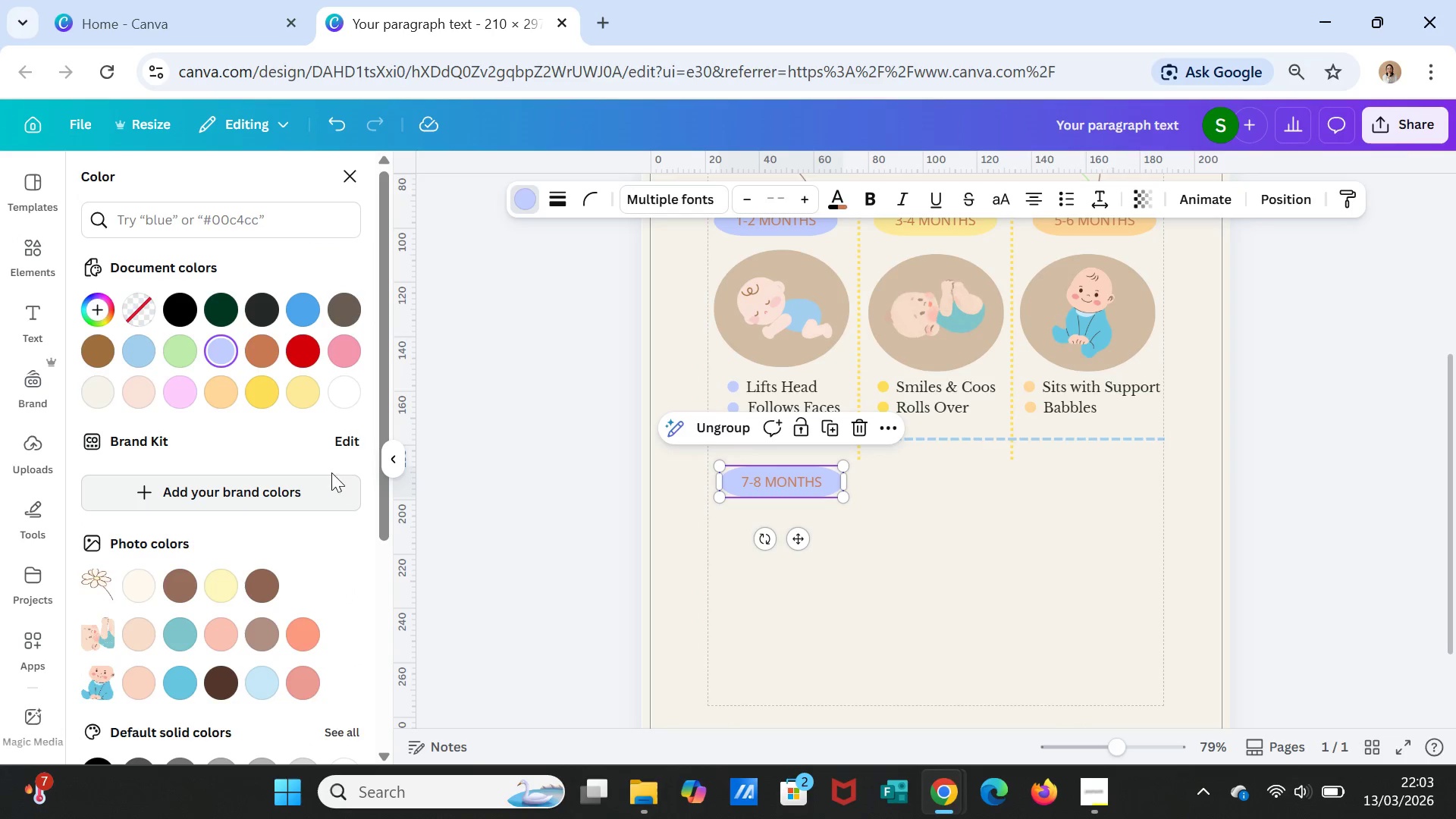 
wait(6.14)
 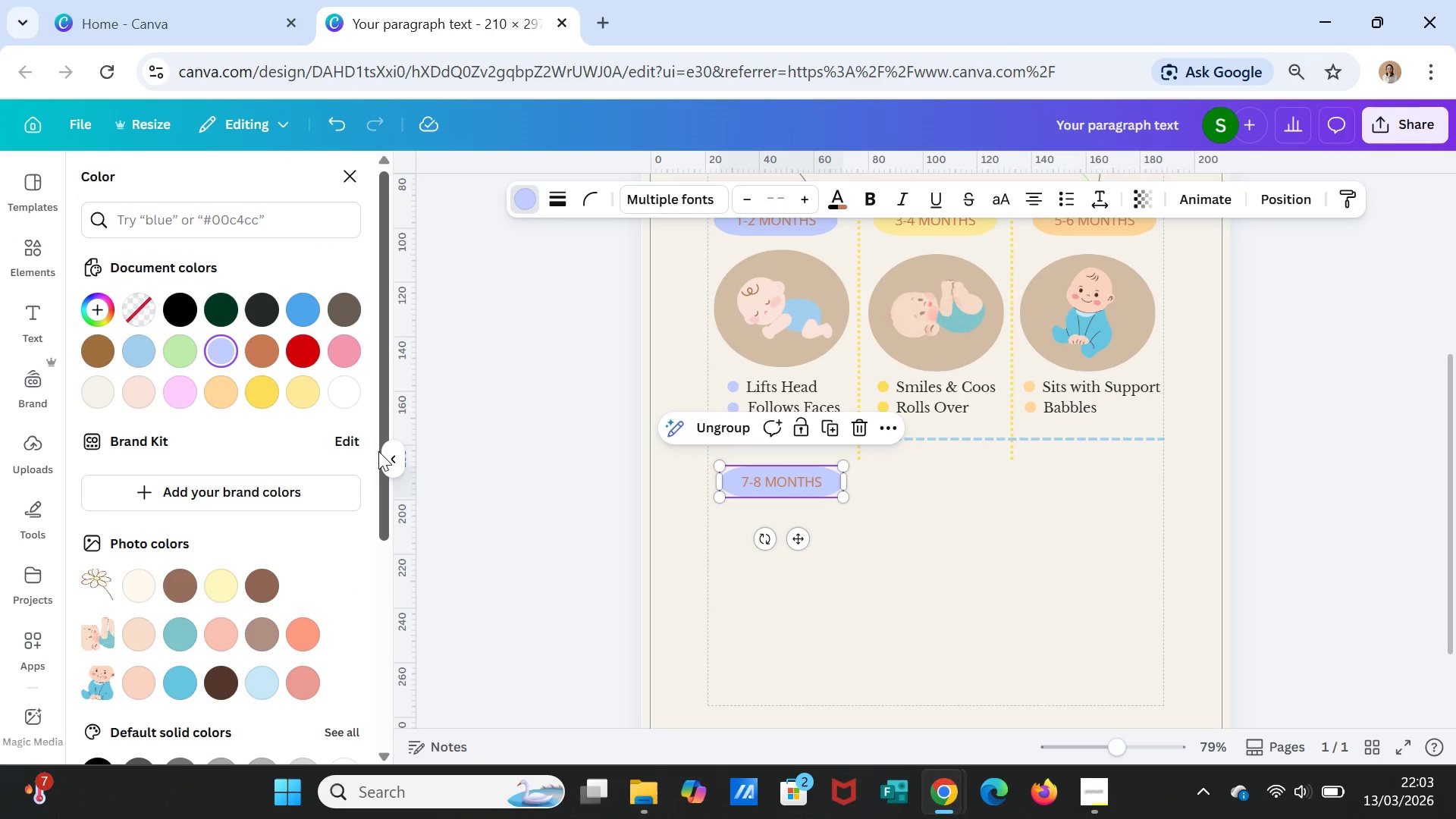 
scroll: coordinate [254, 565], scroll_direction: down, amount: 3.0
 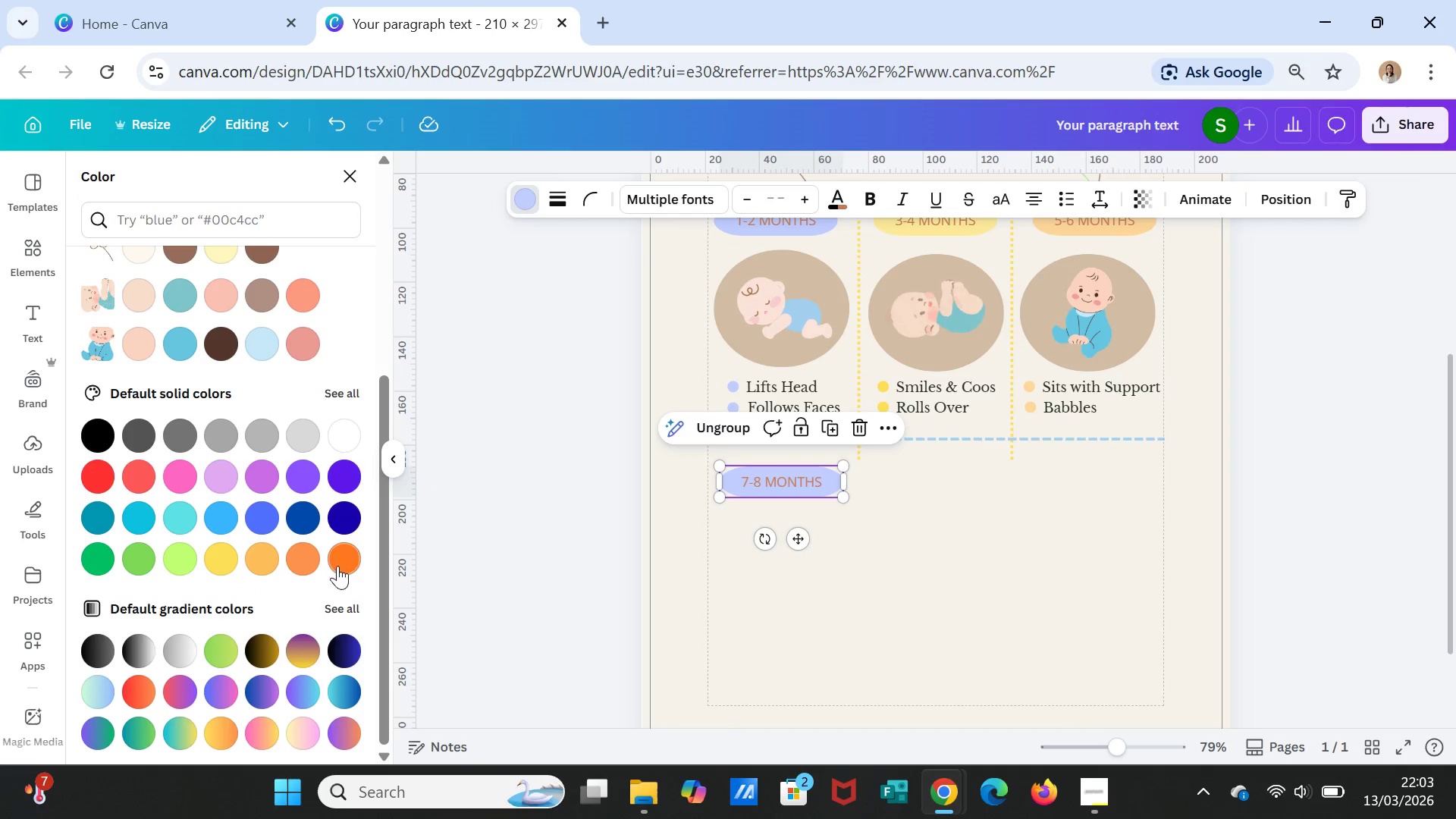 
left_click([337, 565])
 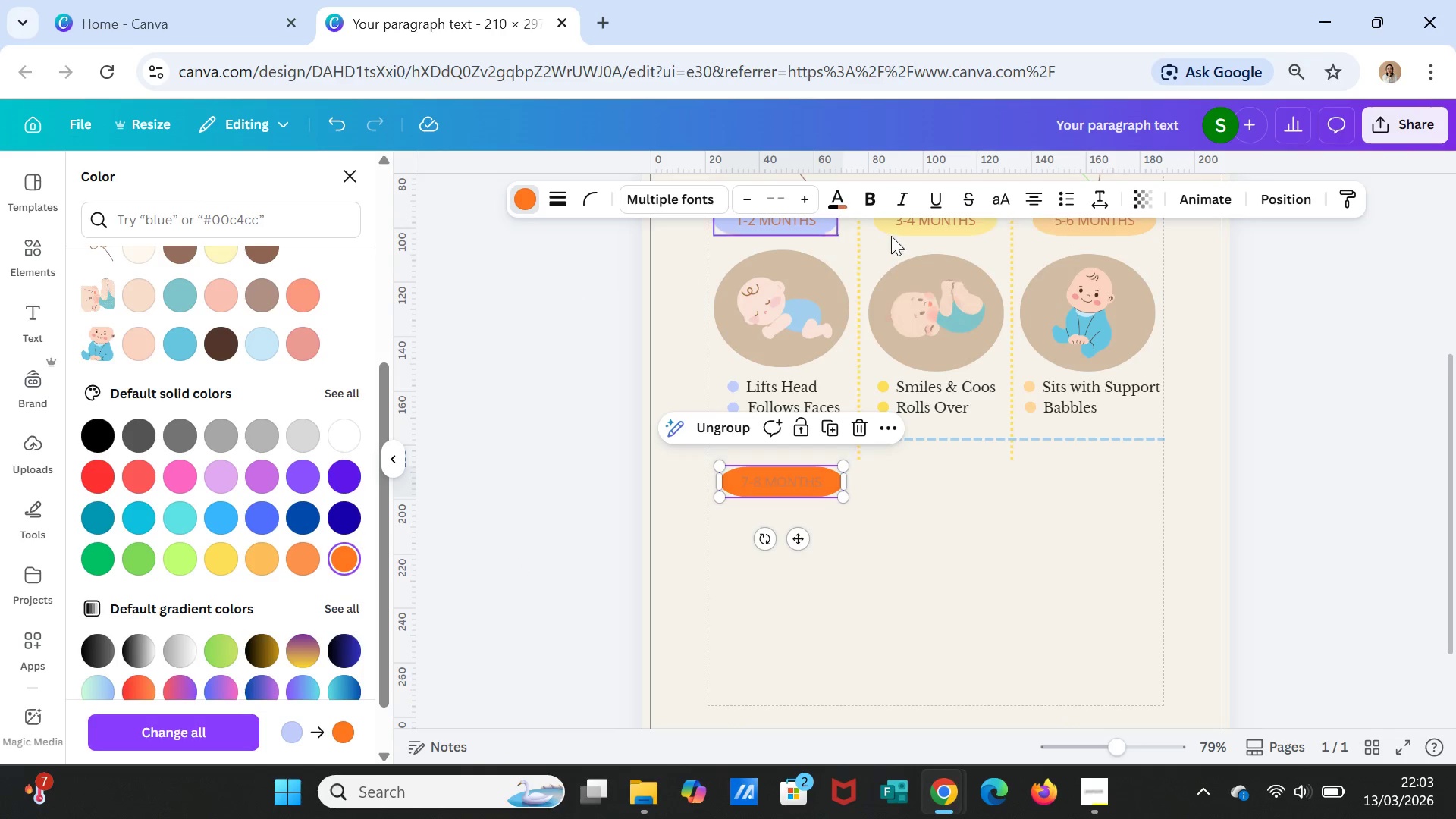 
left_click([1144, 190])
 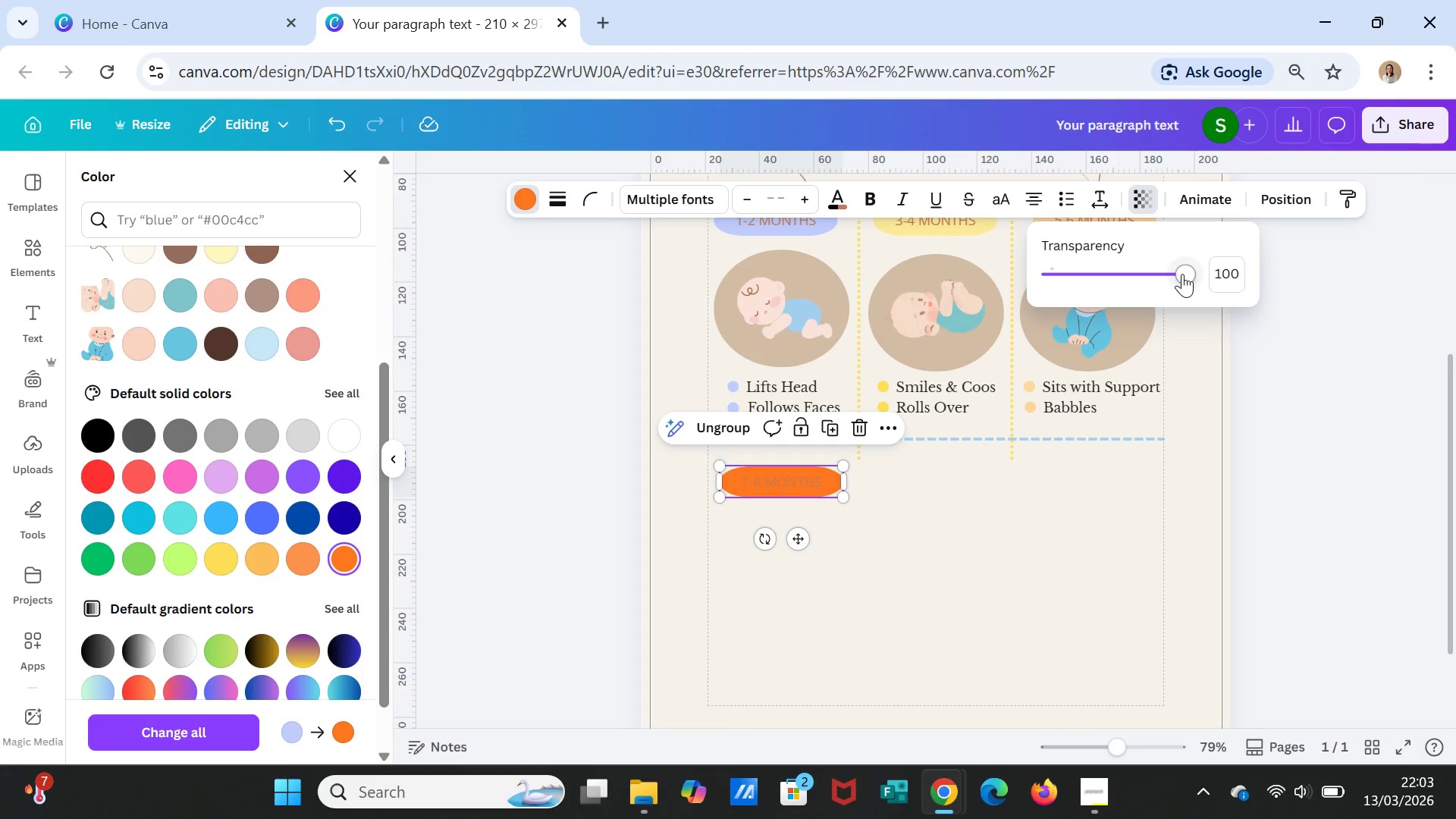 
left_click_drag(start_coordinate=[1182, 274], to_coordinate=[1117, 268])
 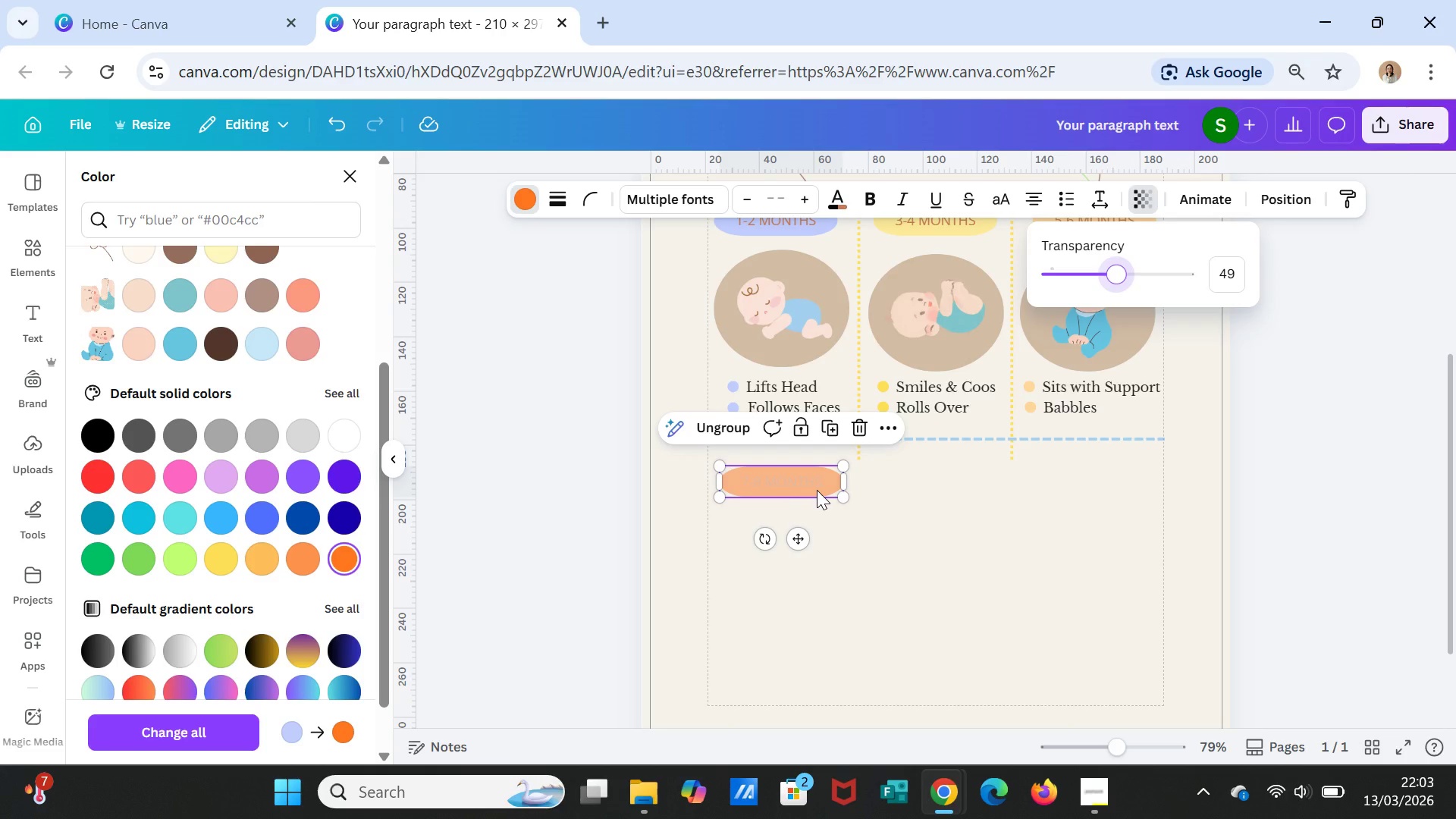 
left_click([813, 479])
 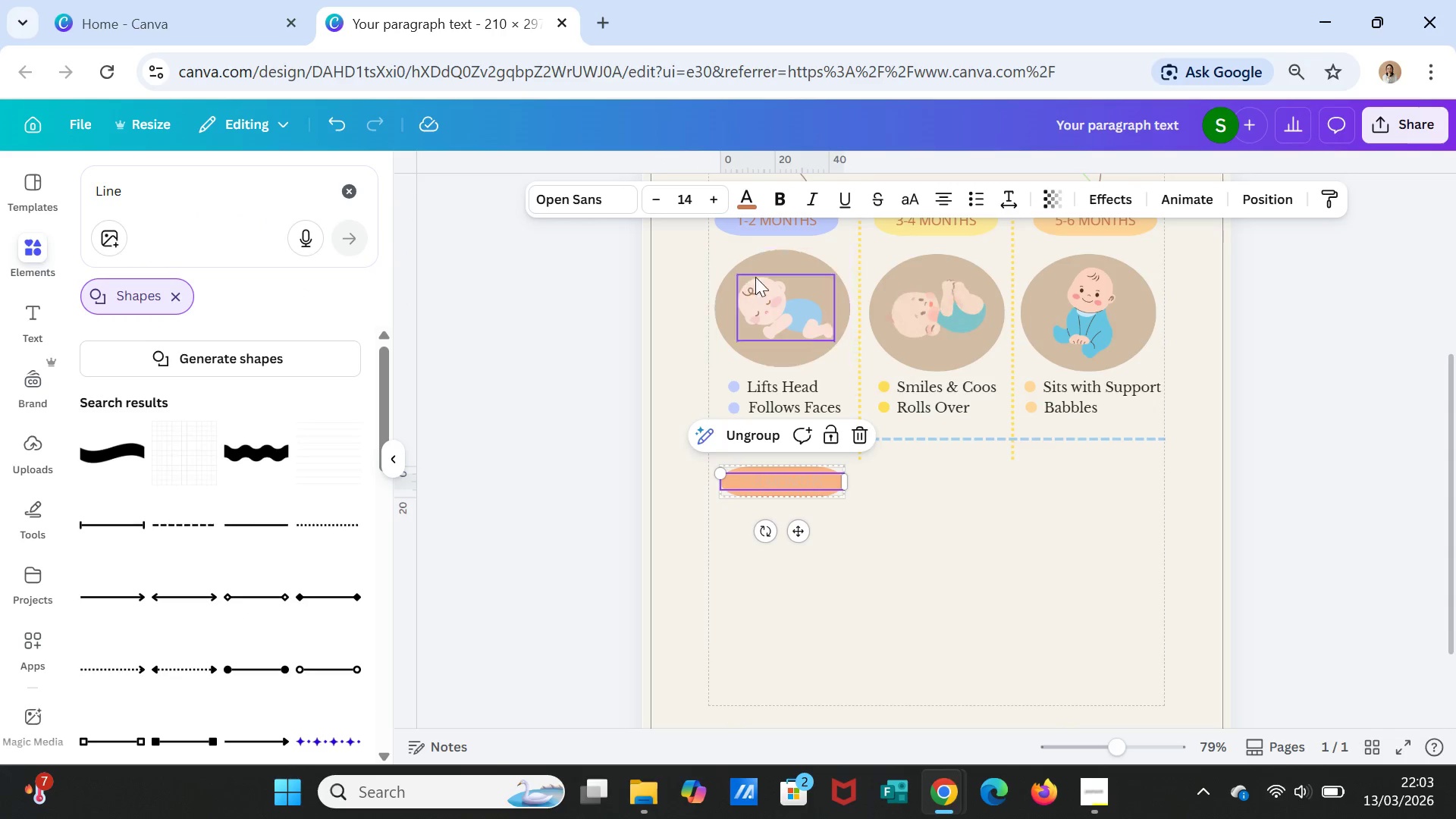 
left_click([749, 194])
 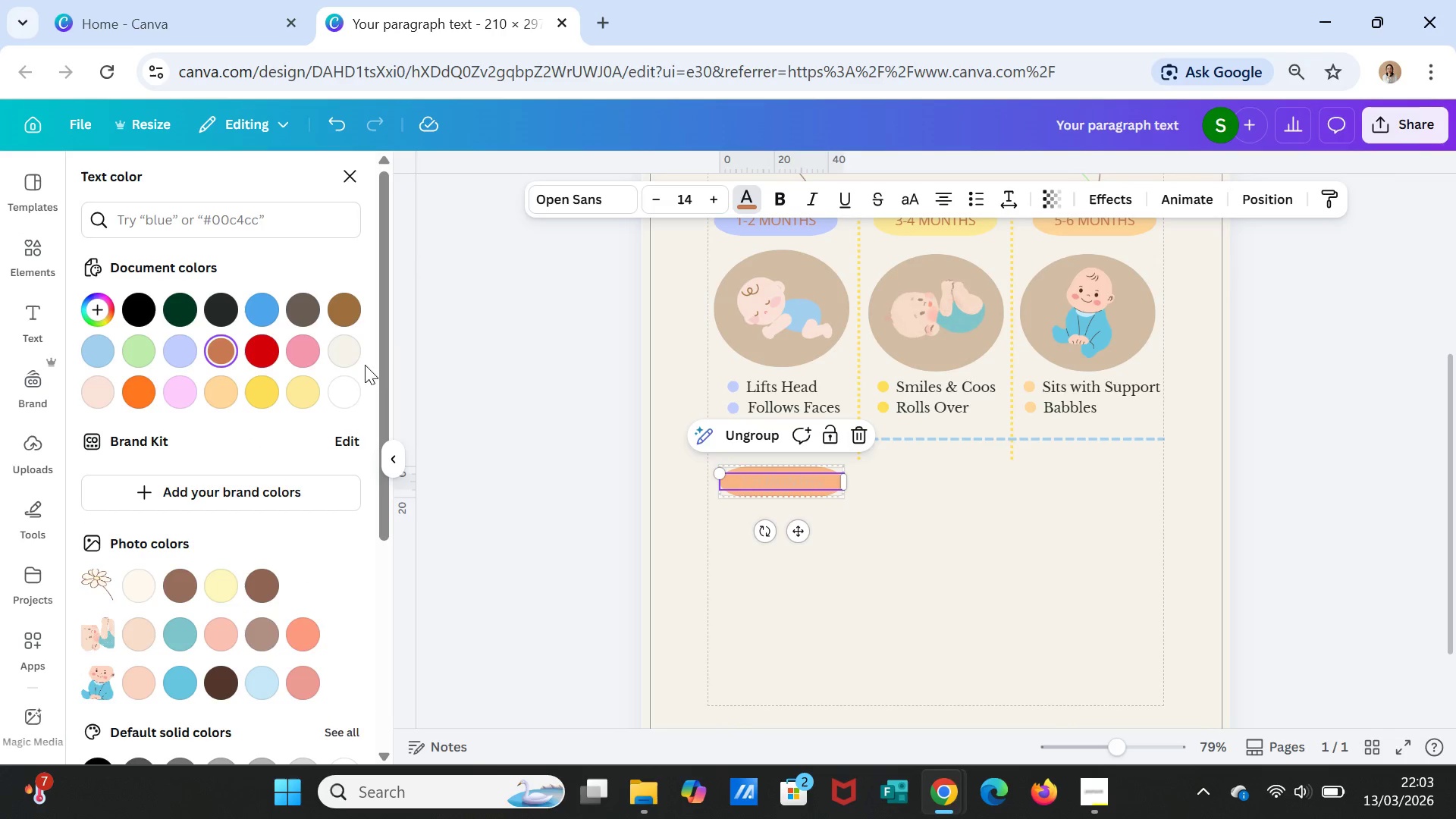 
left_click([344, 382])
 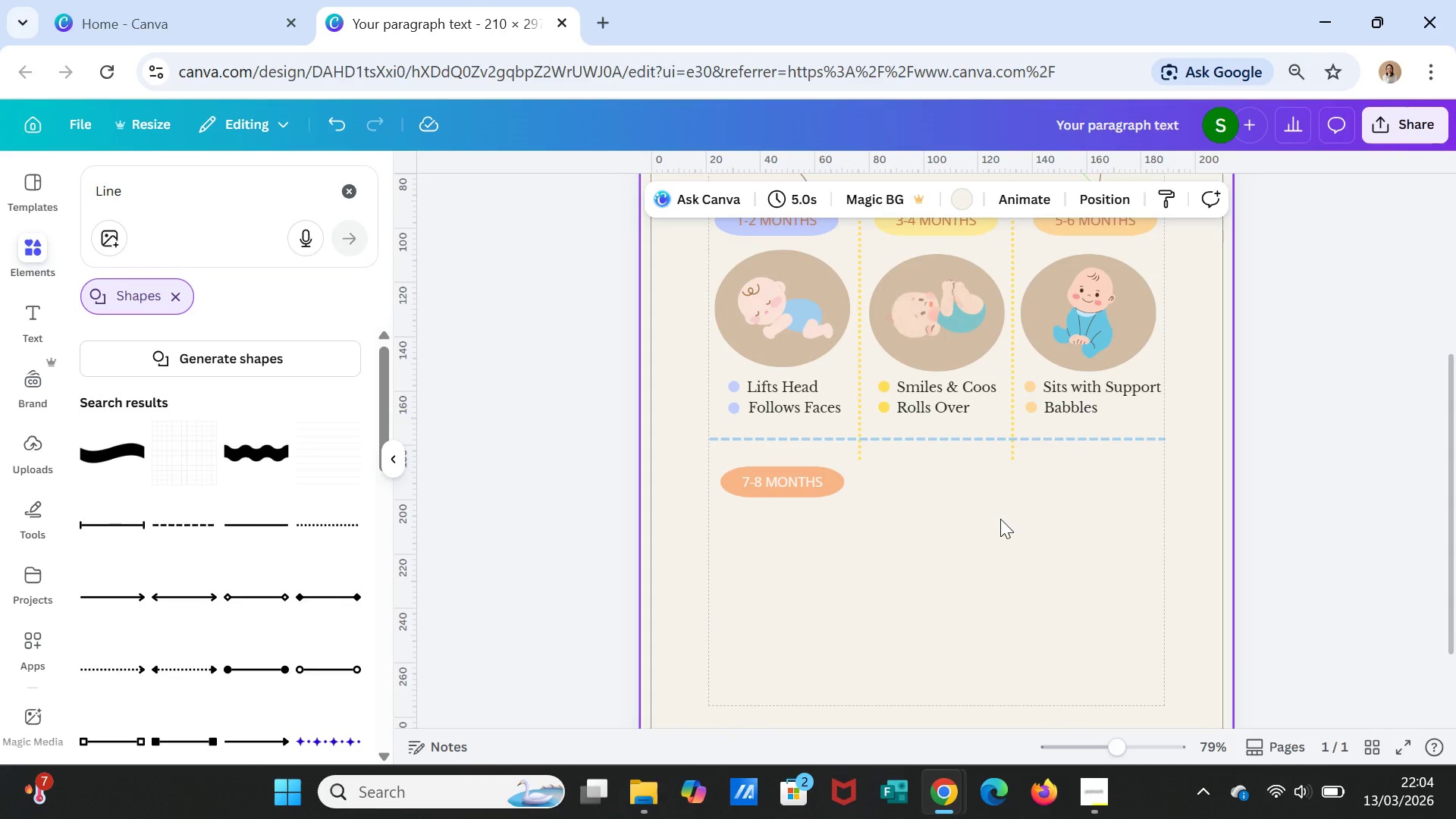 
scroll: coordinate [1001, 520], scroll_direction: up, amount: 1.0
 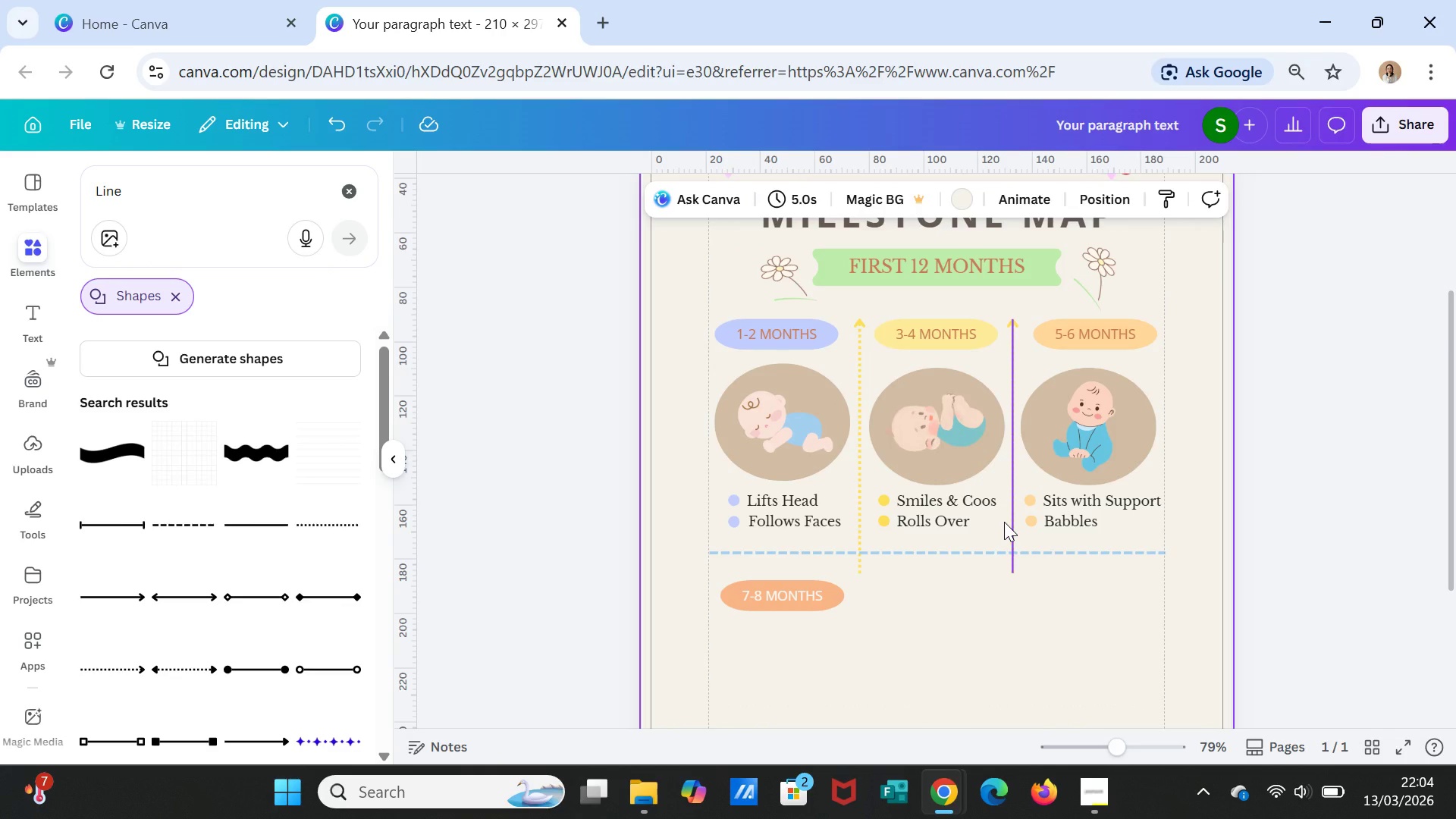 
scroll: coordinate [1004, 522], scroll_direction: down, amount: 1.0
 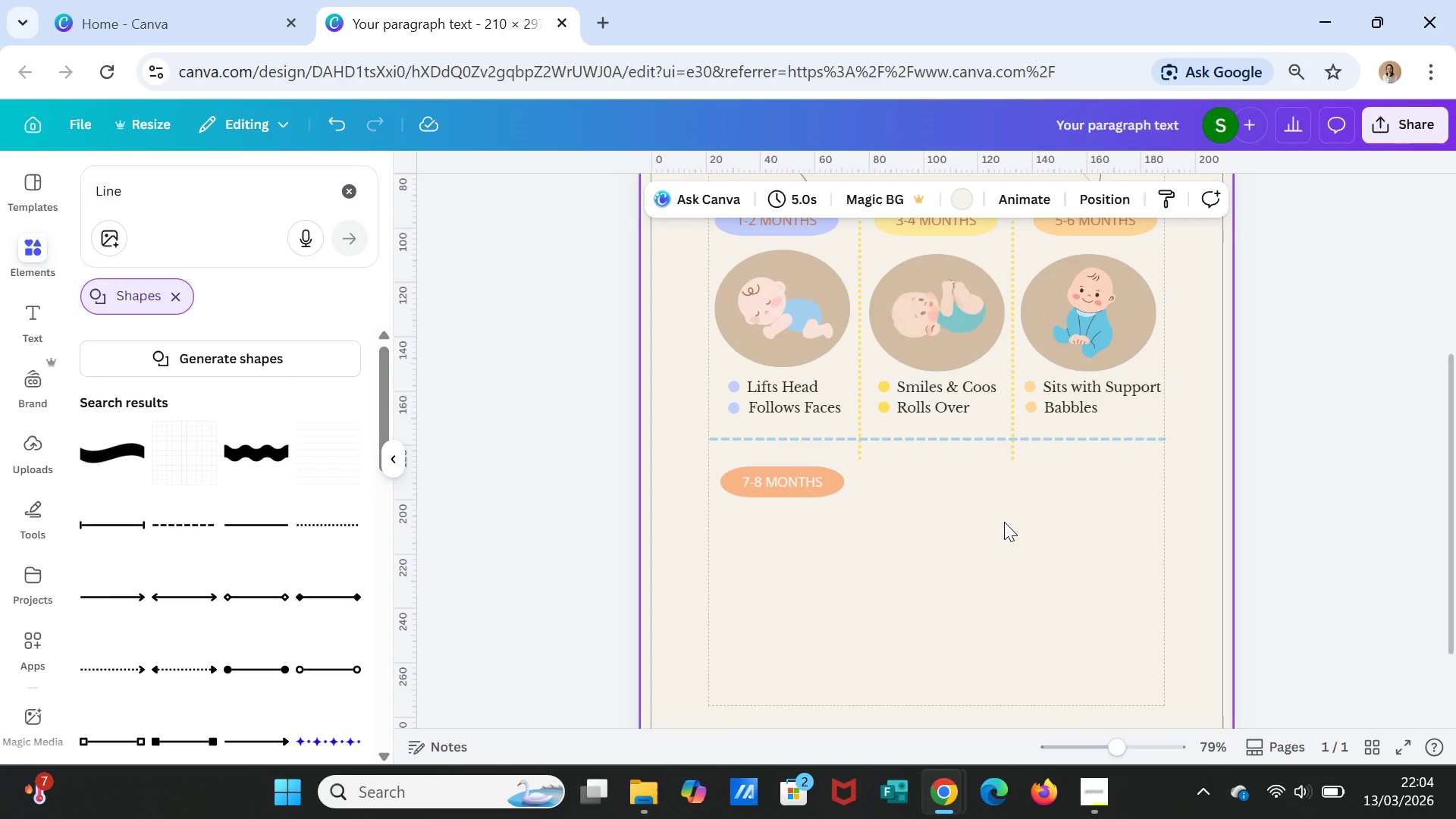 
scroll: coordinate [1004, 522], scroll_direction: up, amount: 1.0
 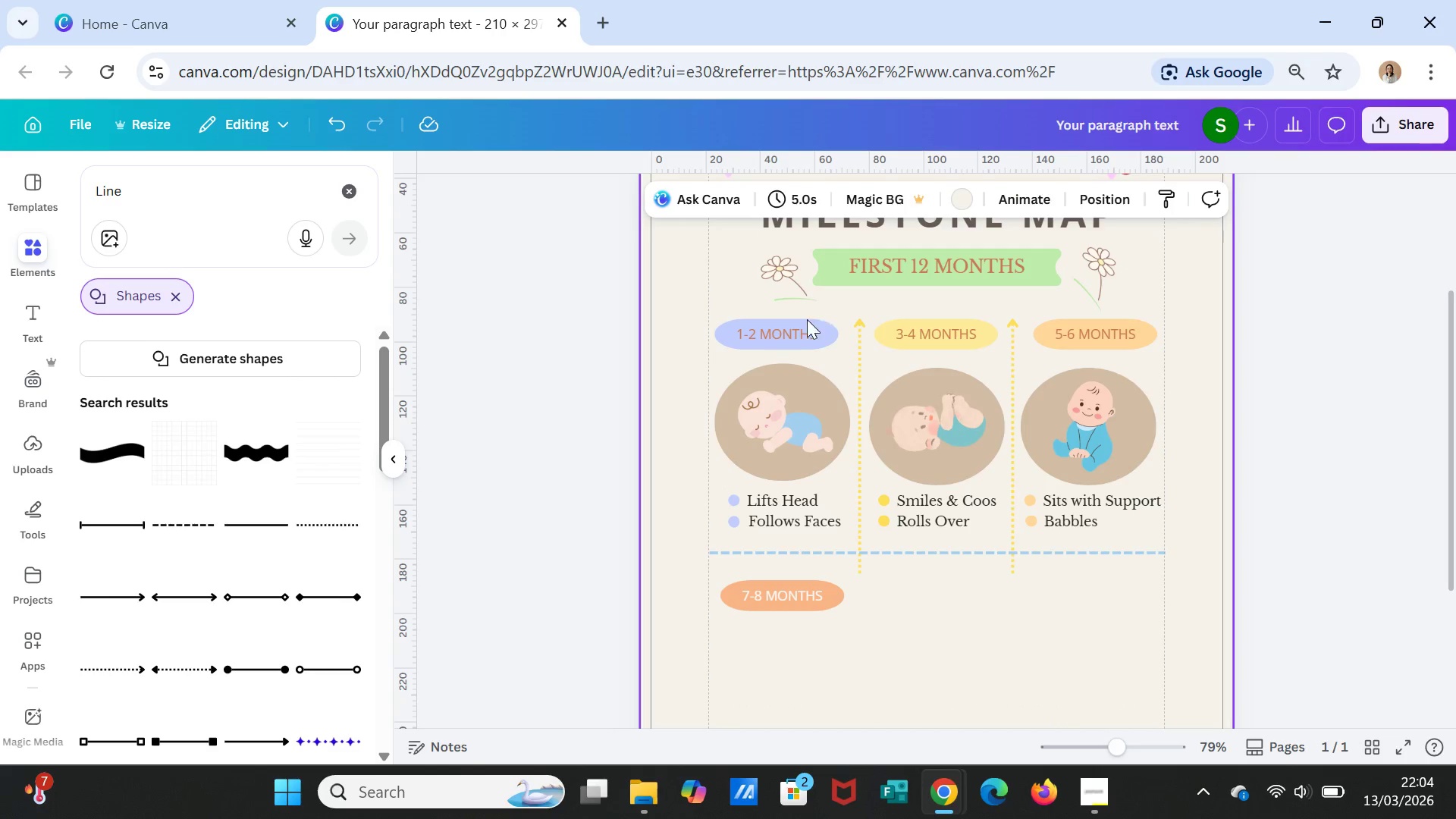 
left_click([799, 333])
 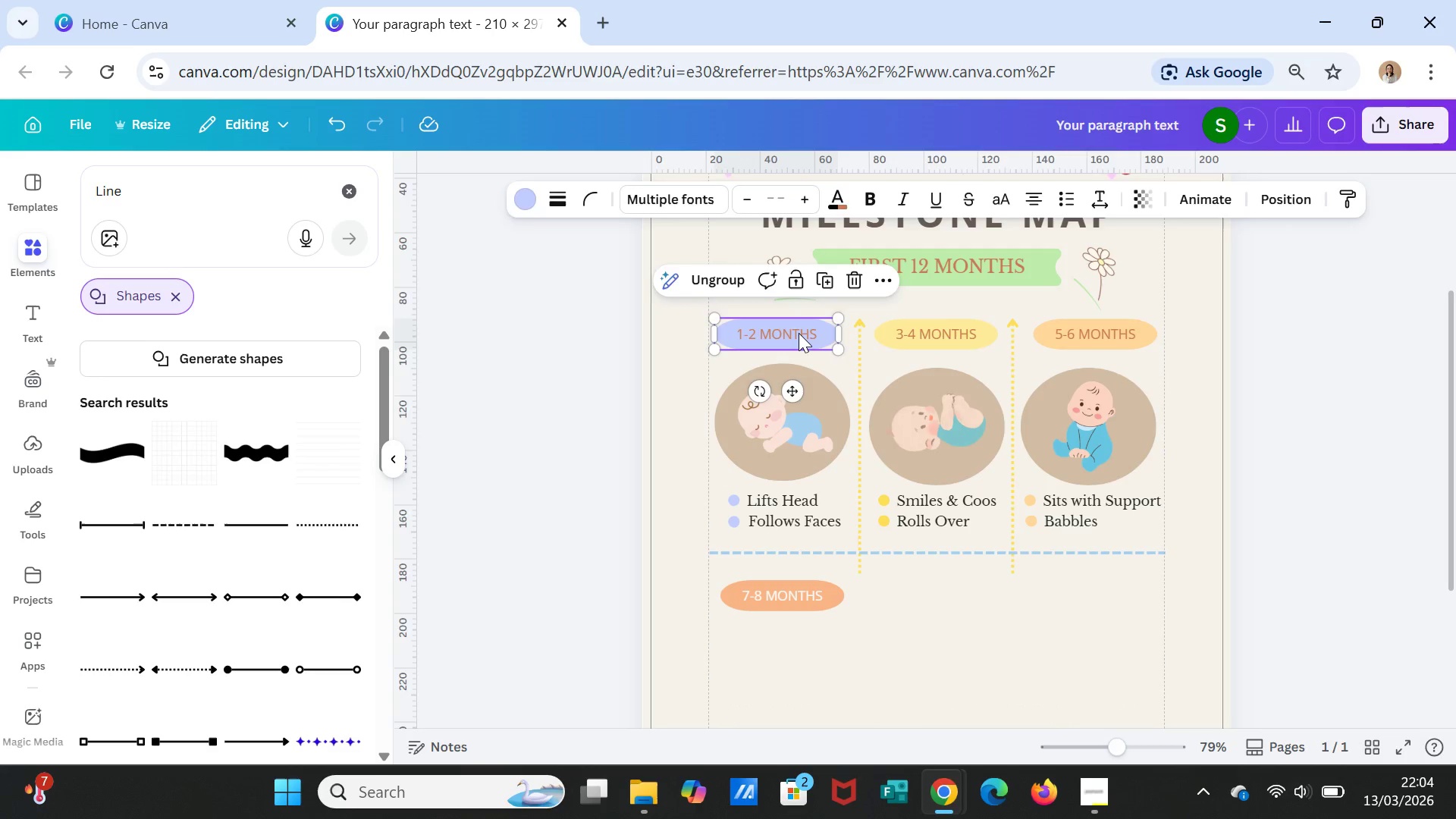 
double_click([799, 333])
 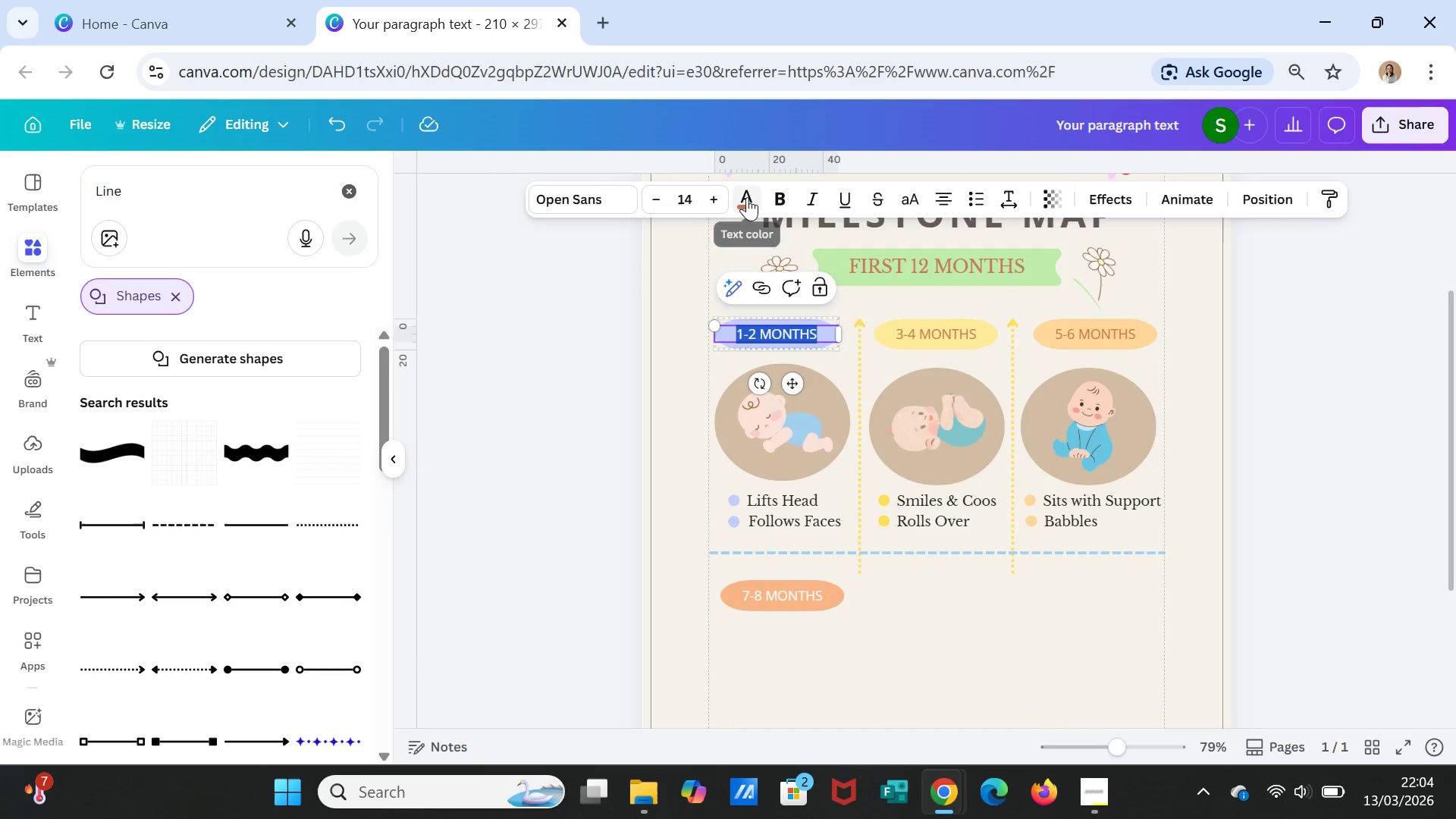 
left_click([746, 196])
 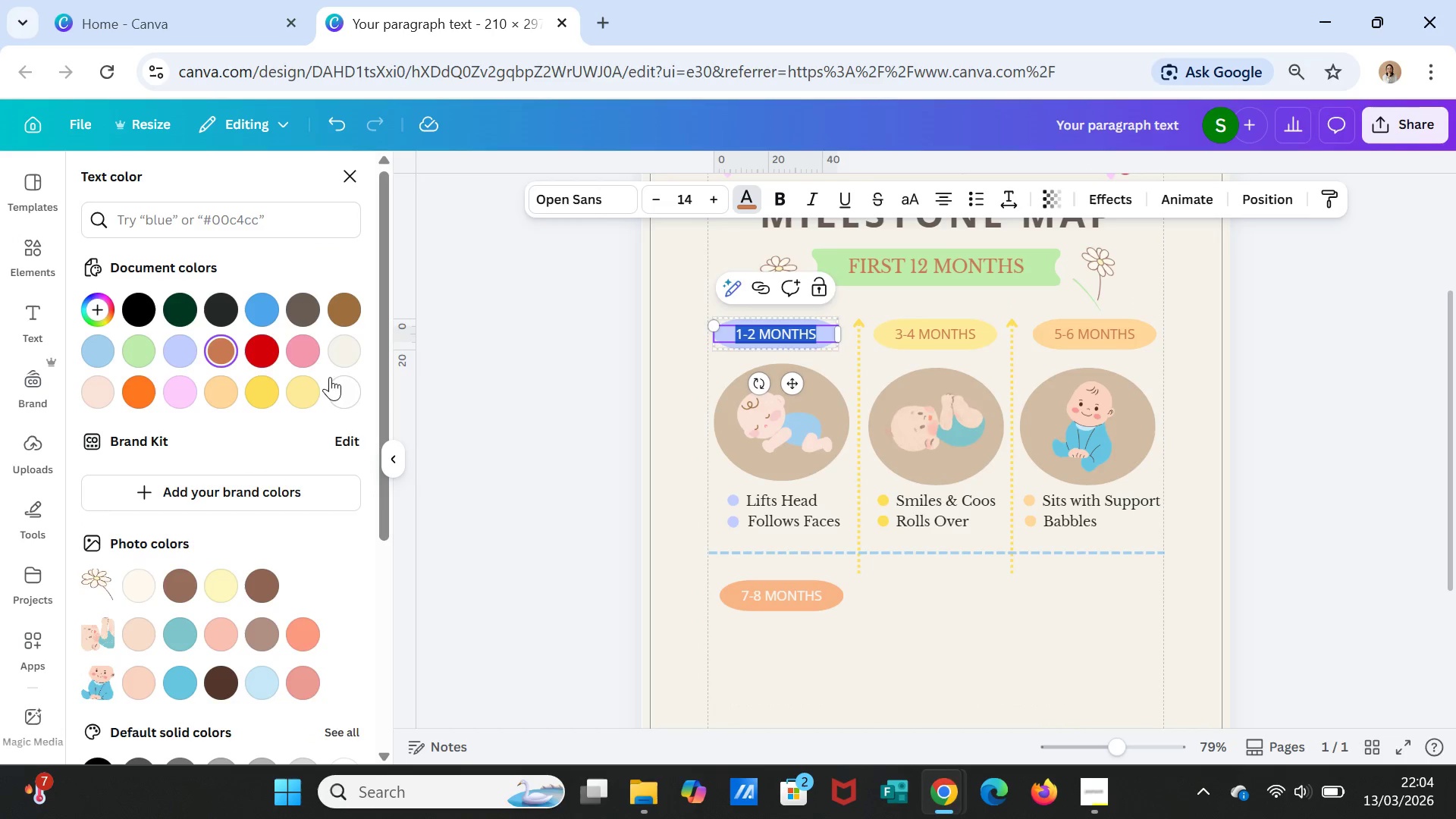 
left_click([347, 384])
 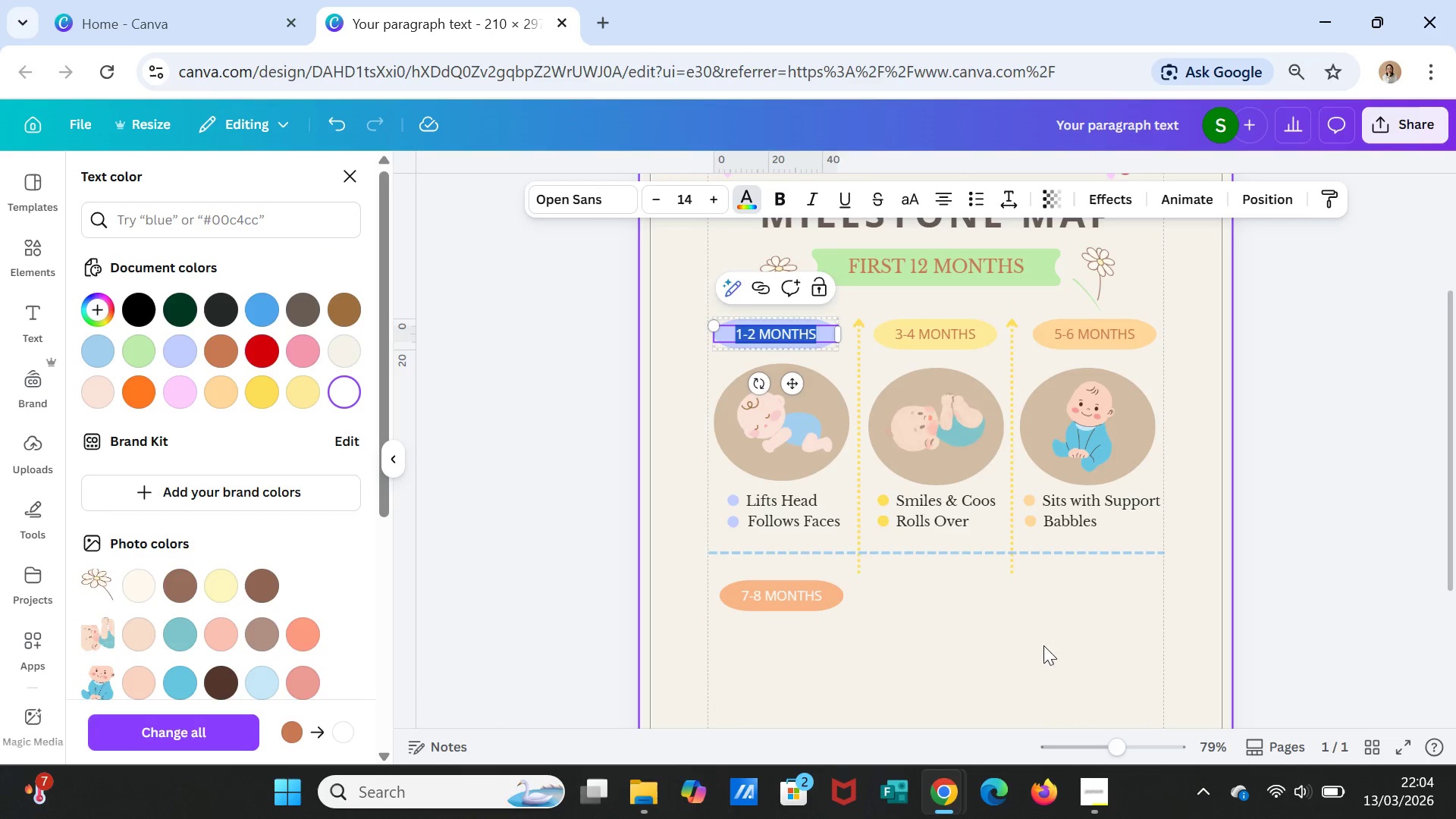 
left_click([990, 638])
 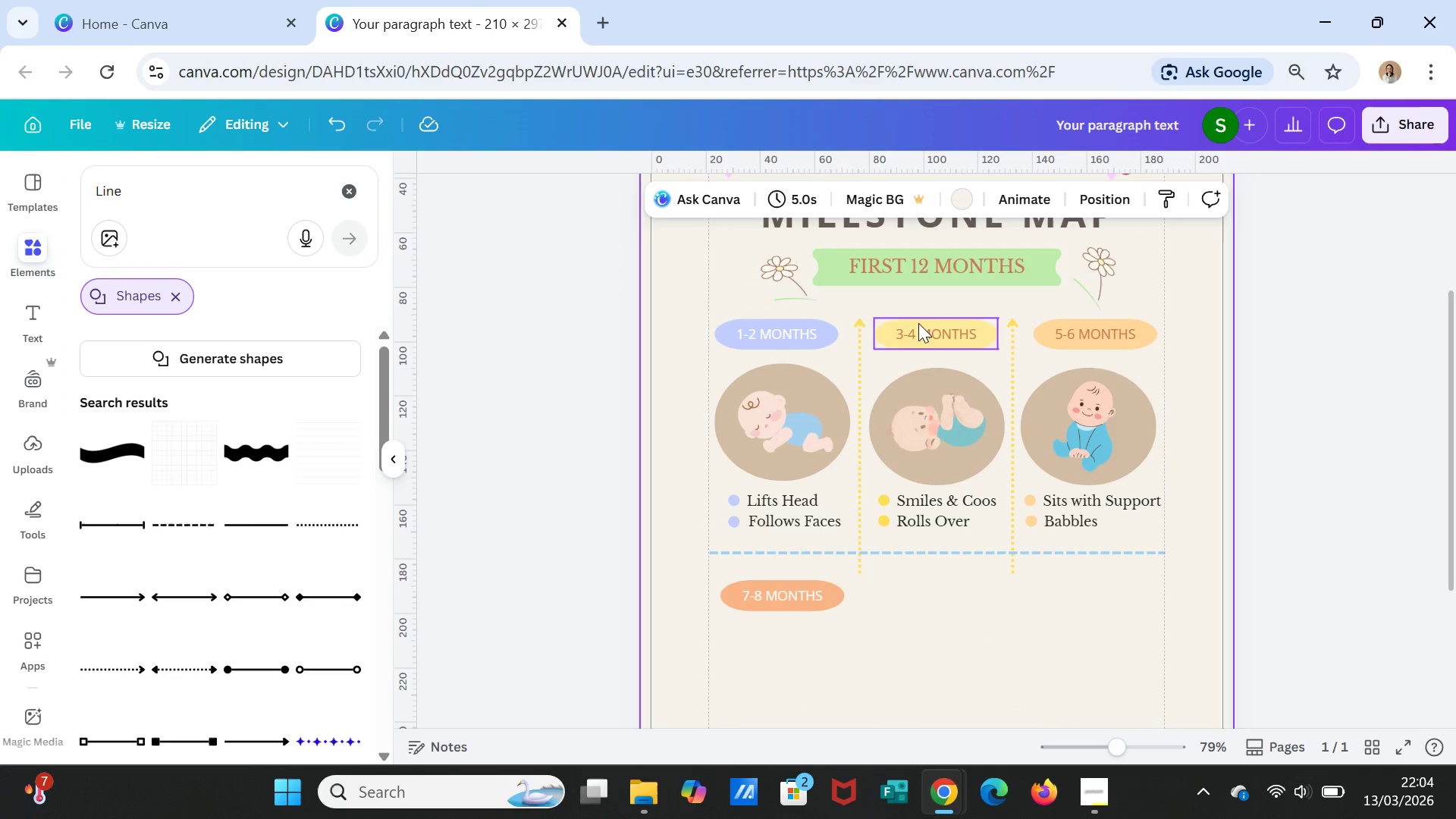 
left_click([921, 330])
 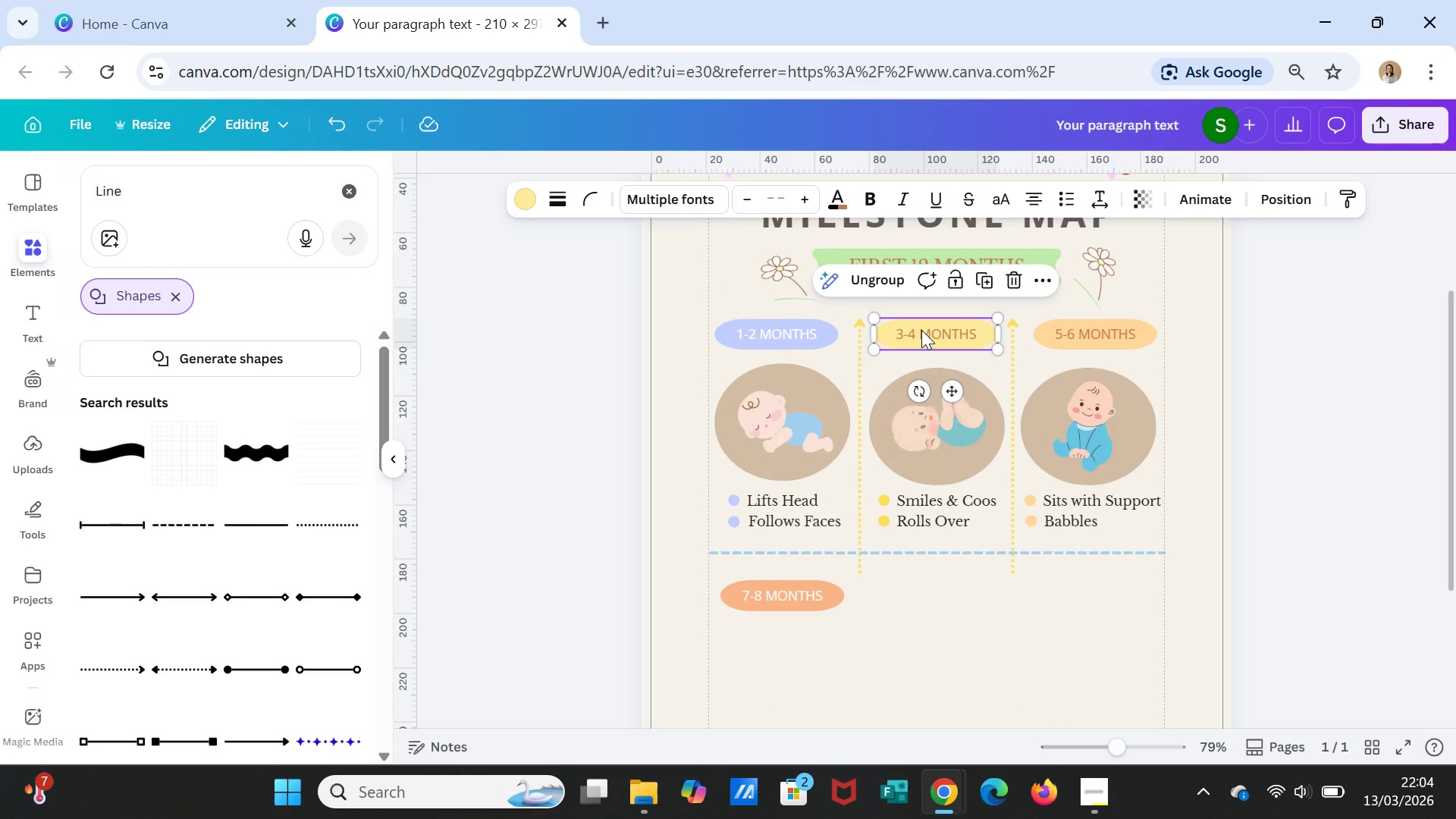 
left_click([921, 330])
 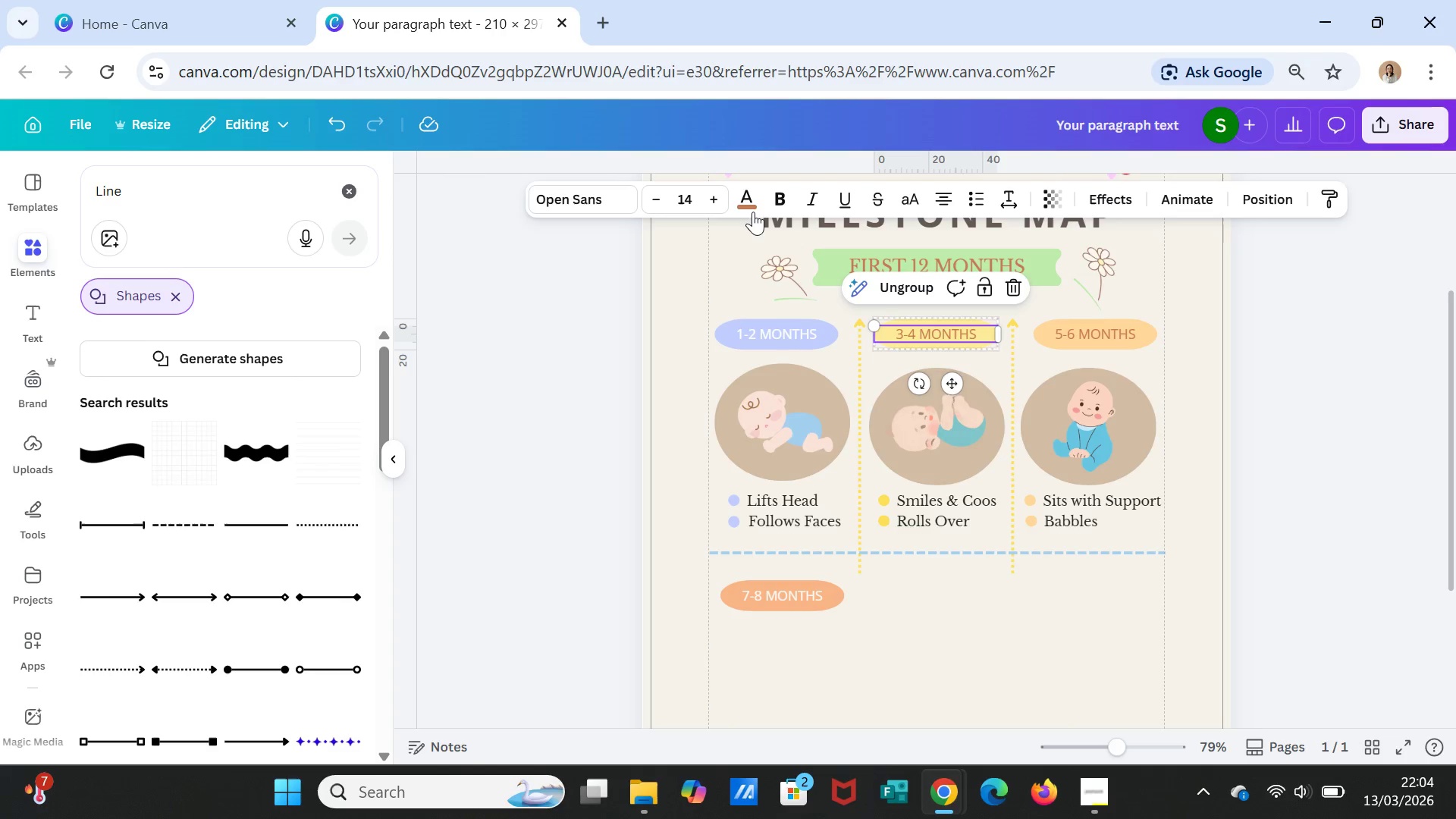 
left_click([750, 199])
 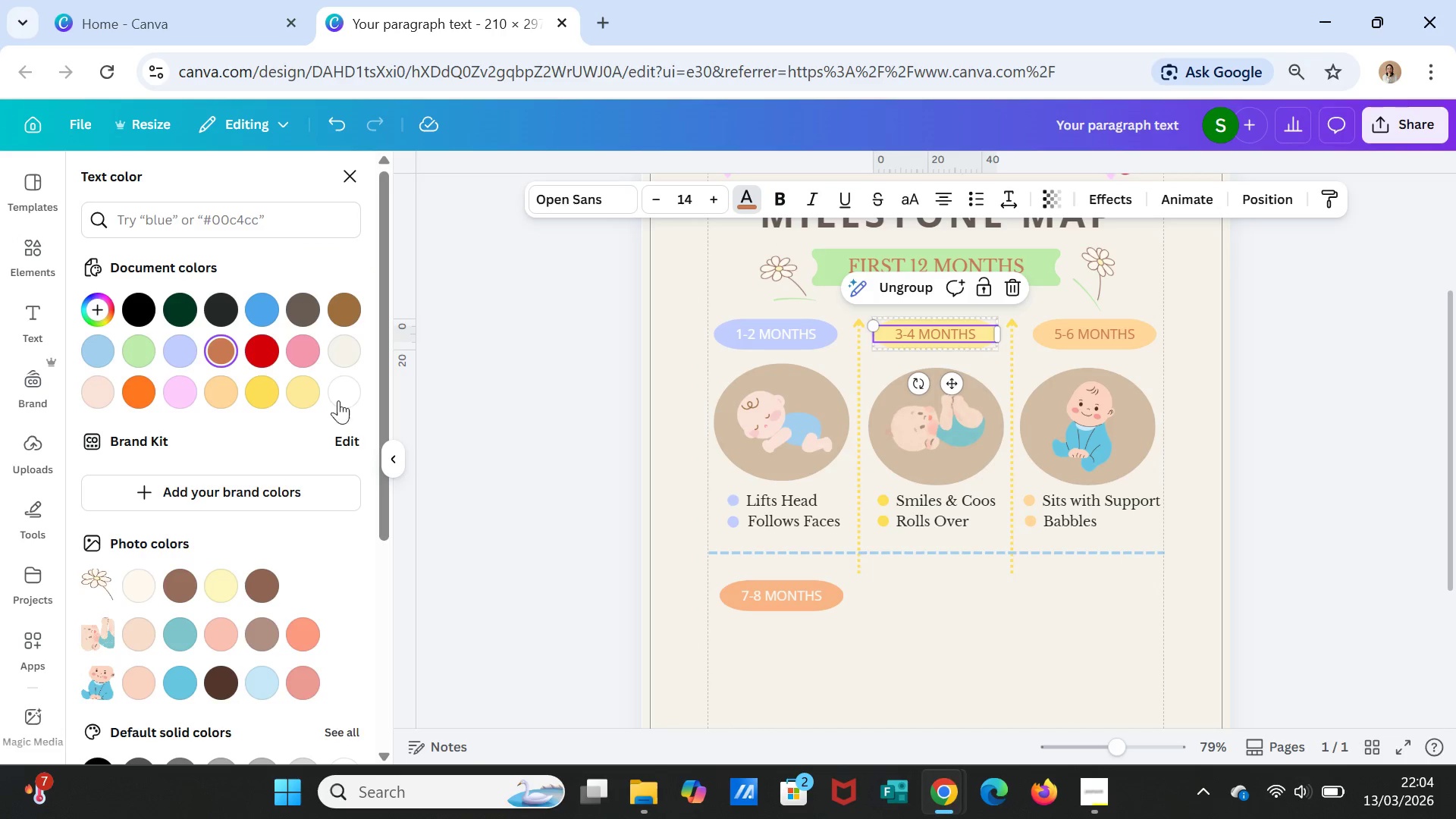 
left_click([341, 388])
 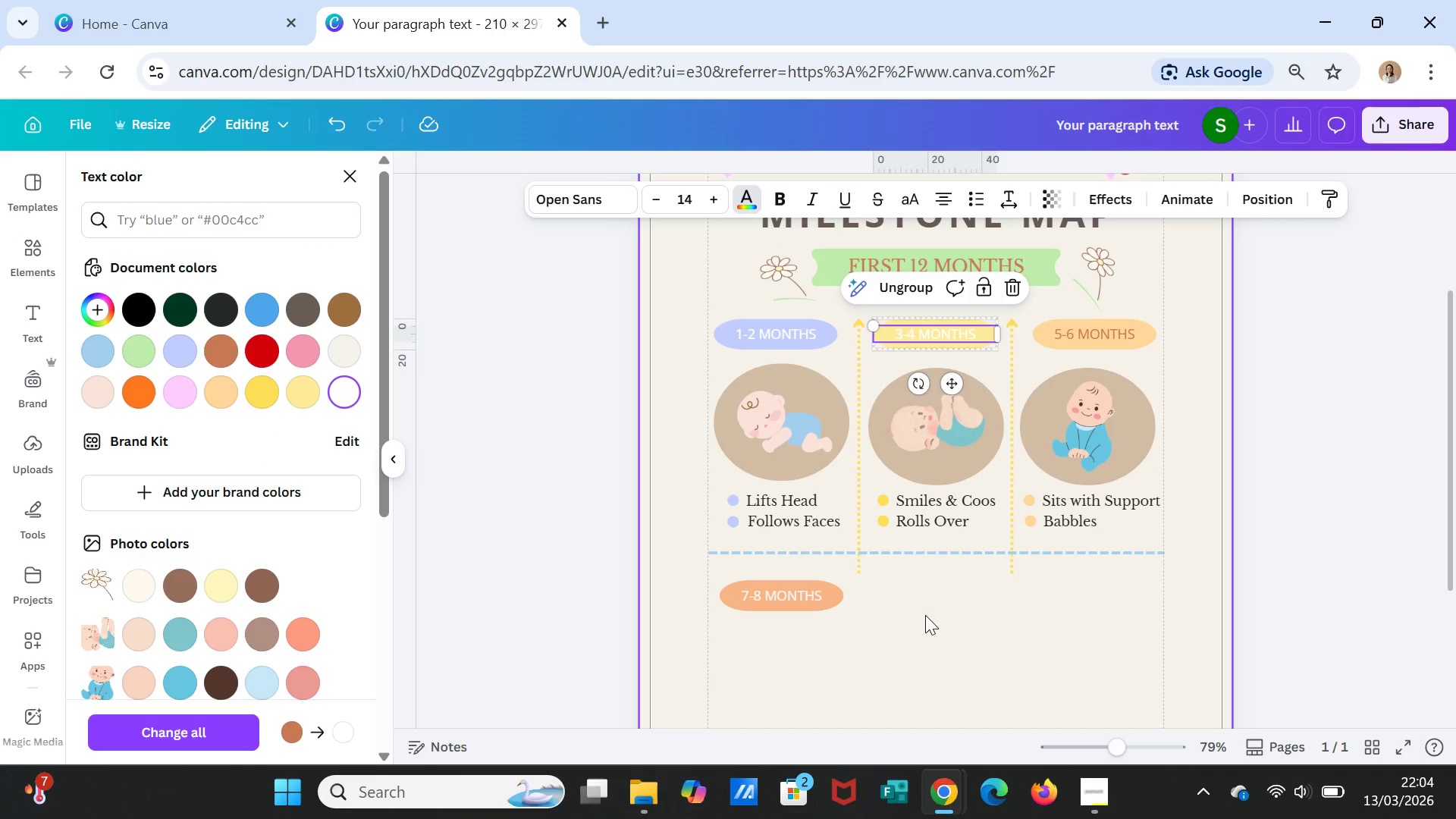 
left_click([943, 625])
 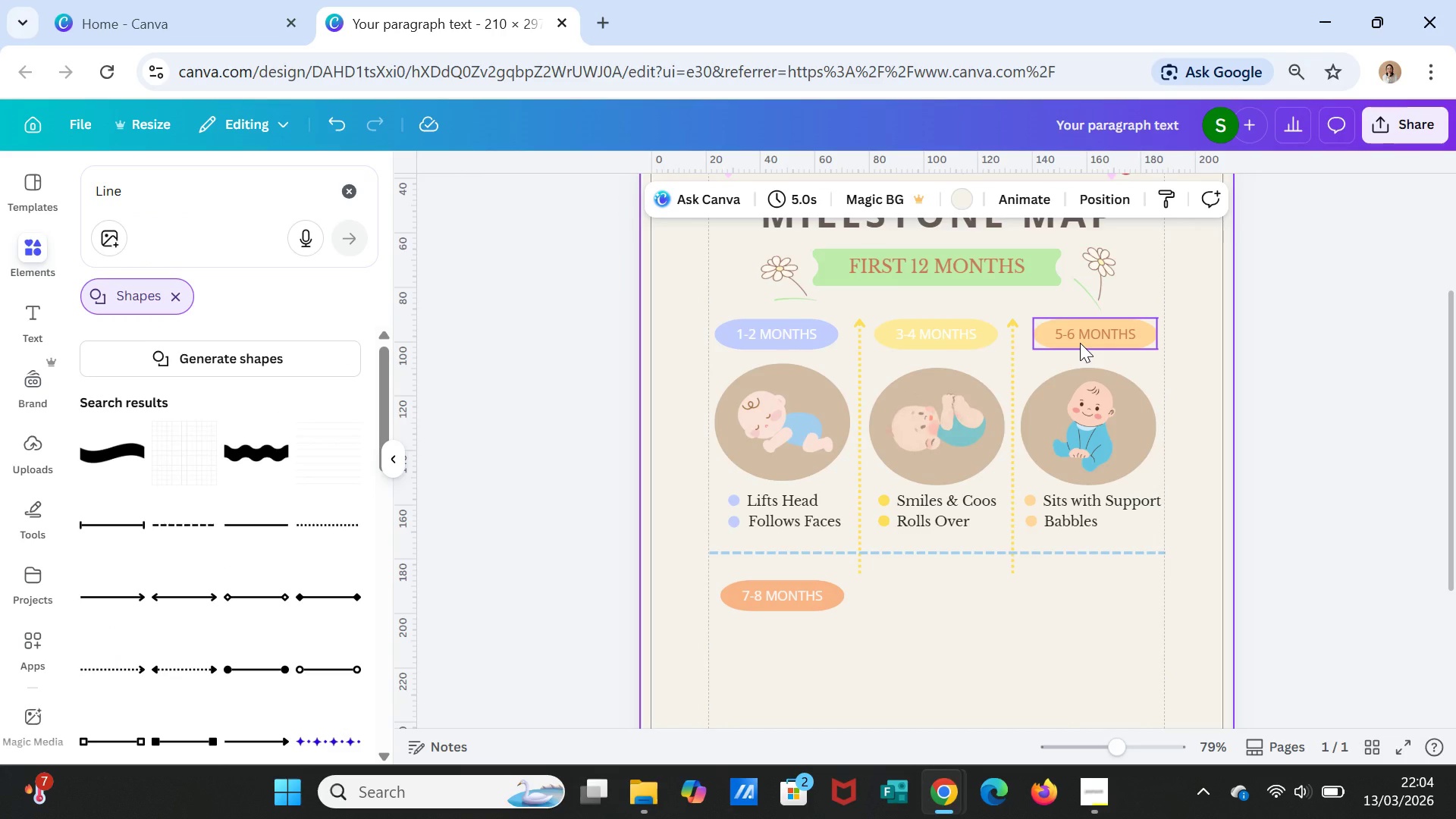 
wait(5.08)
 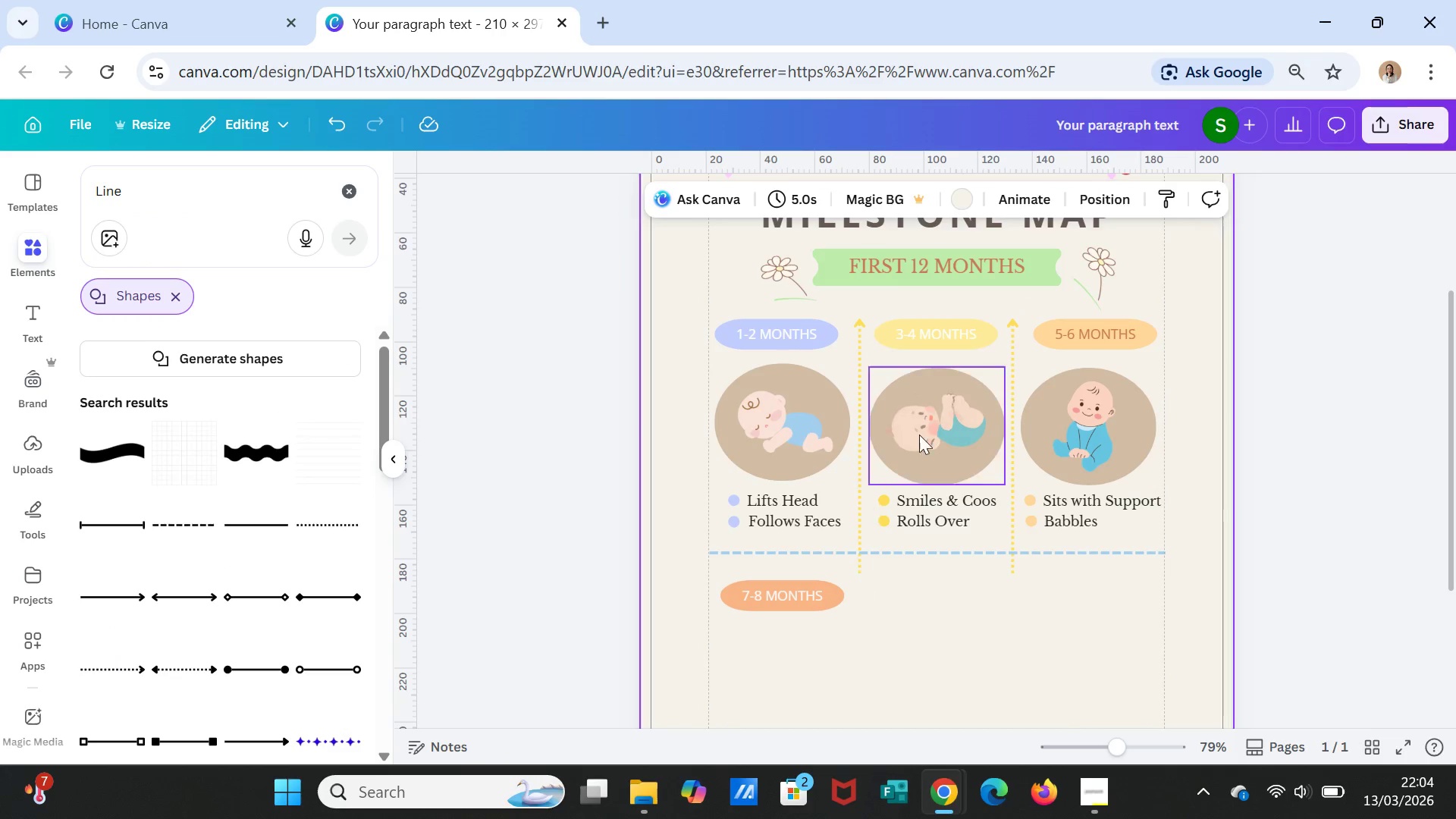 
left_click([1080, 343])
 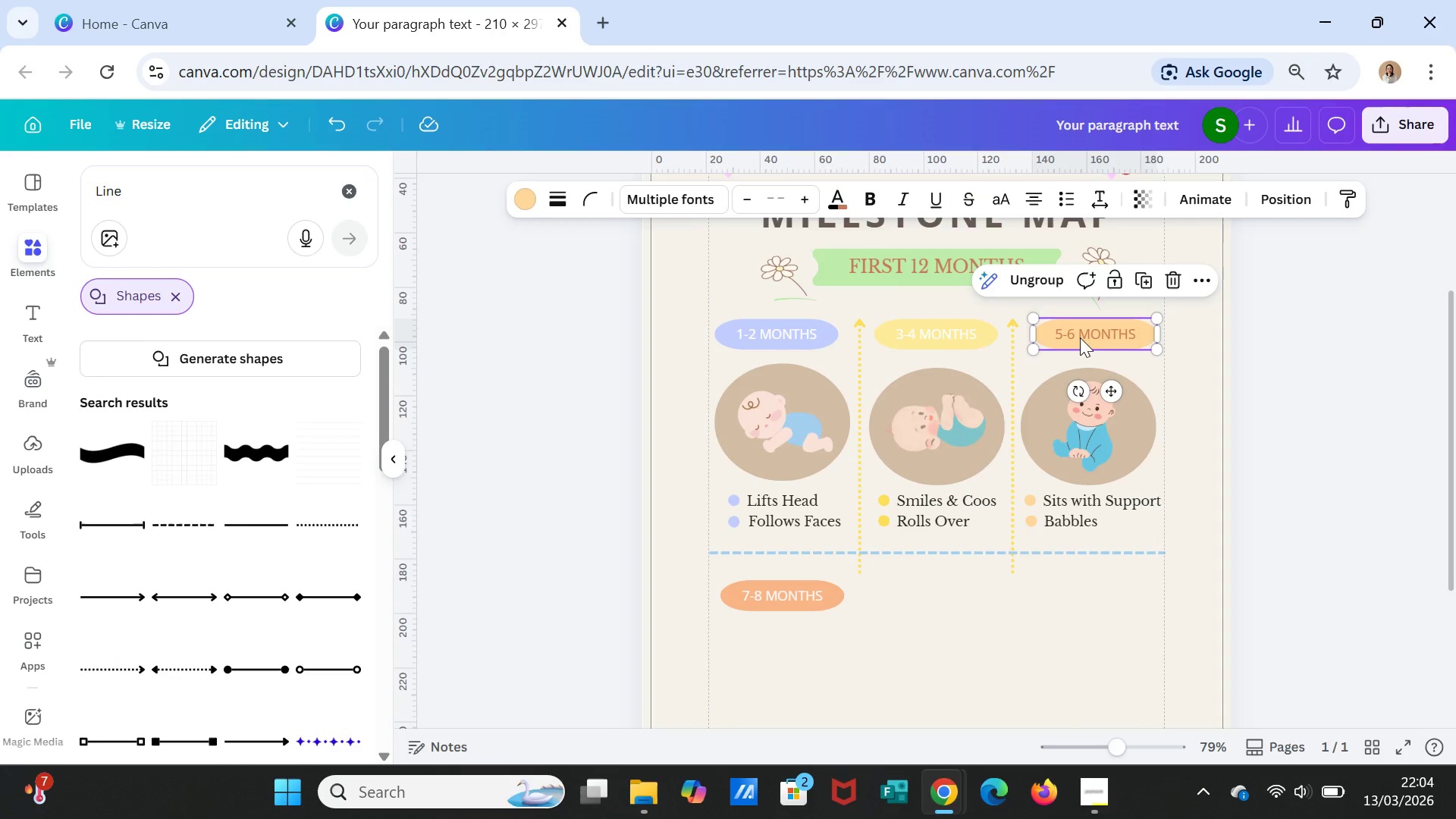 
left_click([1080, 337])
 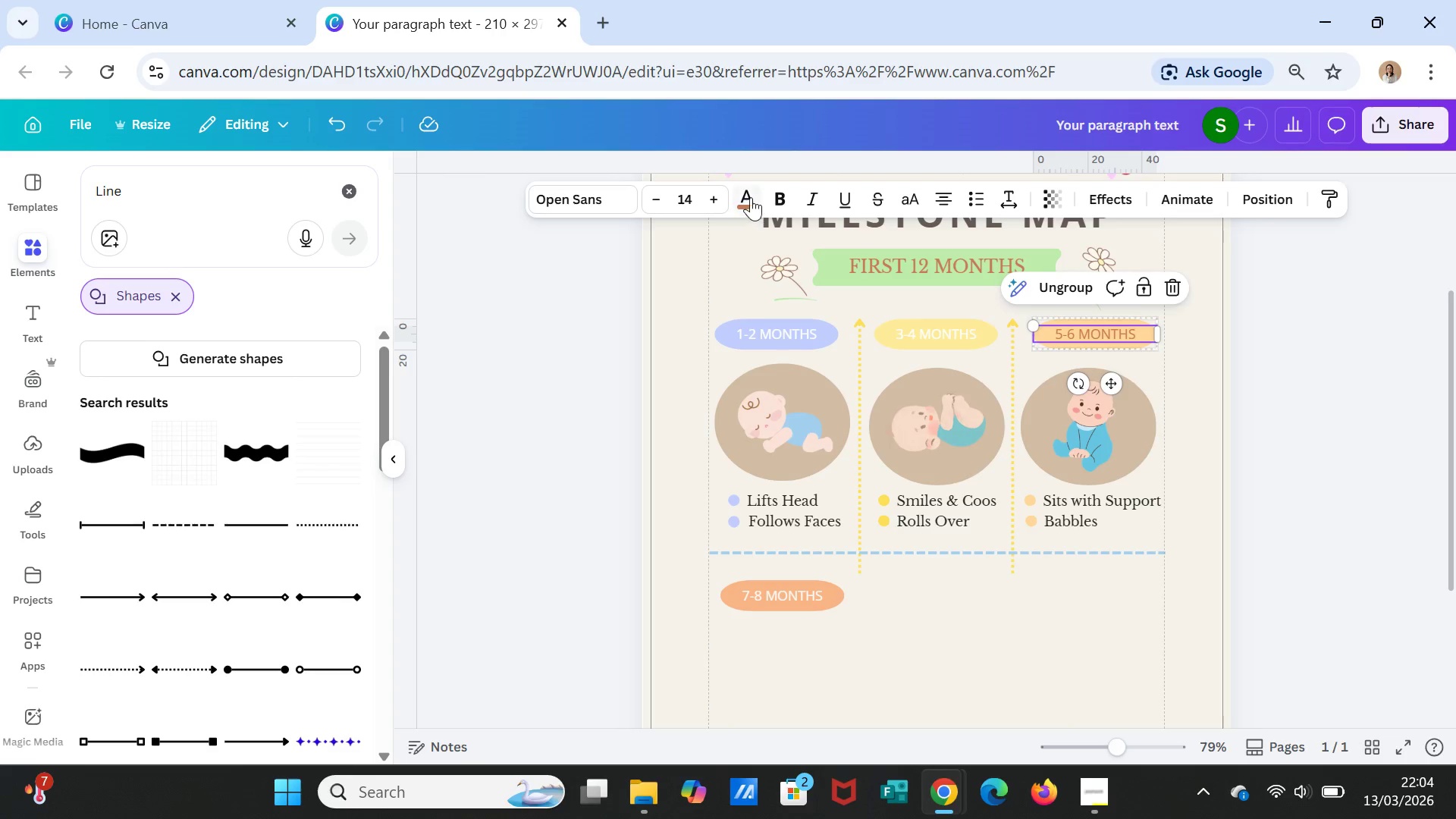 
left_click([745, 193])
 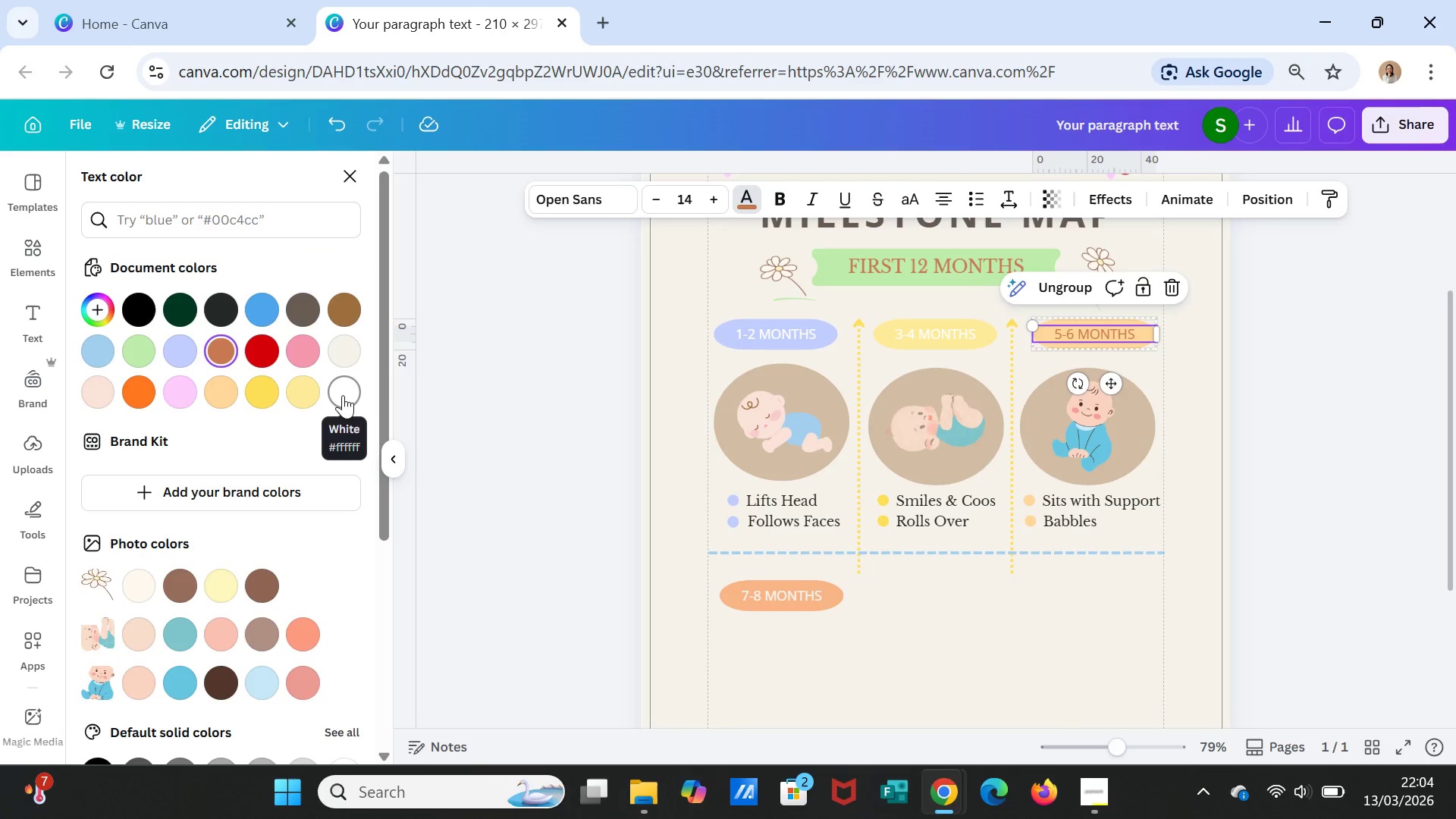 
left_click([348, 347])
 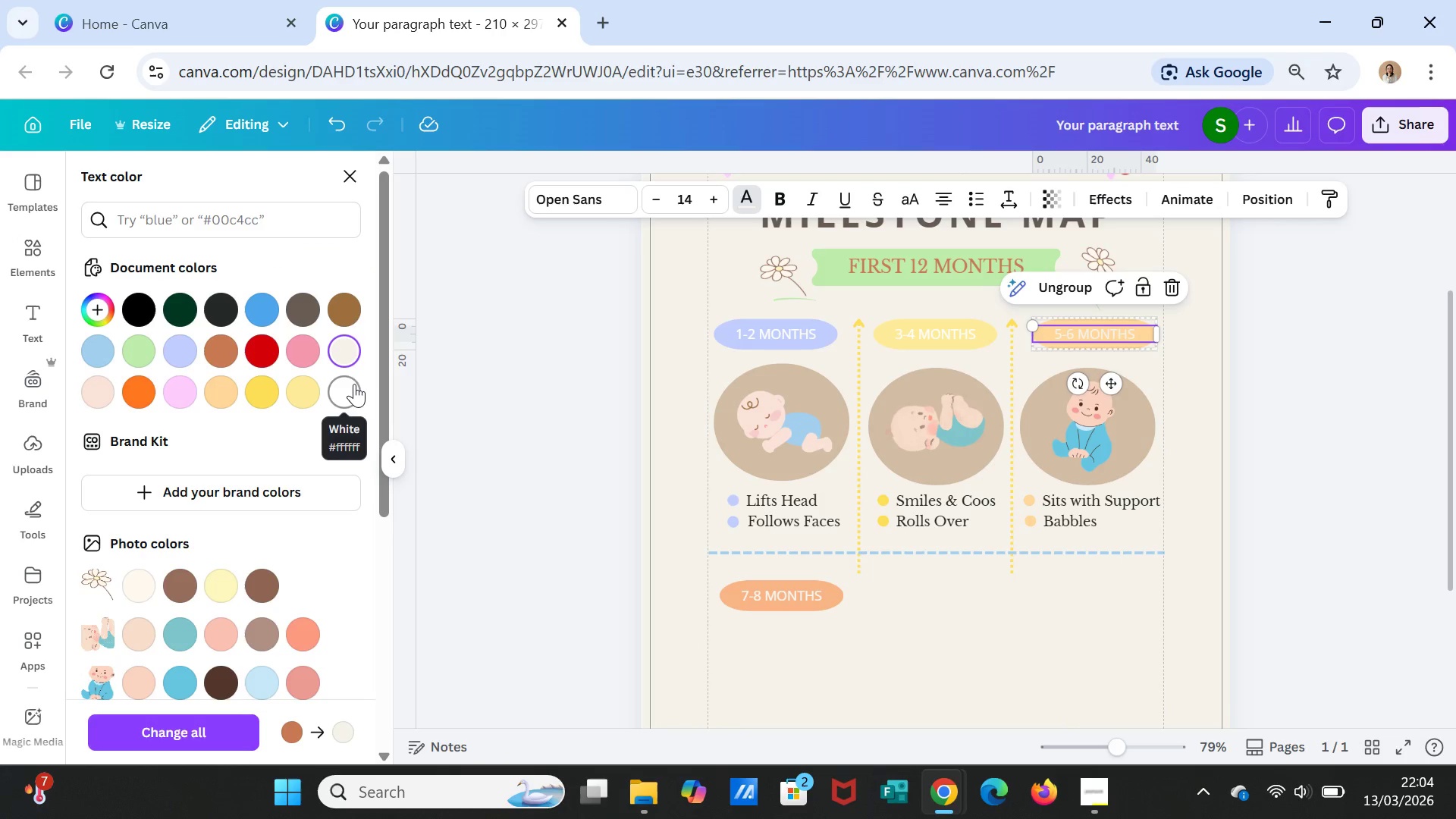 
left_click([350, 386])
 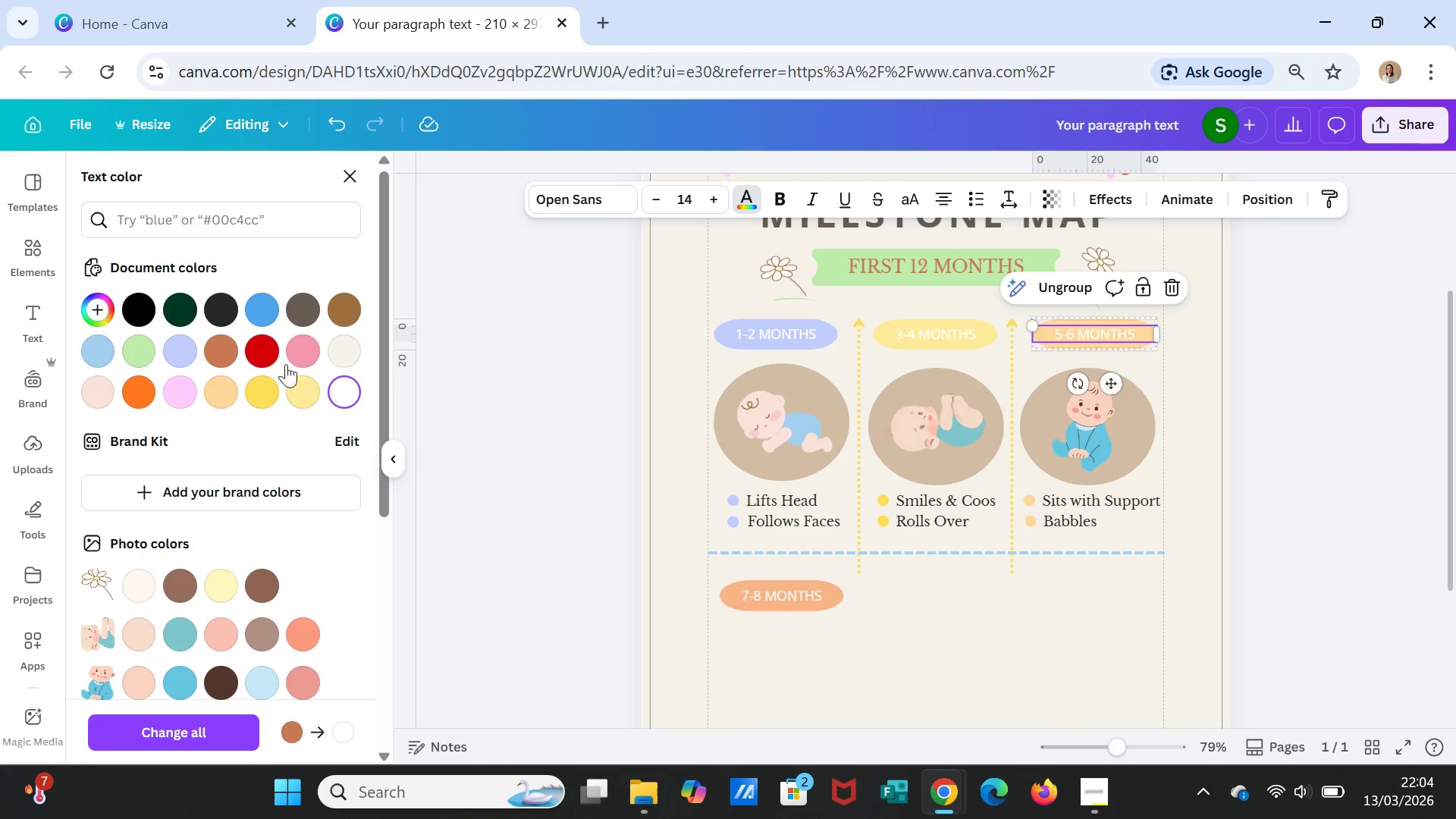 
left_click([265, 306])
 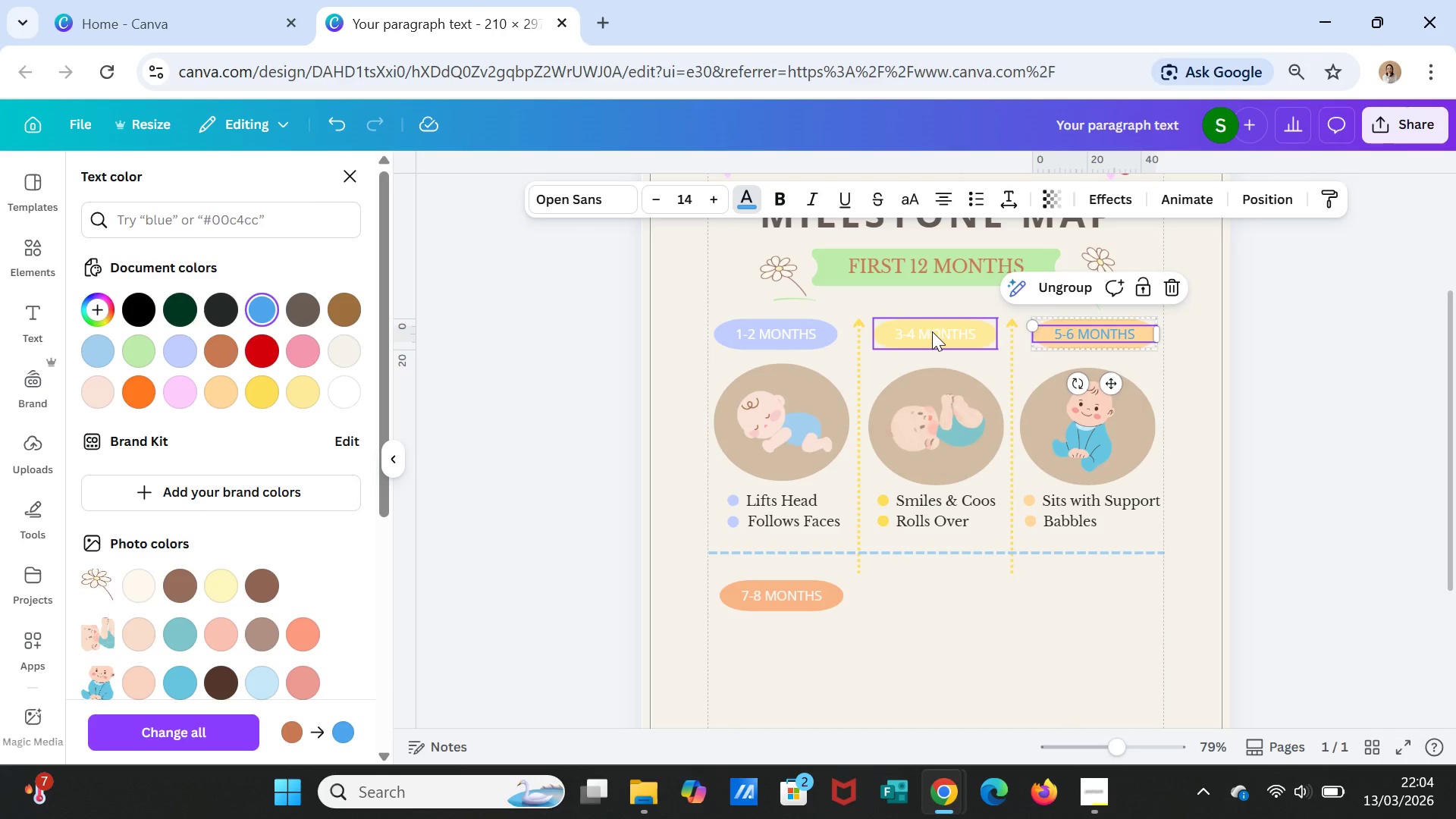 
double_click([932, 331])
 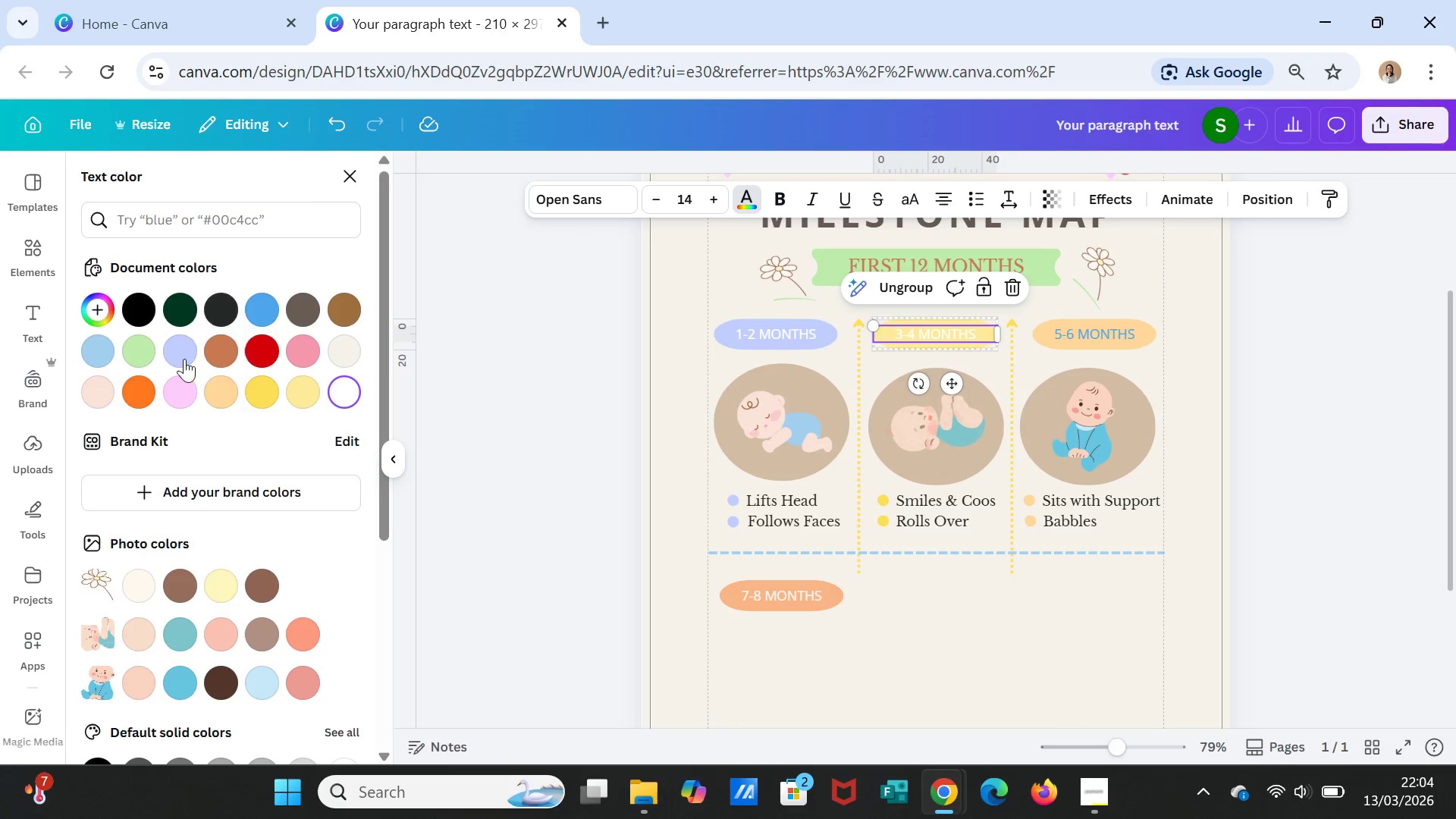 
left_click([176, 356])
 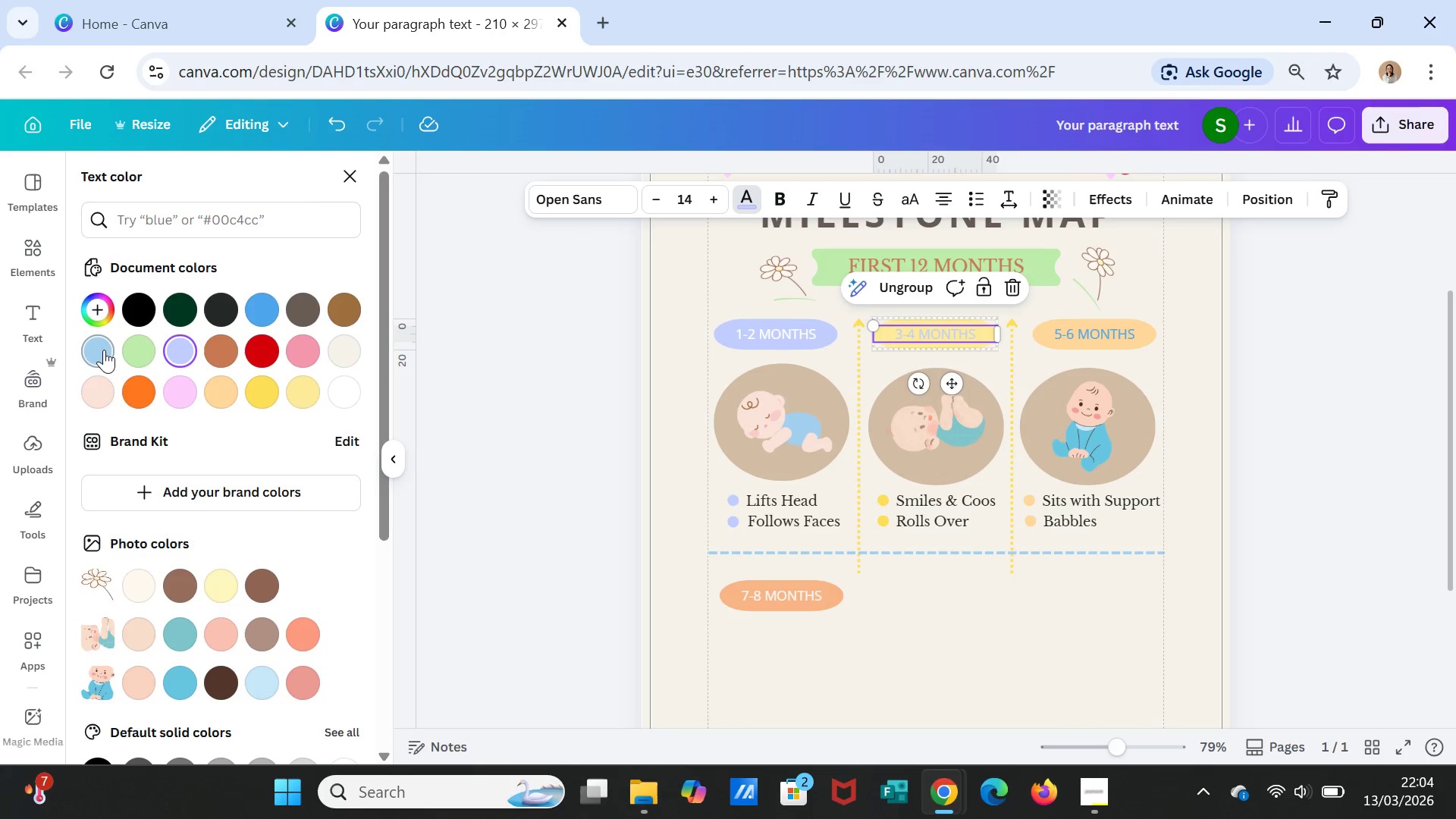 
left_click([97, 348])
 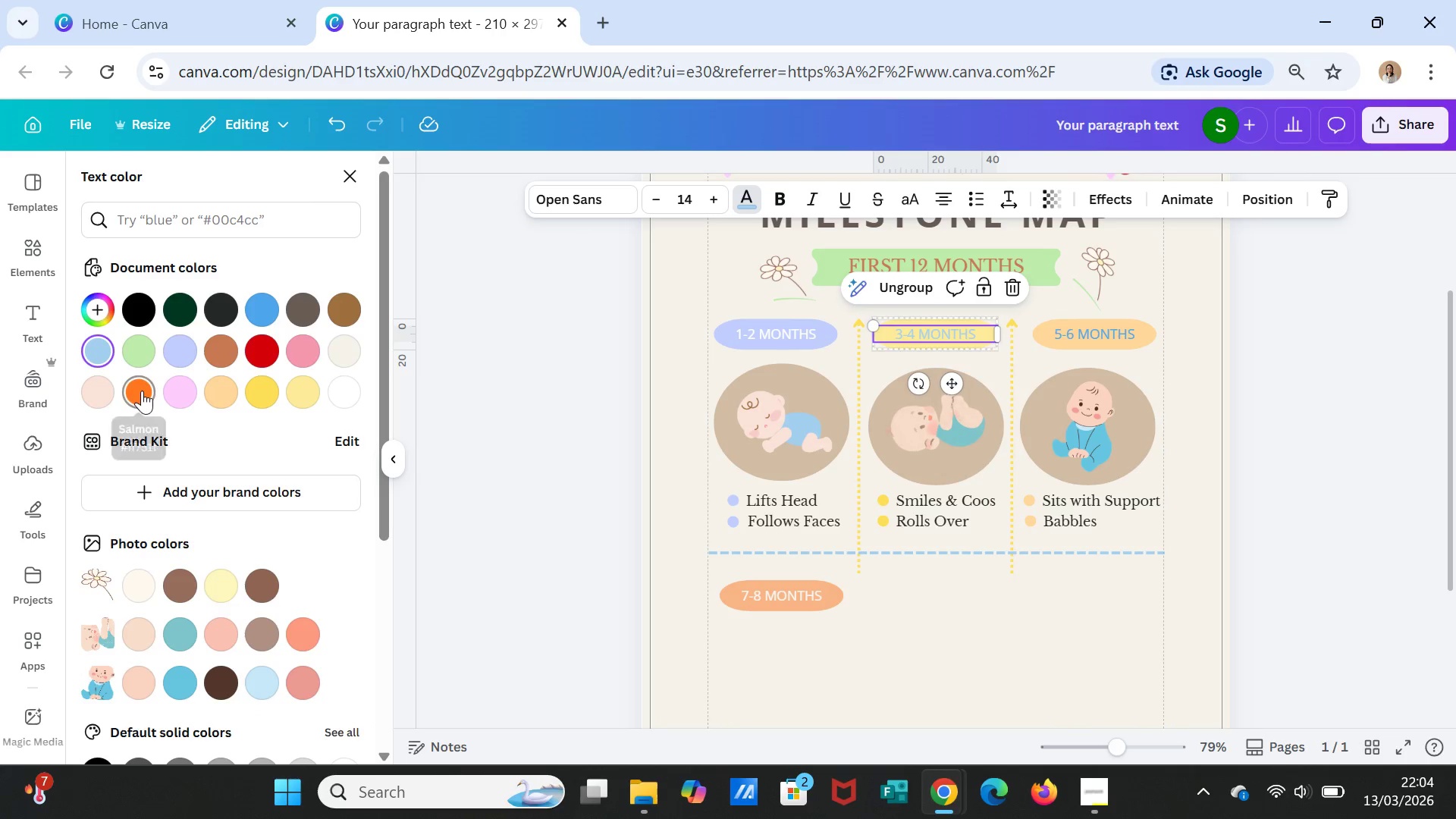 
left_click([142, 391])
 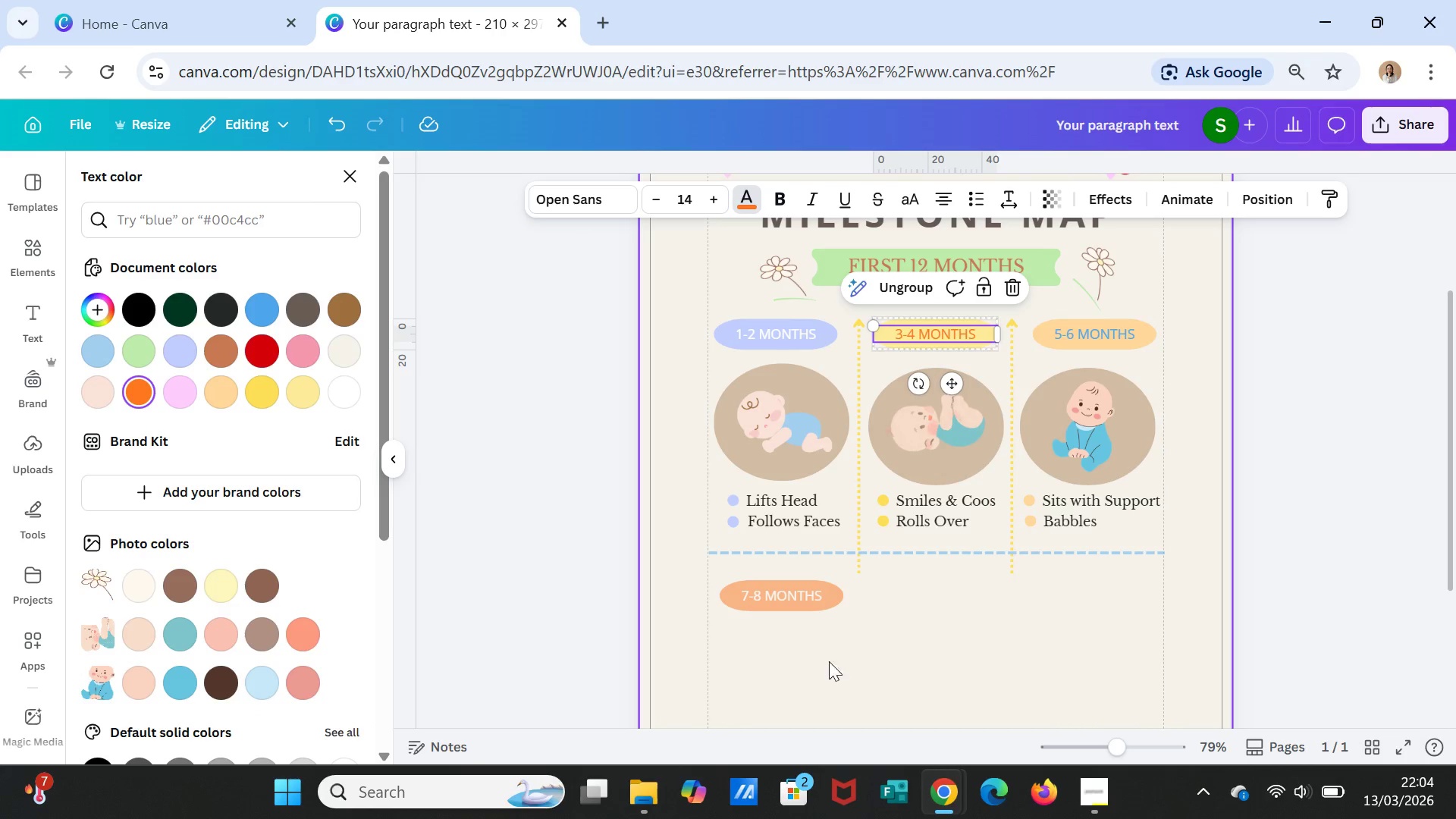 
left_click([893, 635])
 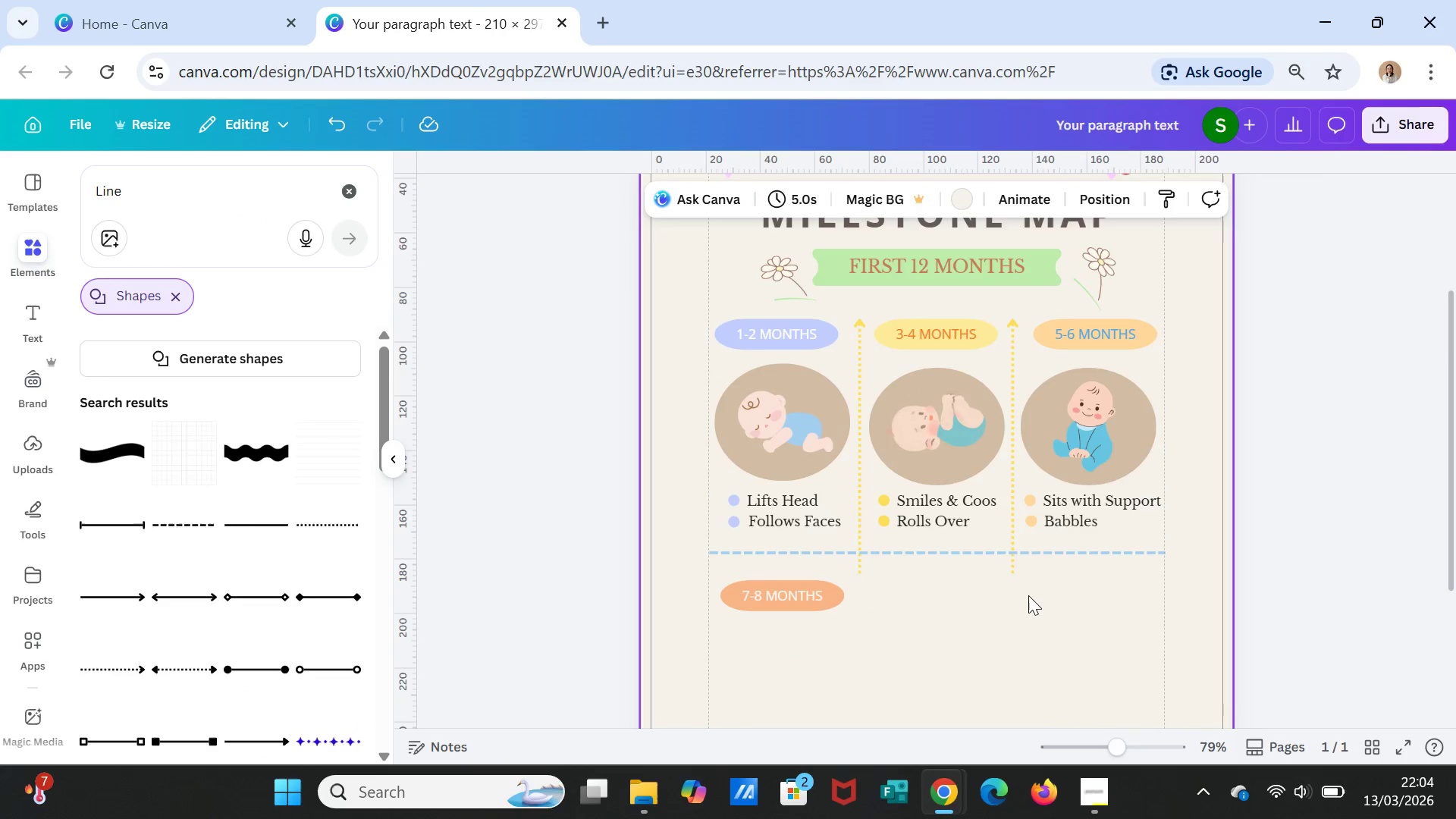 
scroll: coordinate [1031, 600], scroll_direction: down, amount: 1.0
 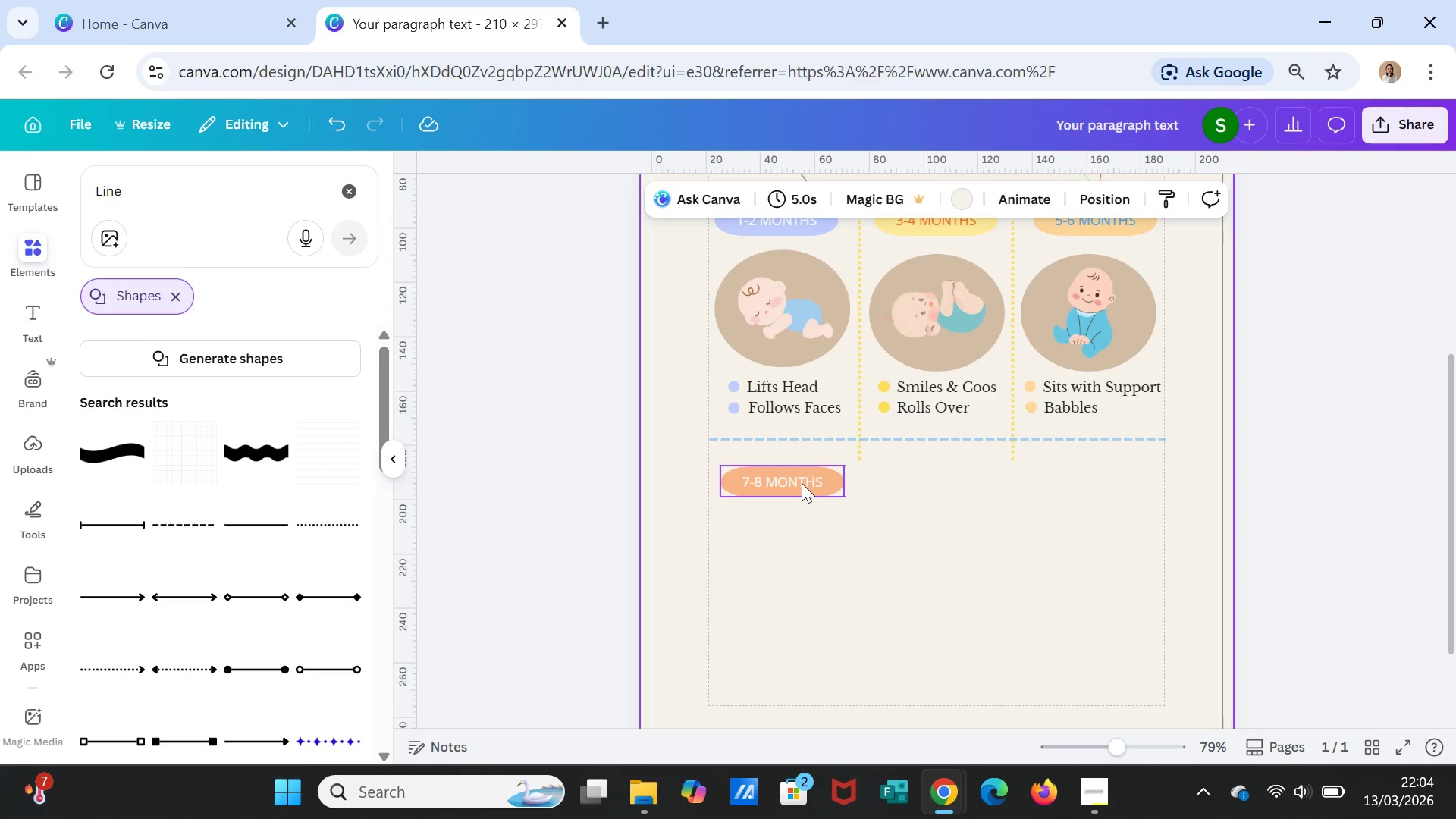 
double_click([802, 483])
 